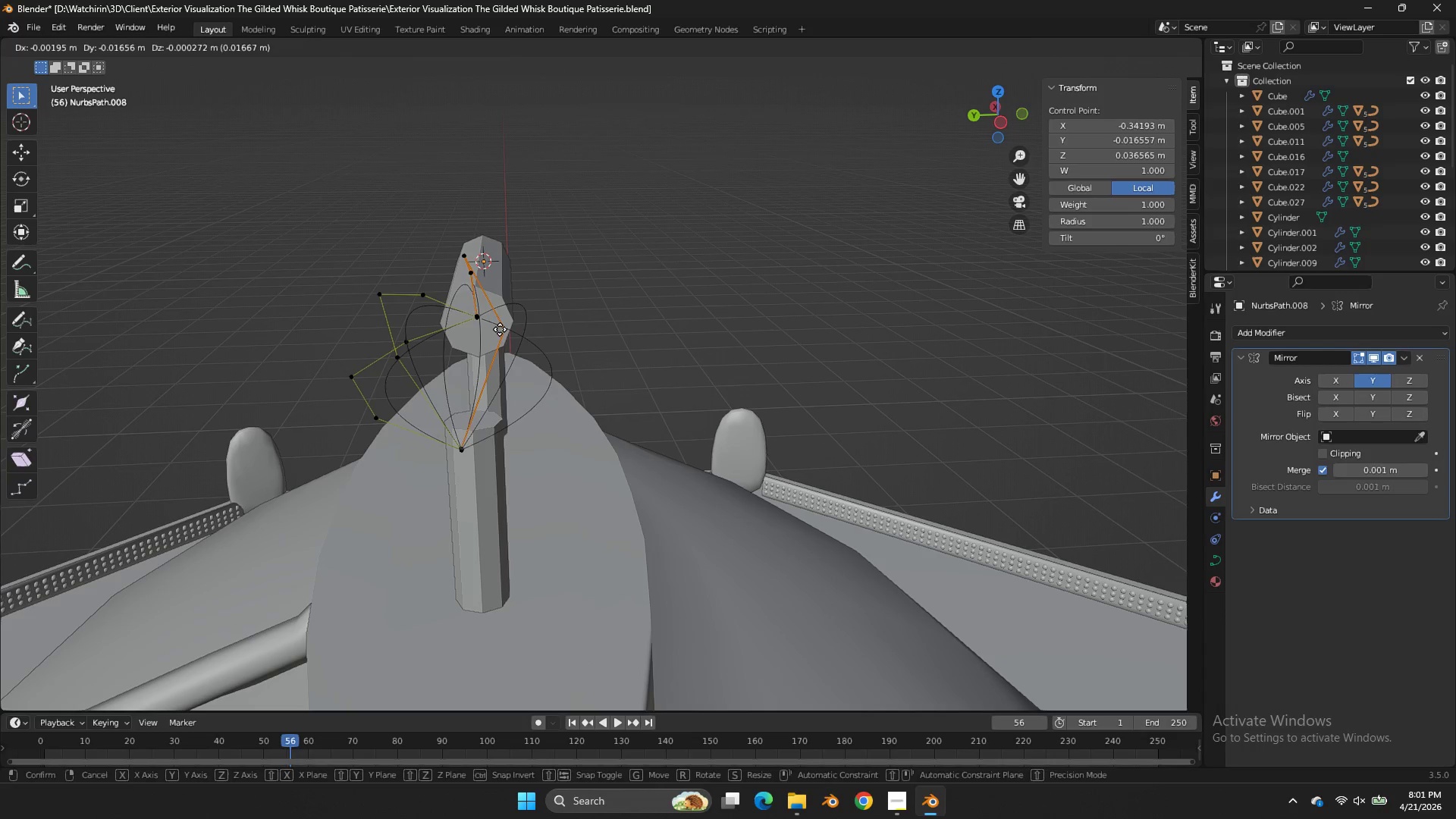 
right_click([500, 329])
 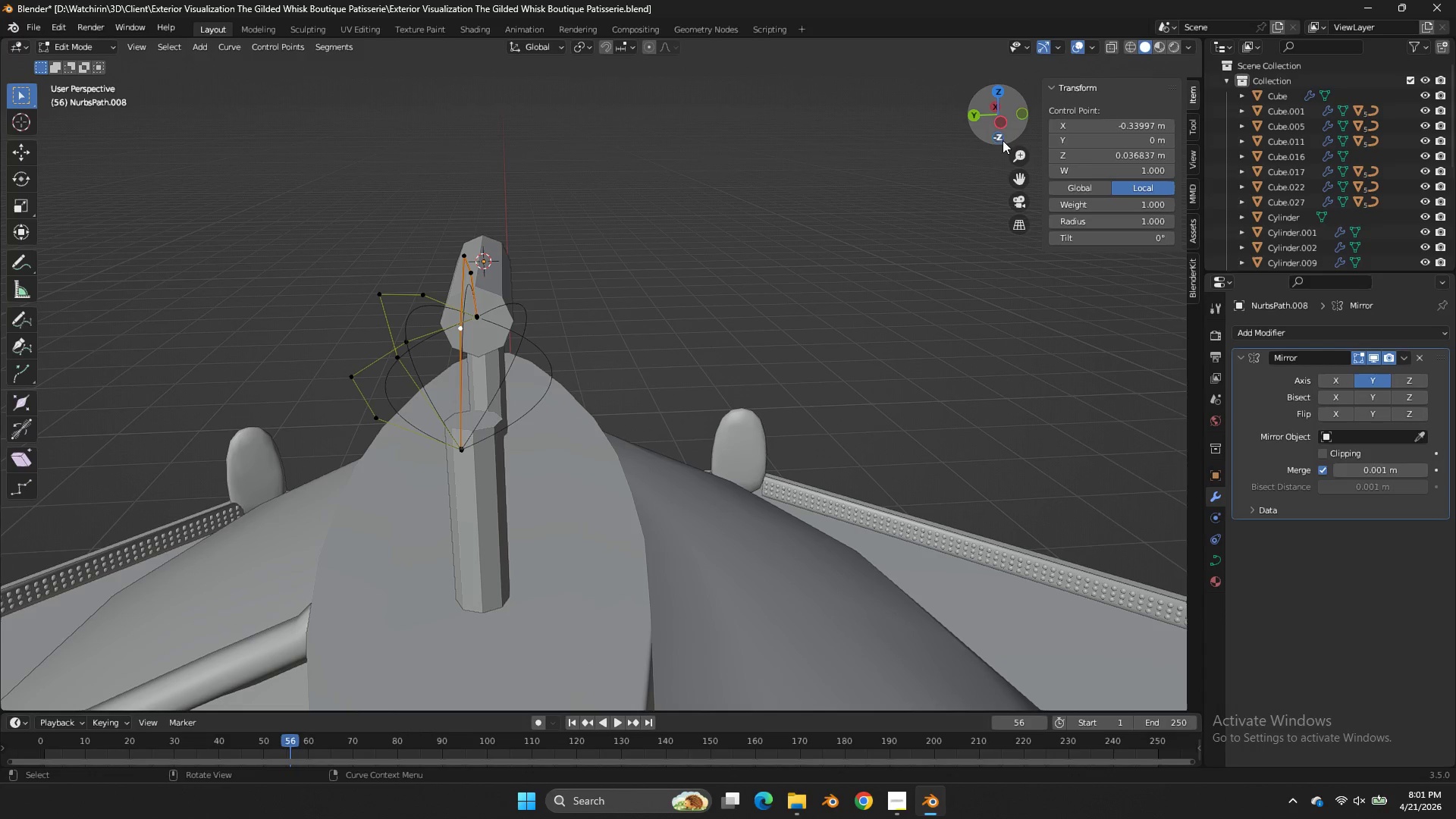 
left_click([1002, 125])
 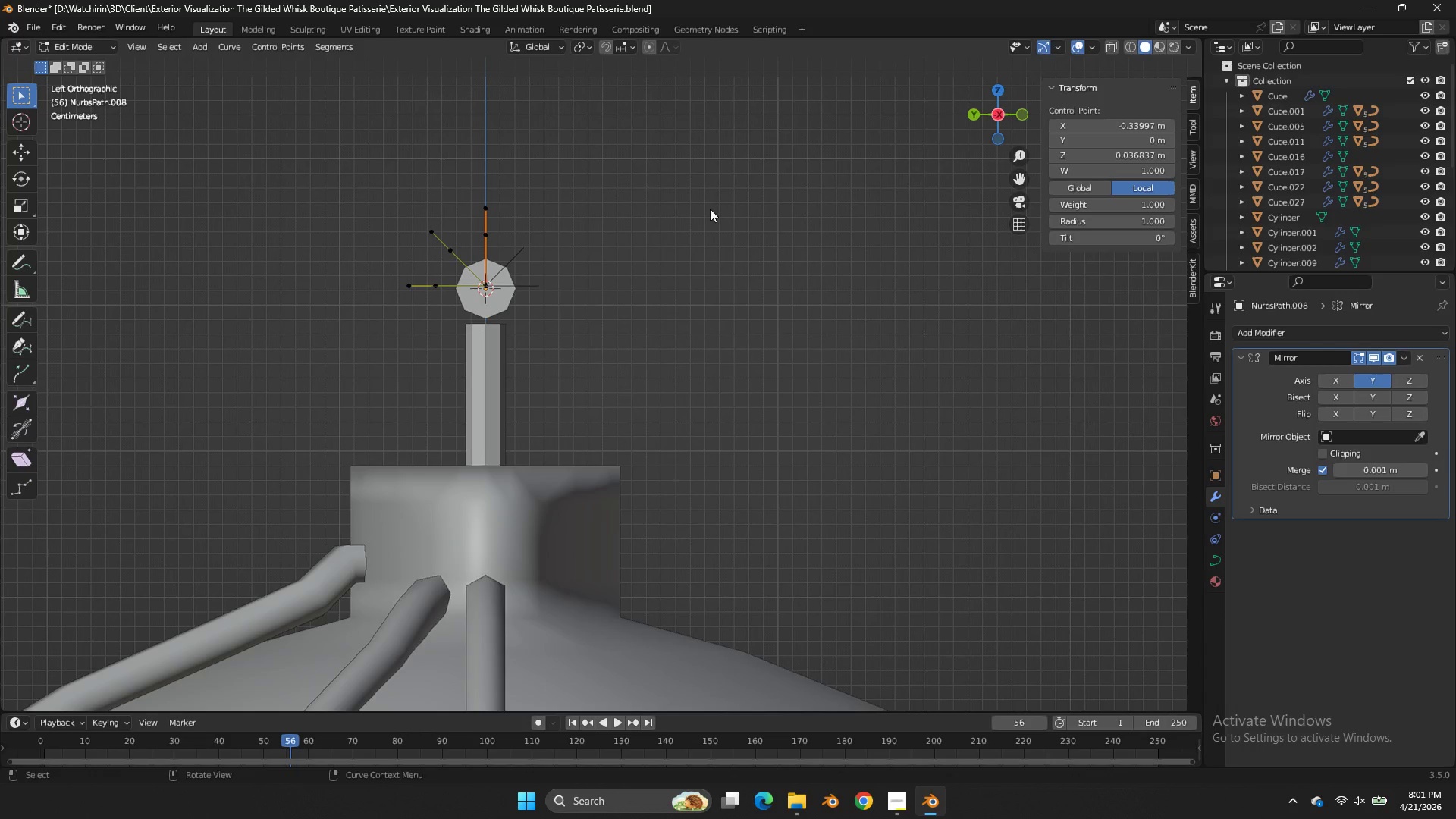 
type(ar)
 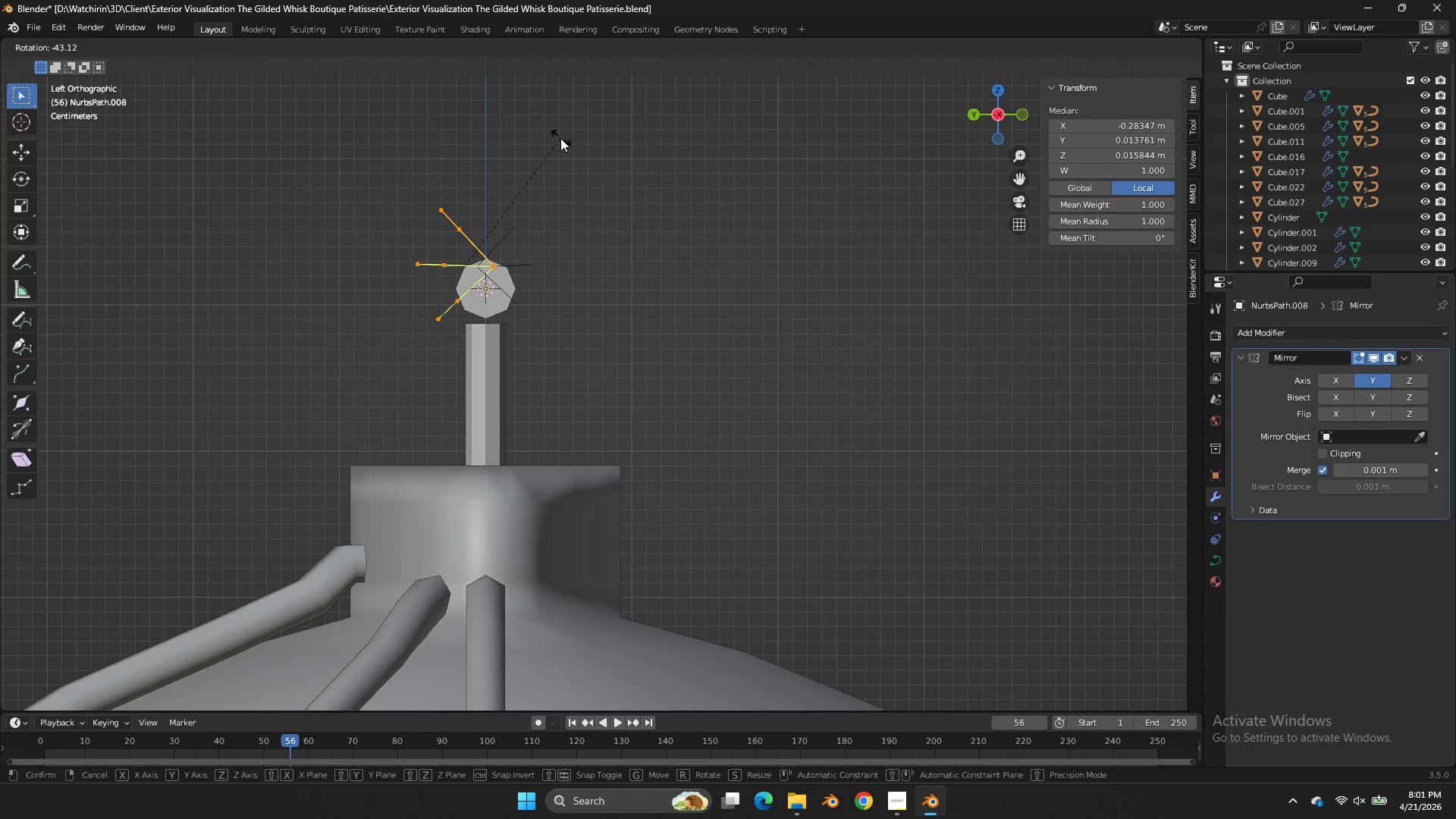 
hold_key(key=ControlLeft, duration=0.7)
left_click([551, 132])
 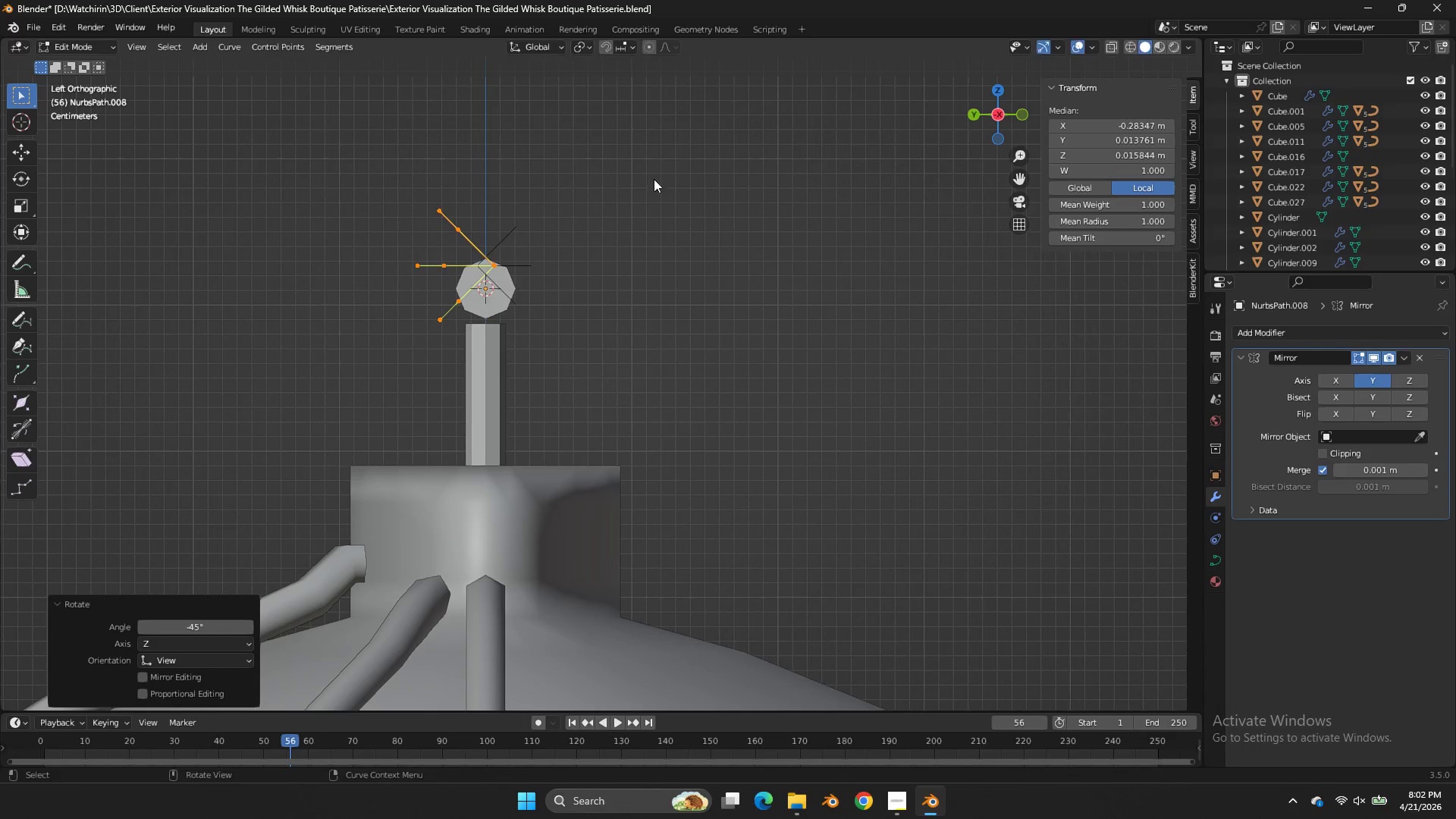 
key(G)
 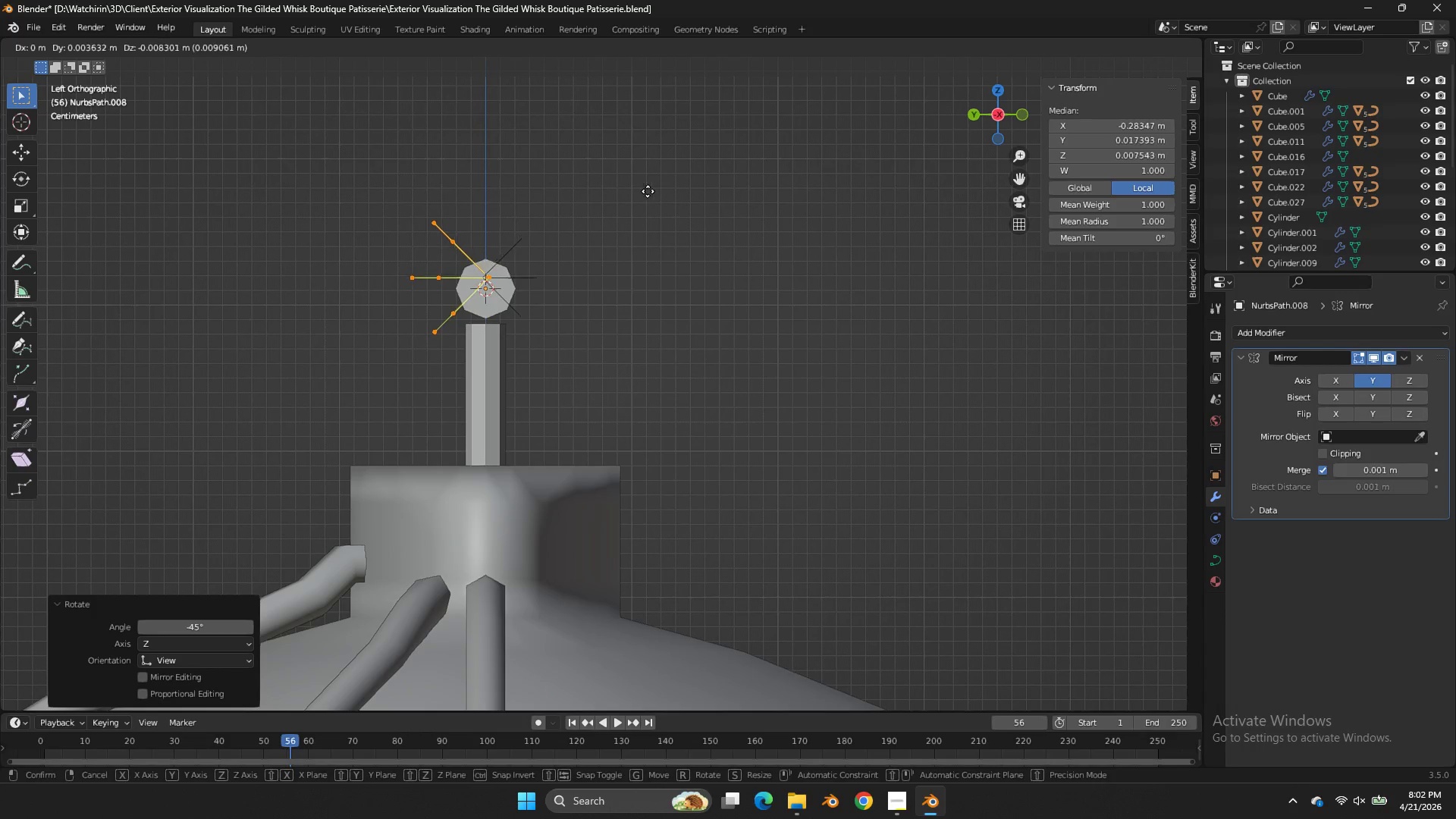 
hold_key(key=ShiftLeft, duration=3.27)
left_click([626, 287])
 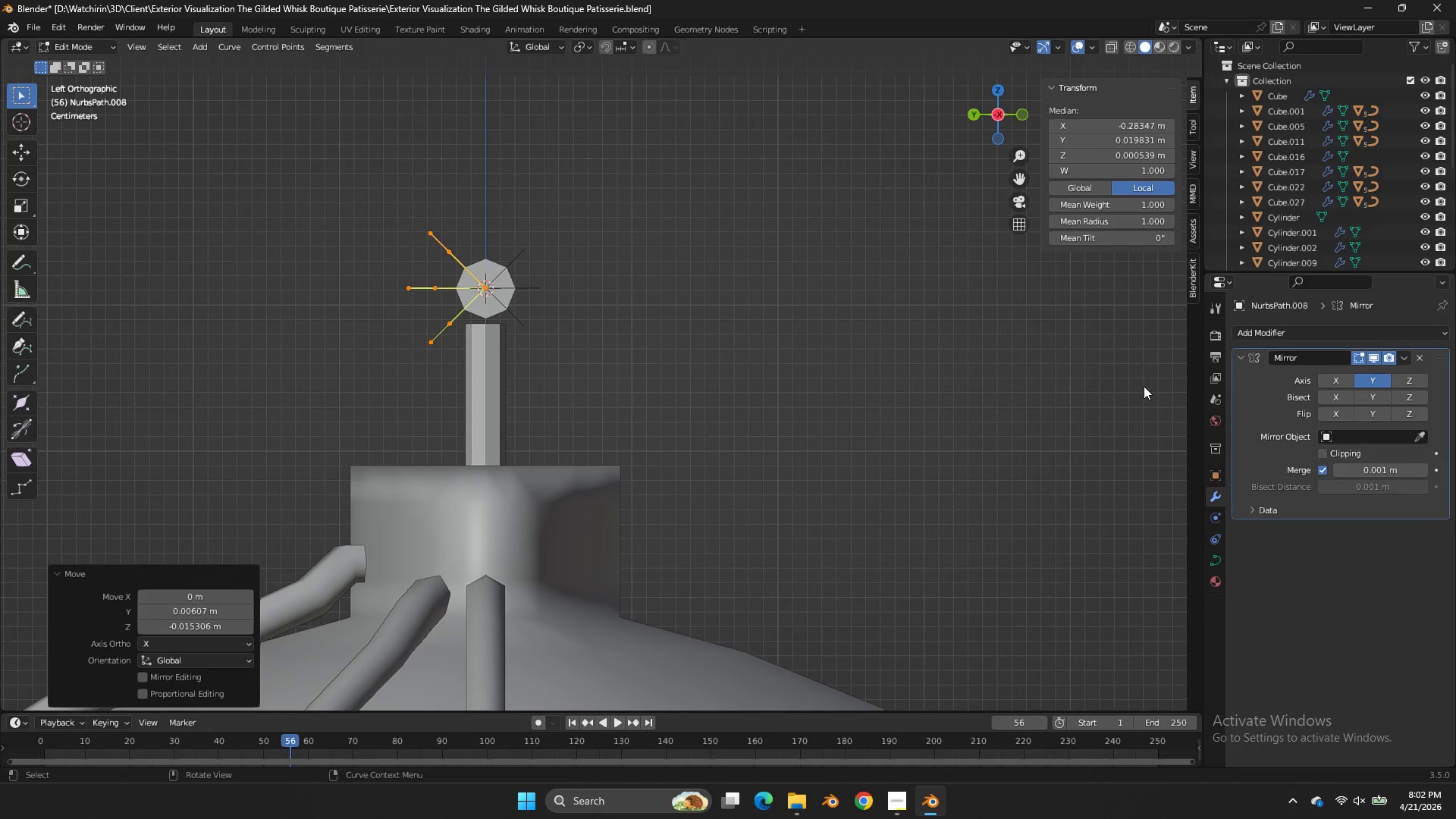 
wait(10.53)
 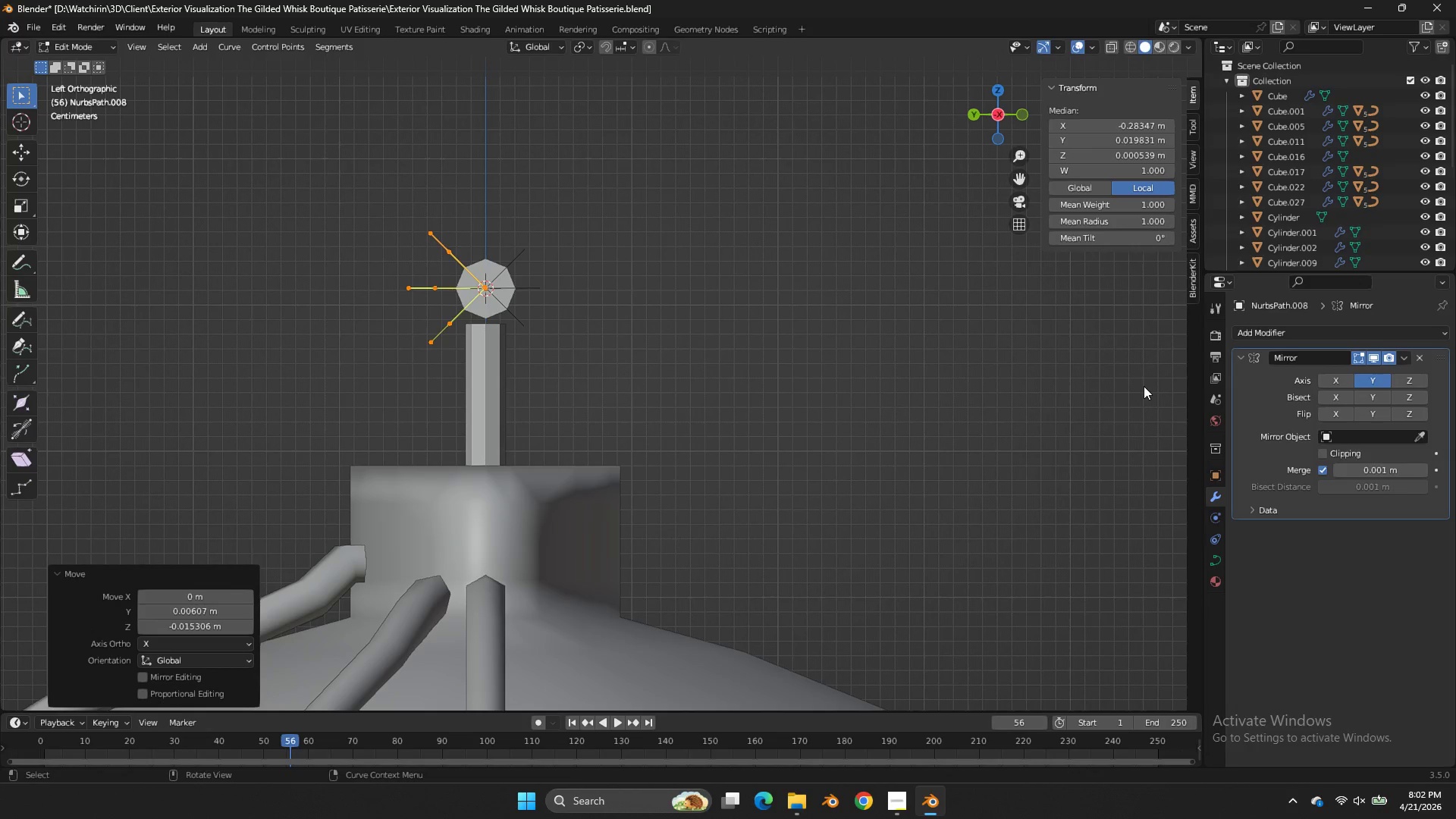 
left_click([457, 249])
 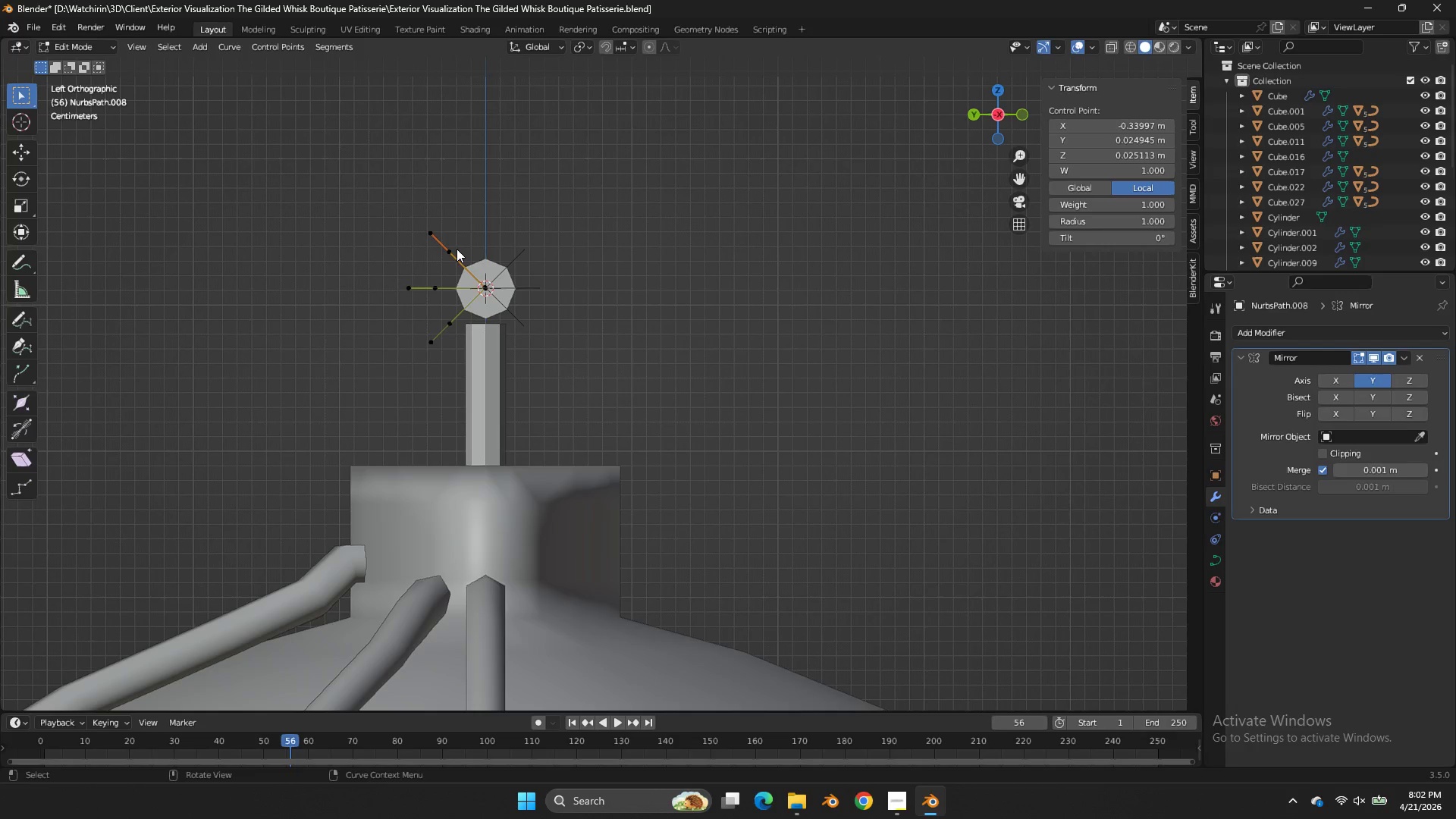 
left_click([452, 249])
 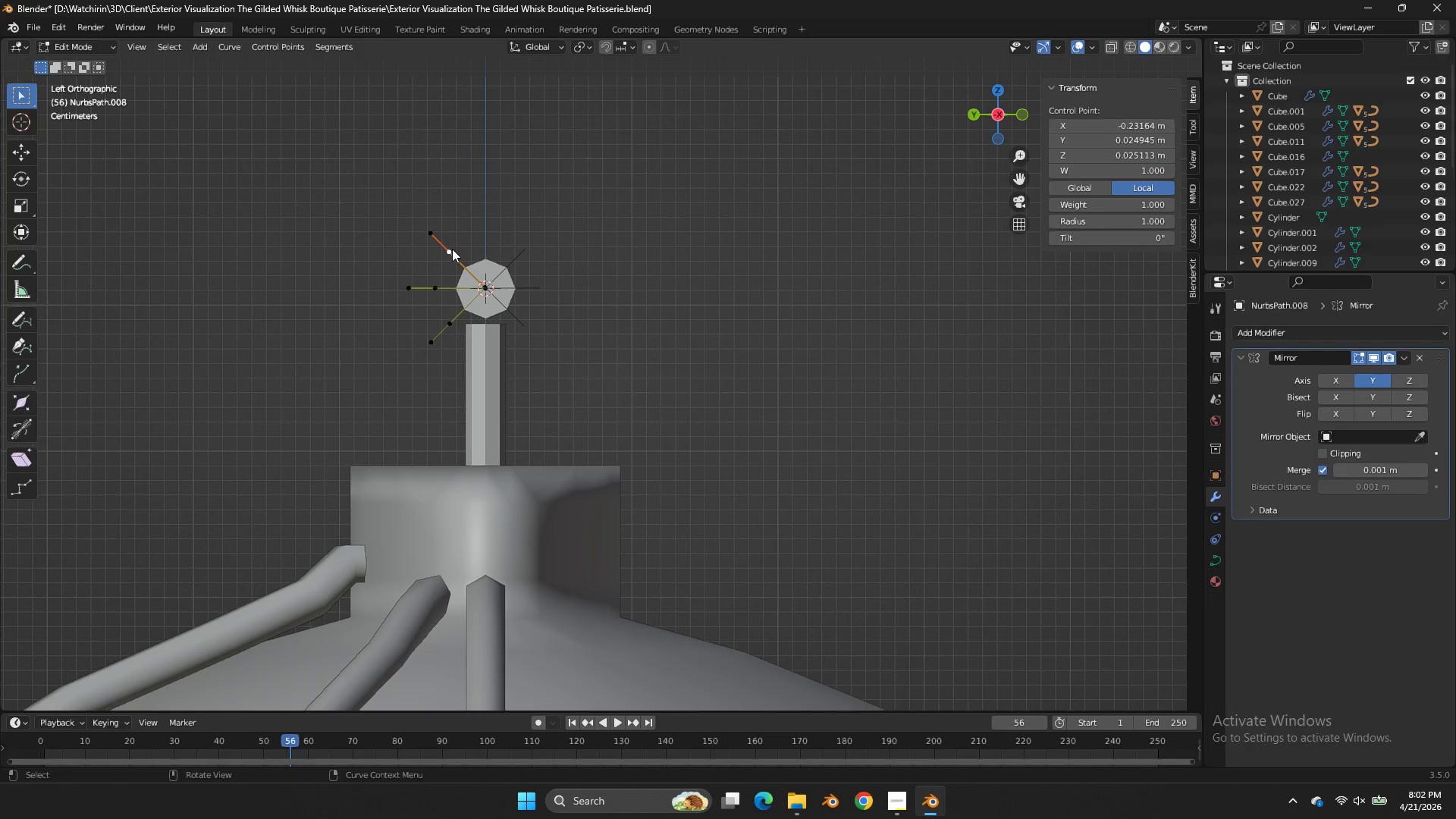 
key(L)
 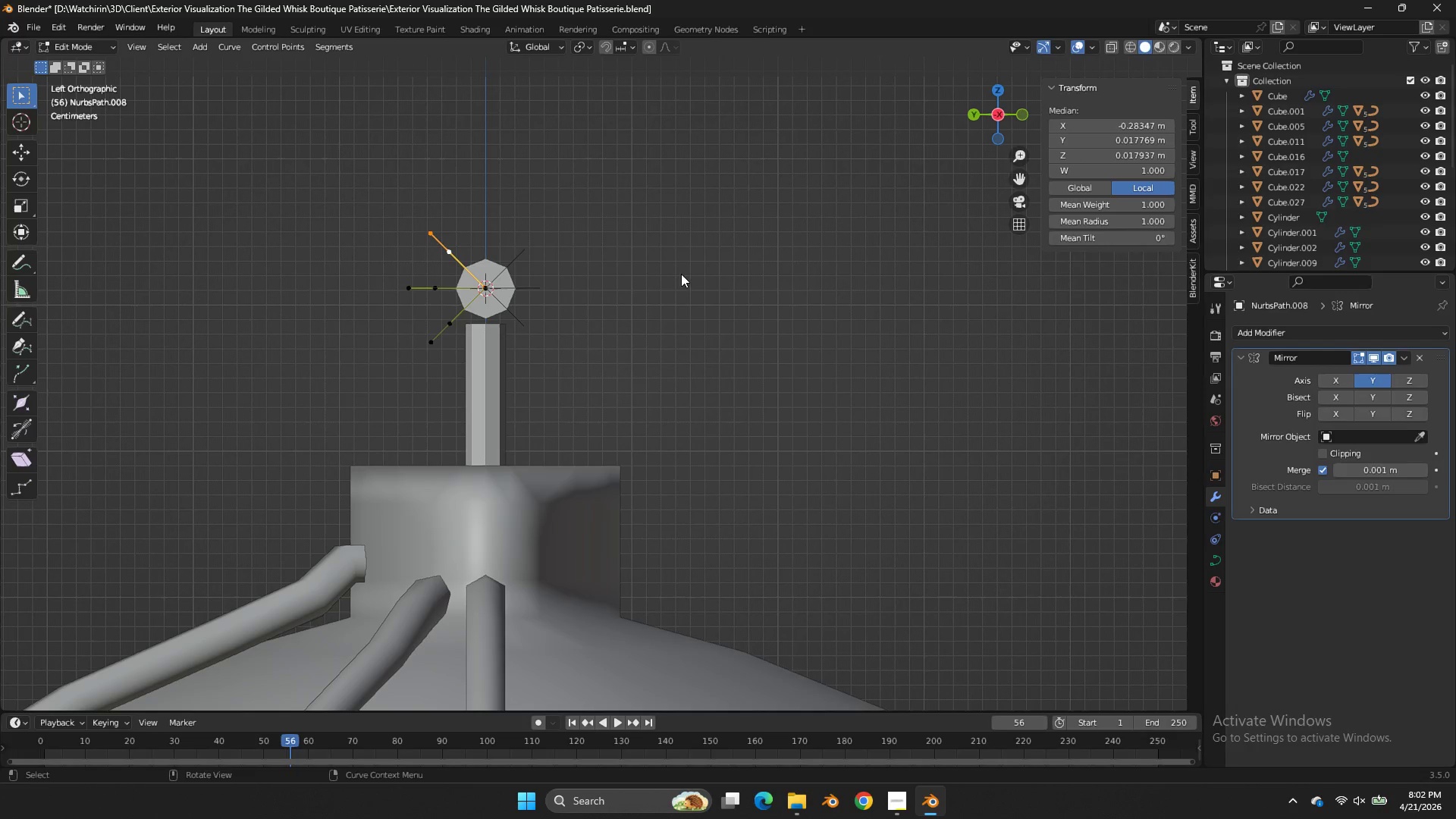 
key(Tab)
 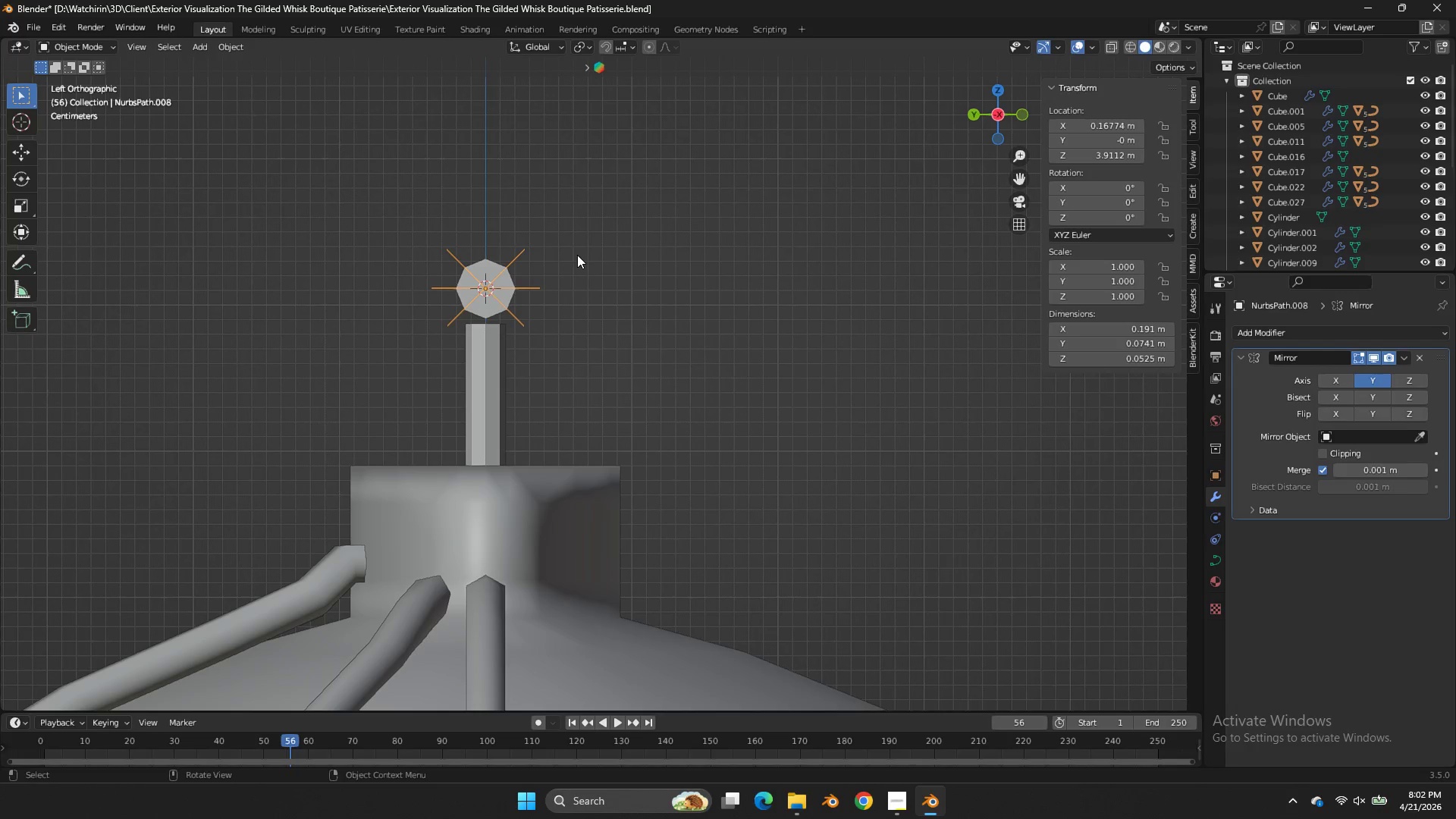 
key(Shift+ShiftLeft)
 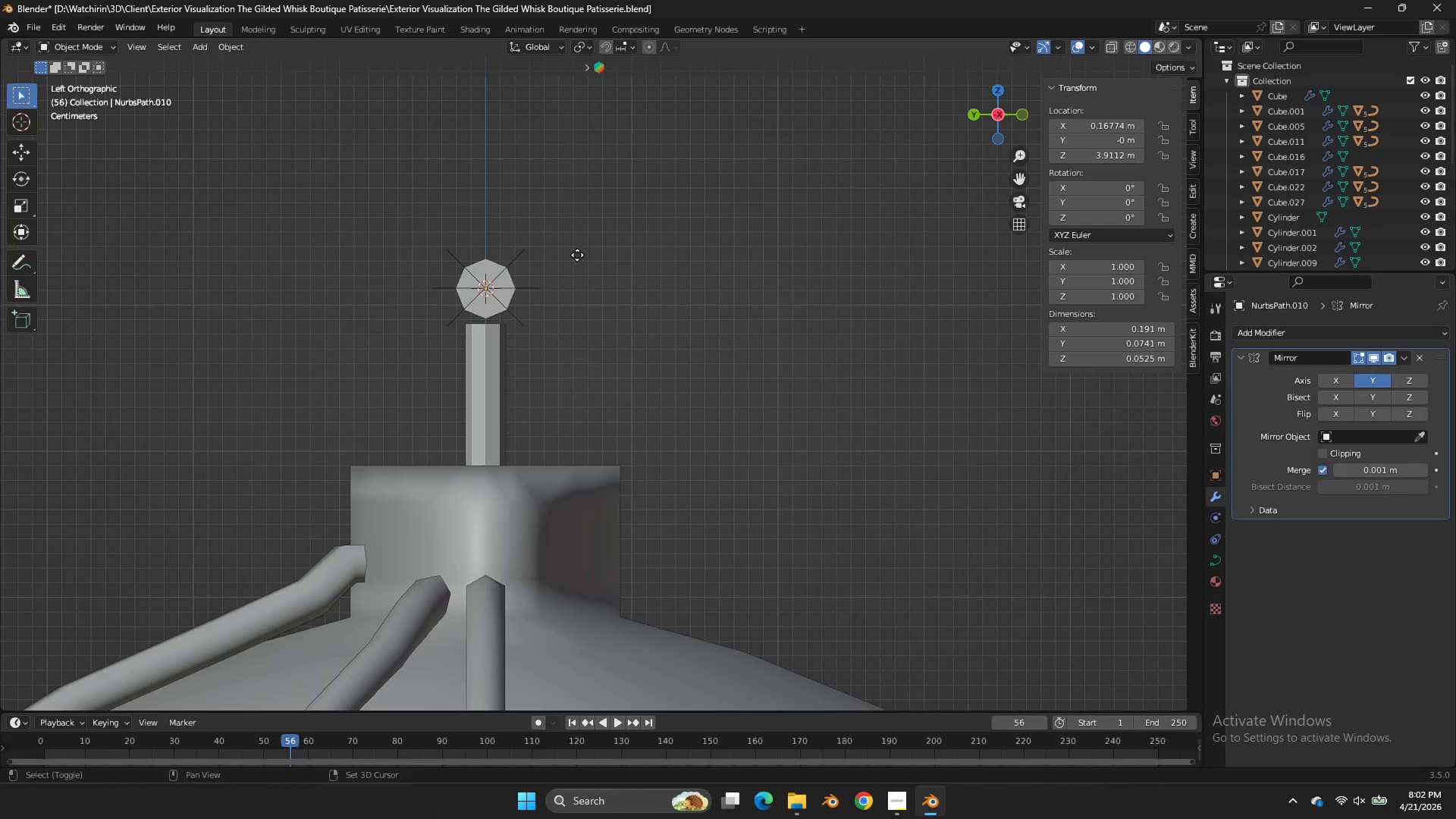 
key(Shift+D)
 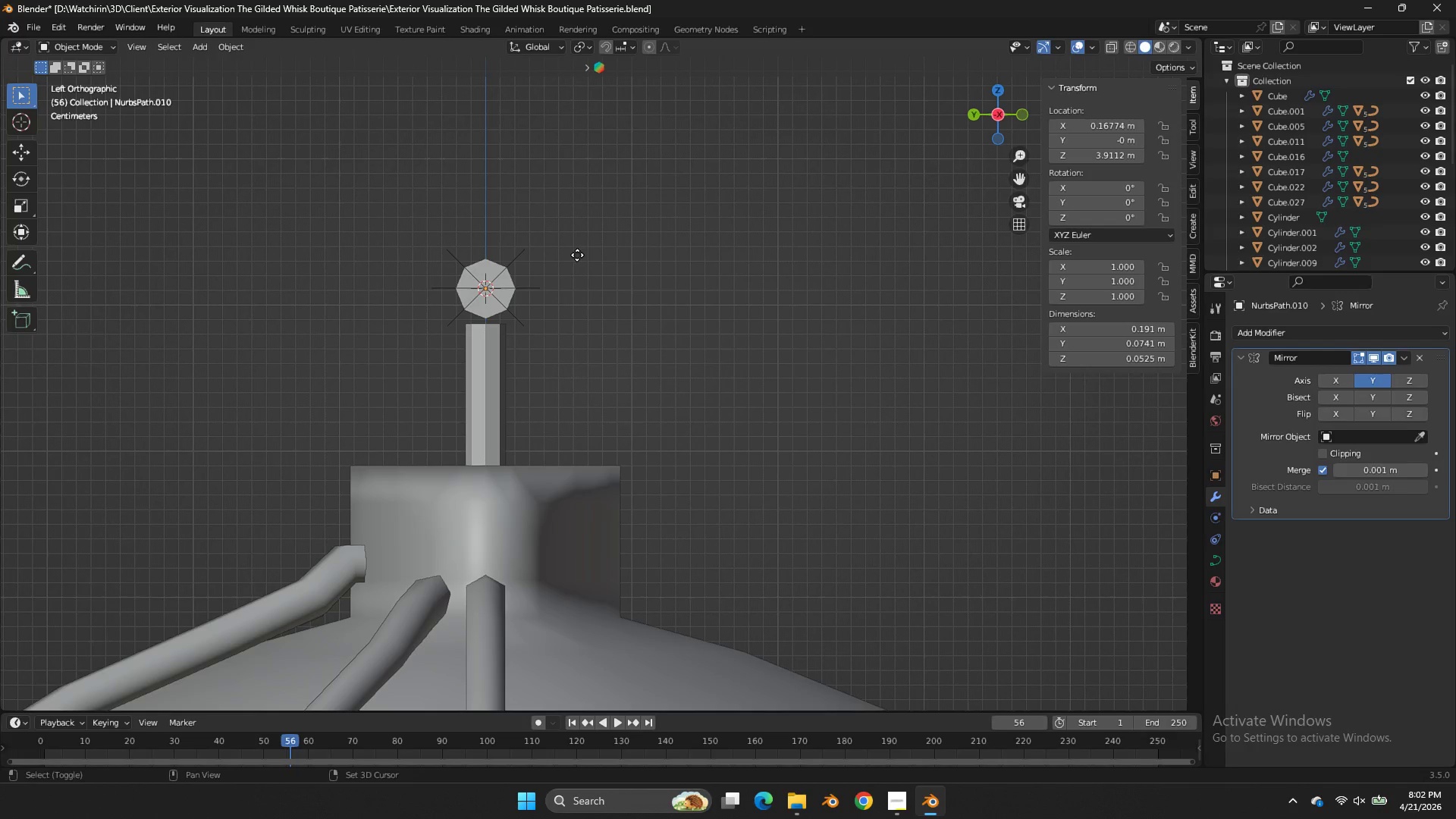 
right_click([577, 255])
 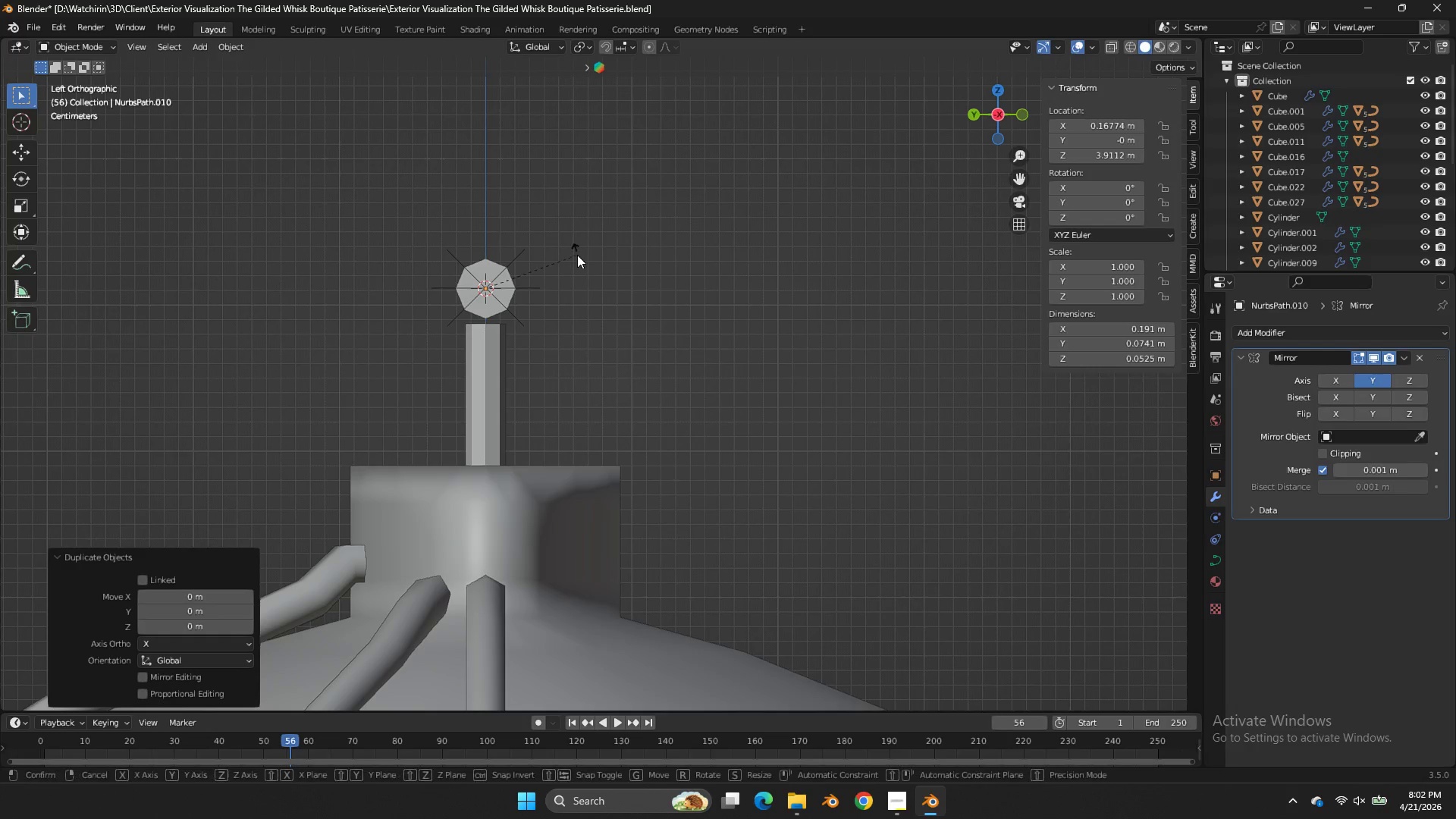 
key(R)
 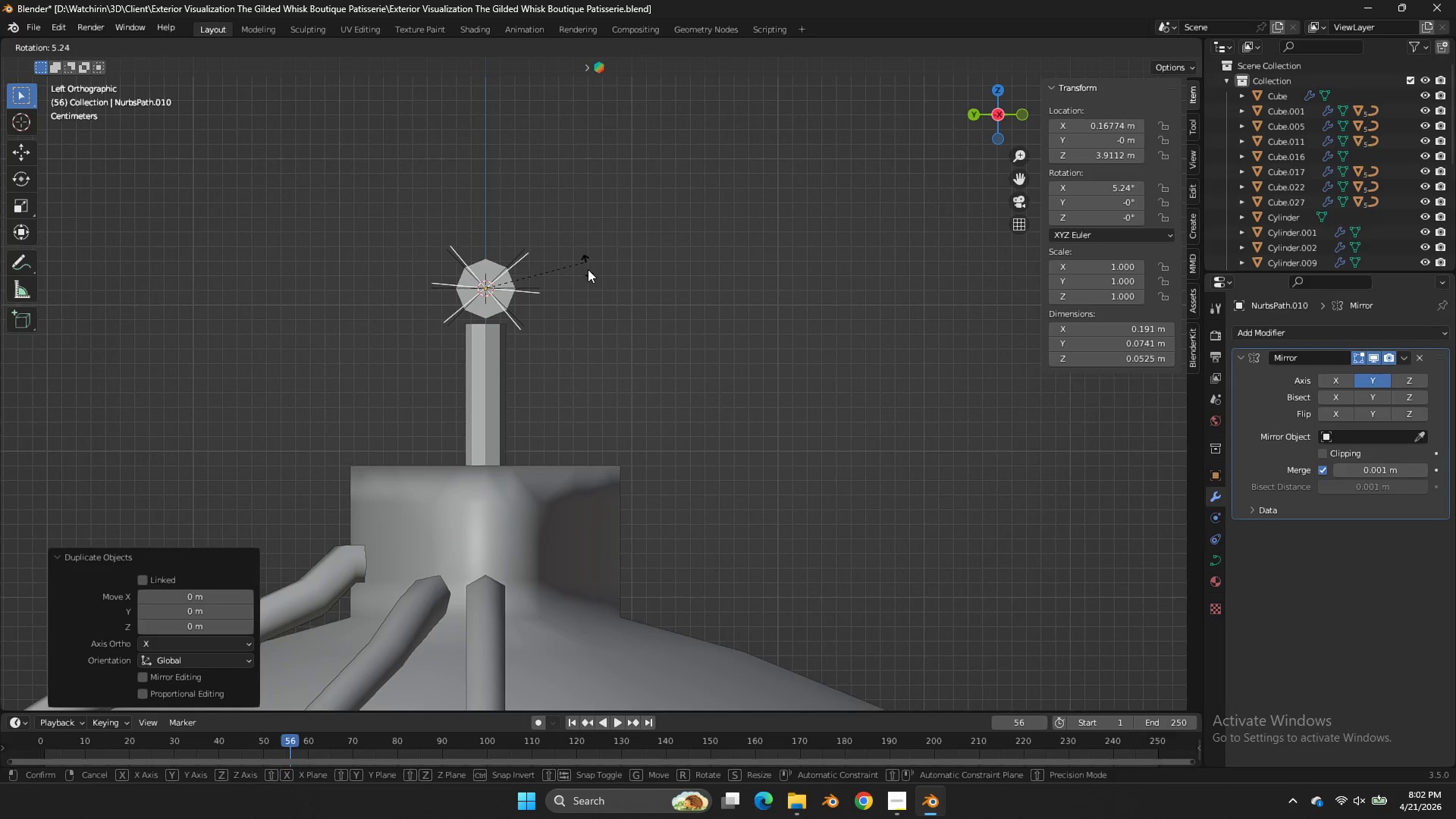 
hold_key(key=ControlLeft, duration=1.91)
left_click([522, 385])
 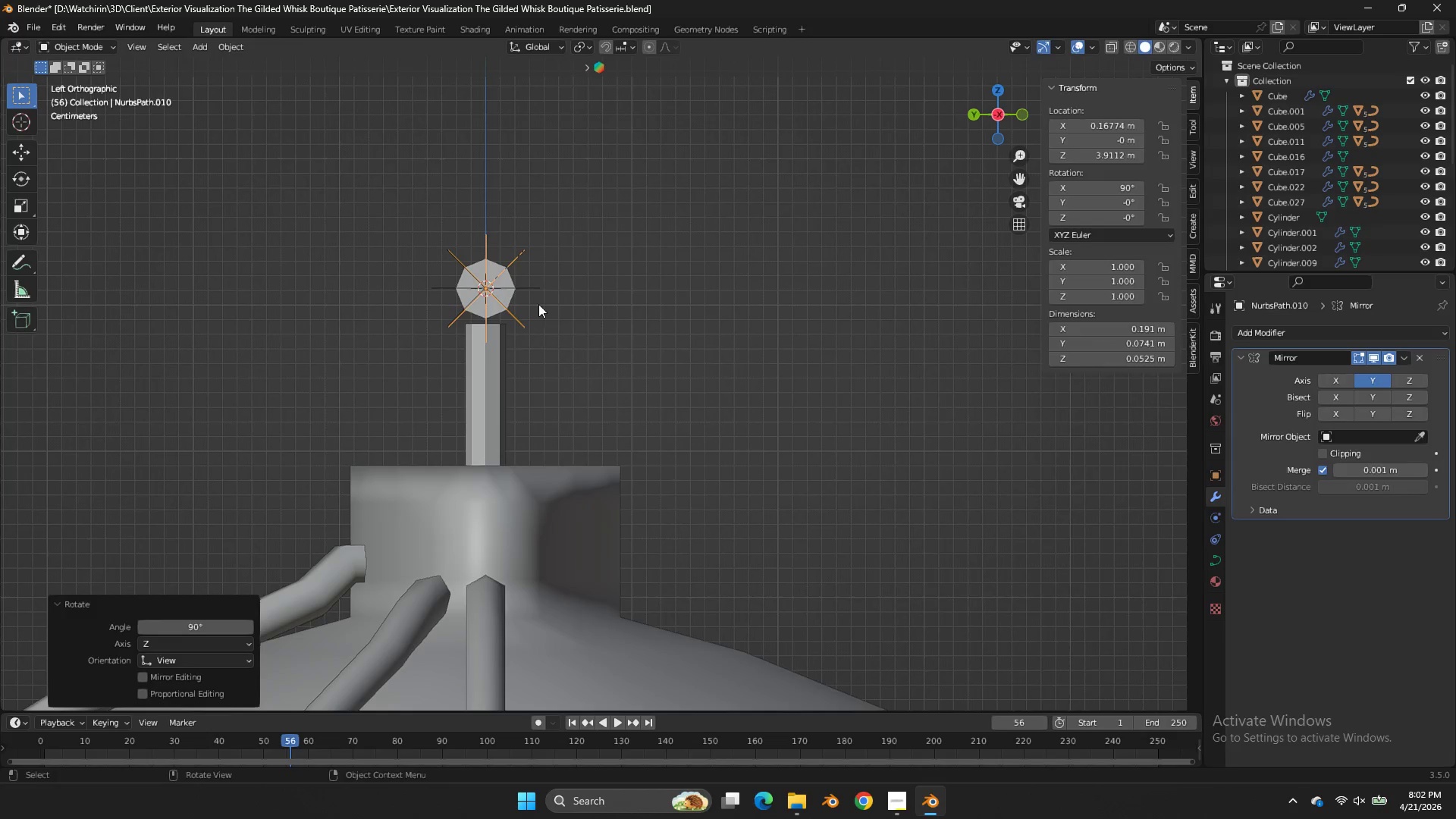 
key(Tab)
 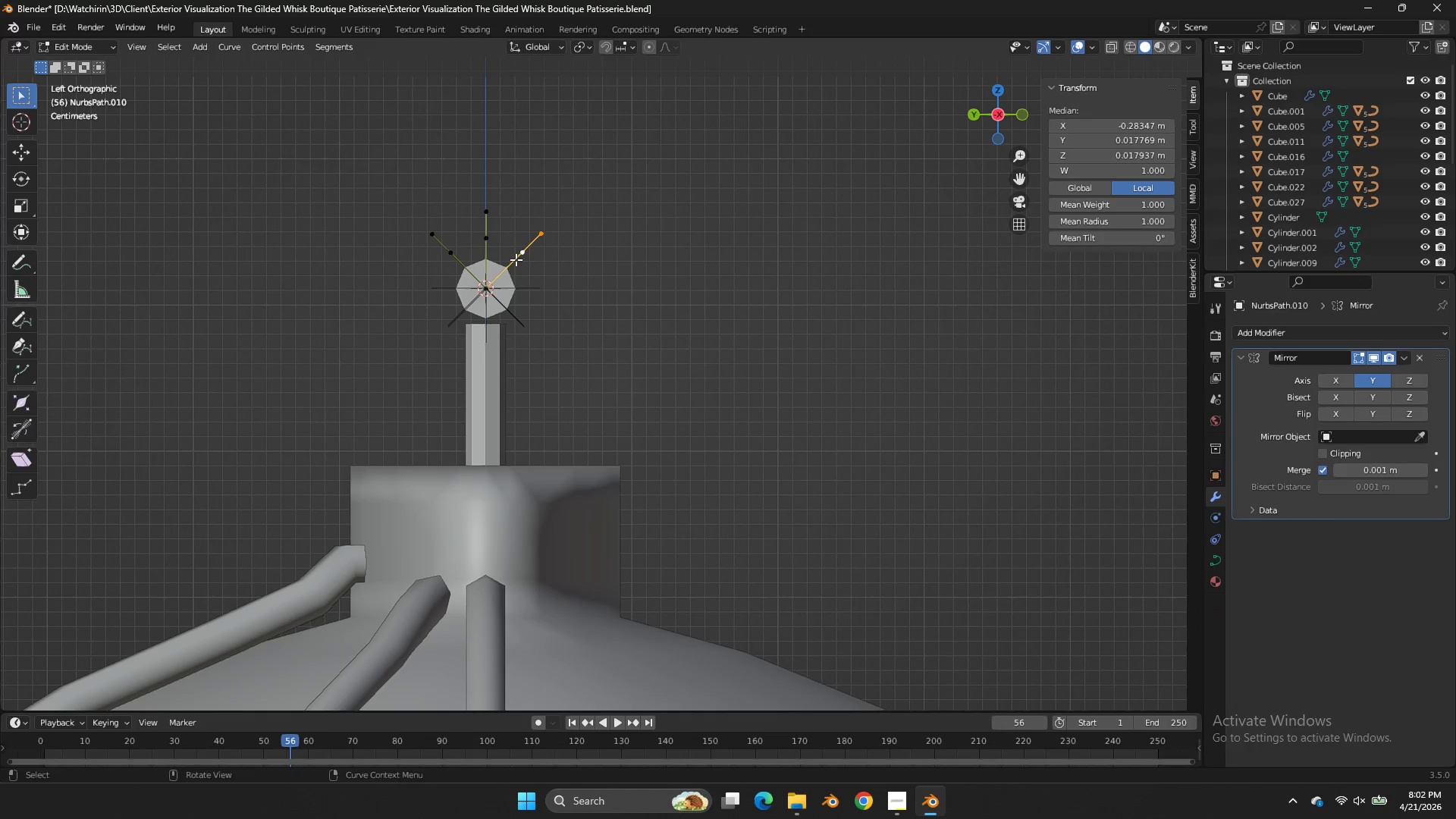 
left_click([516, 259])
 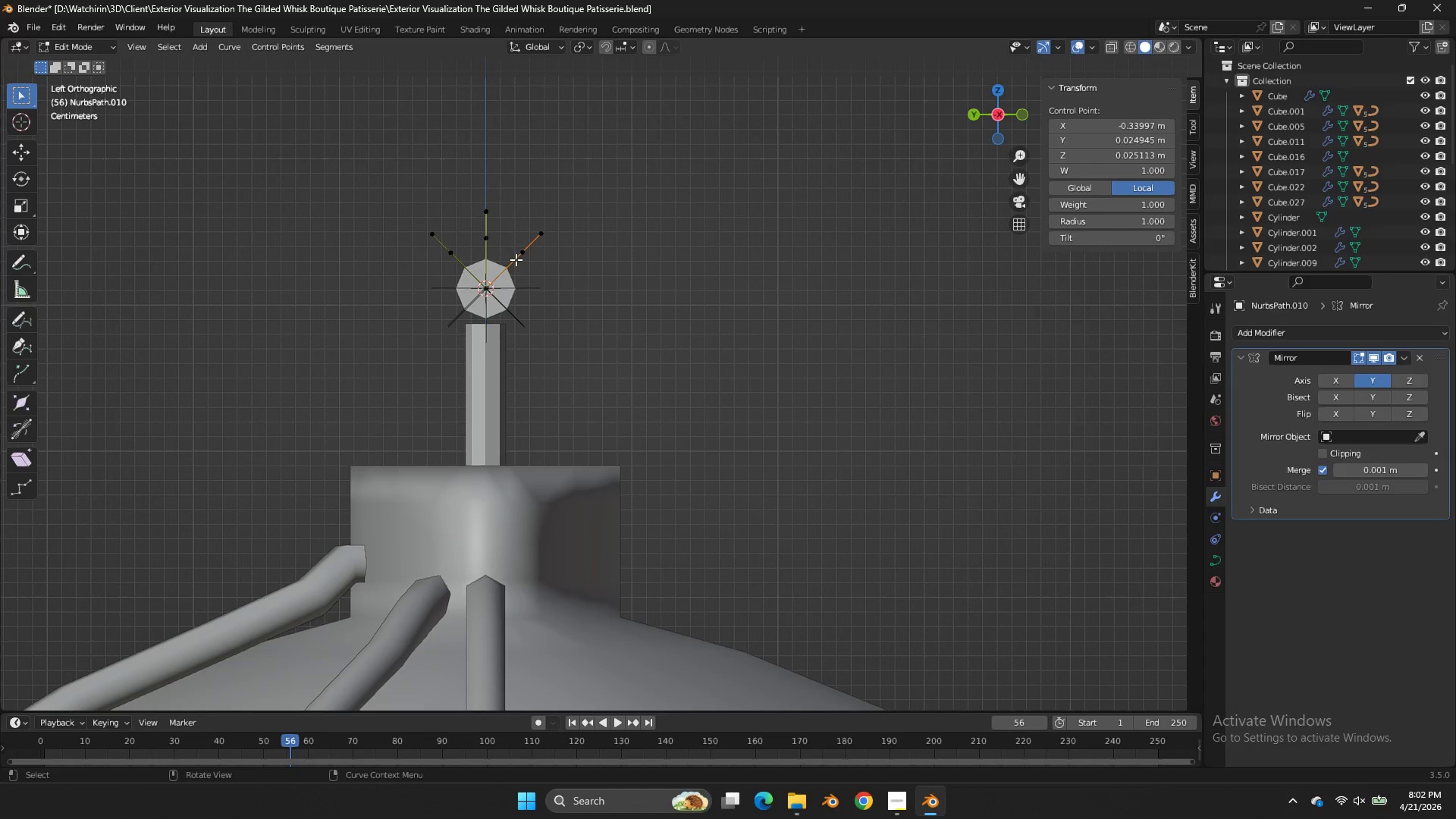 
type(llx)
 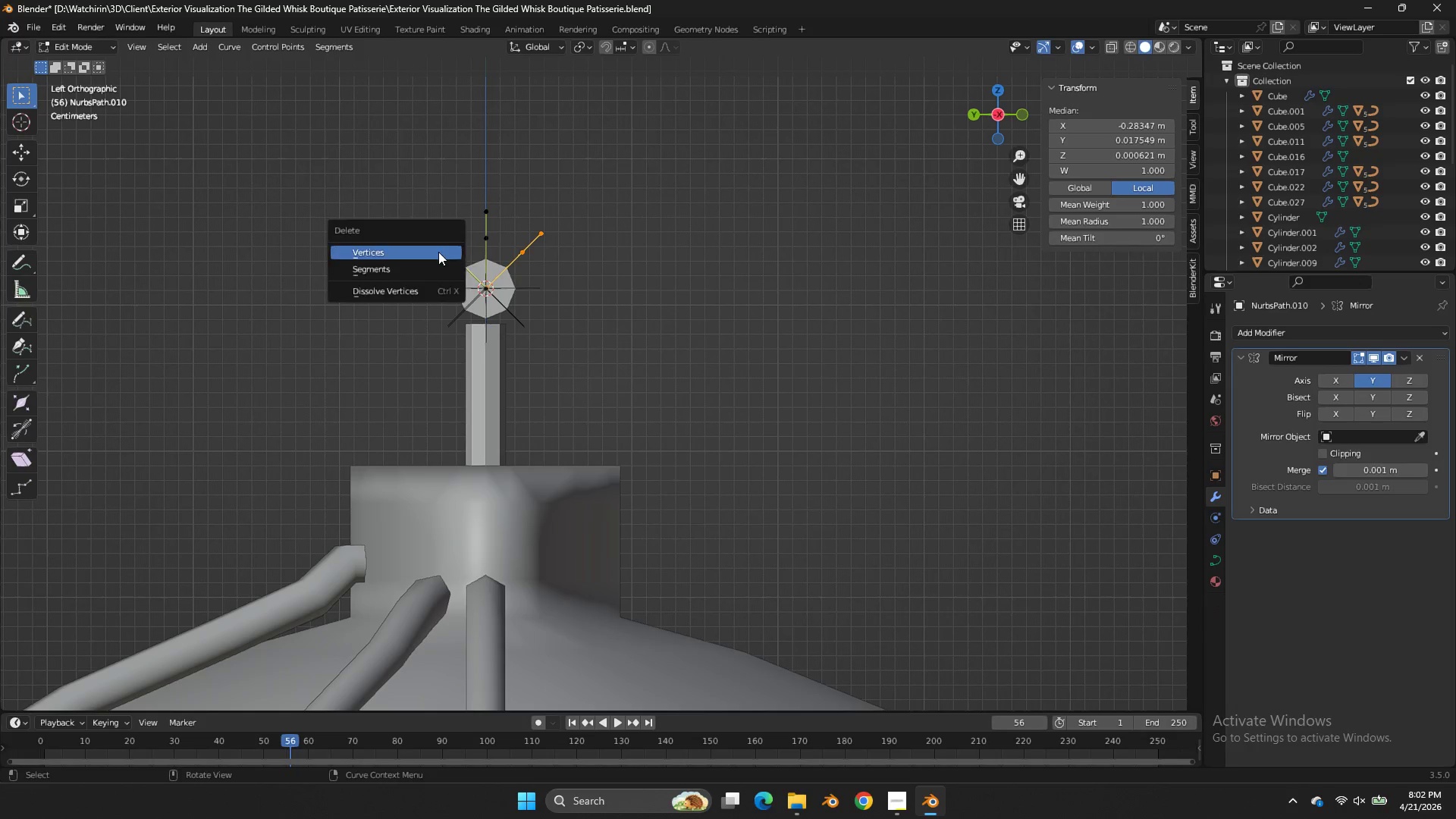 
left_click([438, 252])
 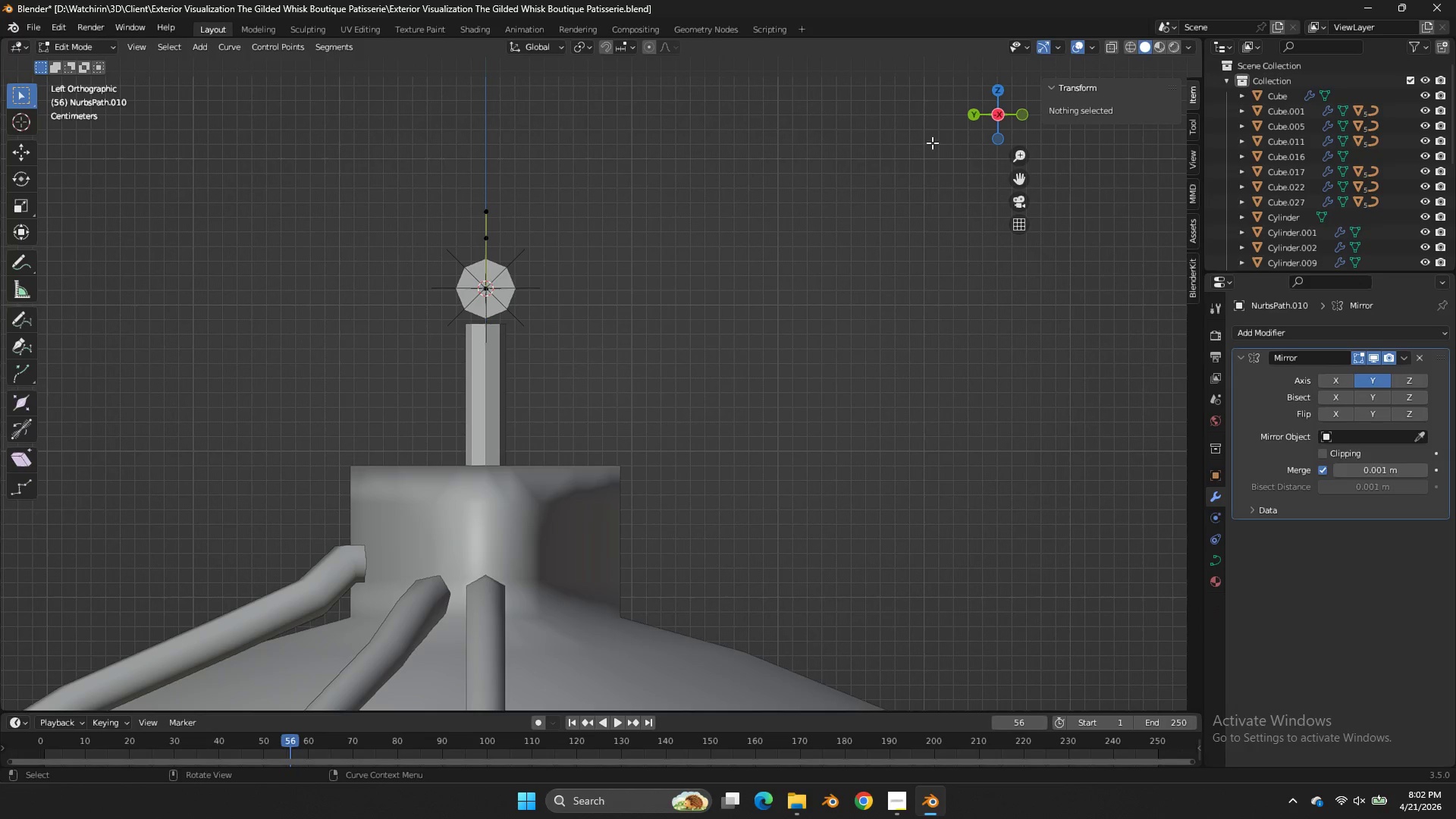 
left_click_drag(start_coordinate=[956, 121], to_coordinate=[1031, 150])
 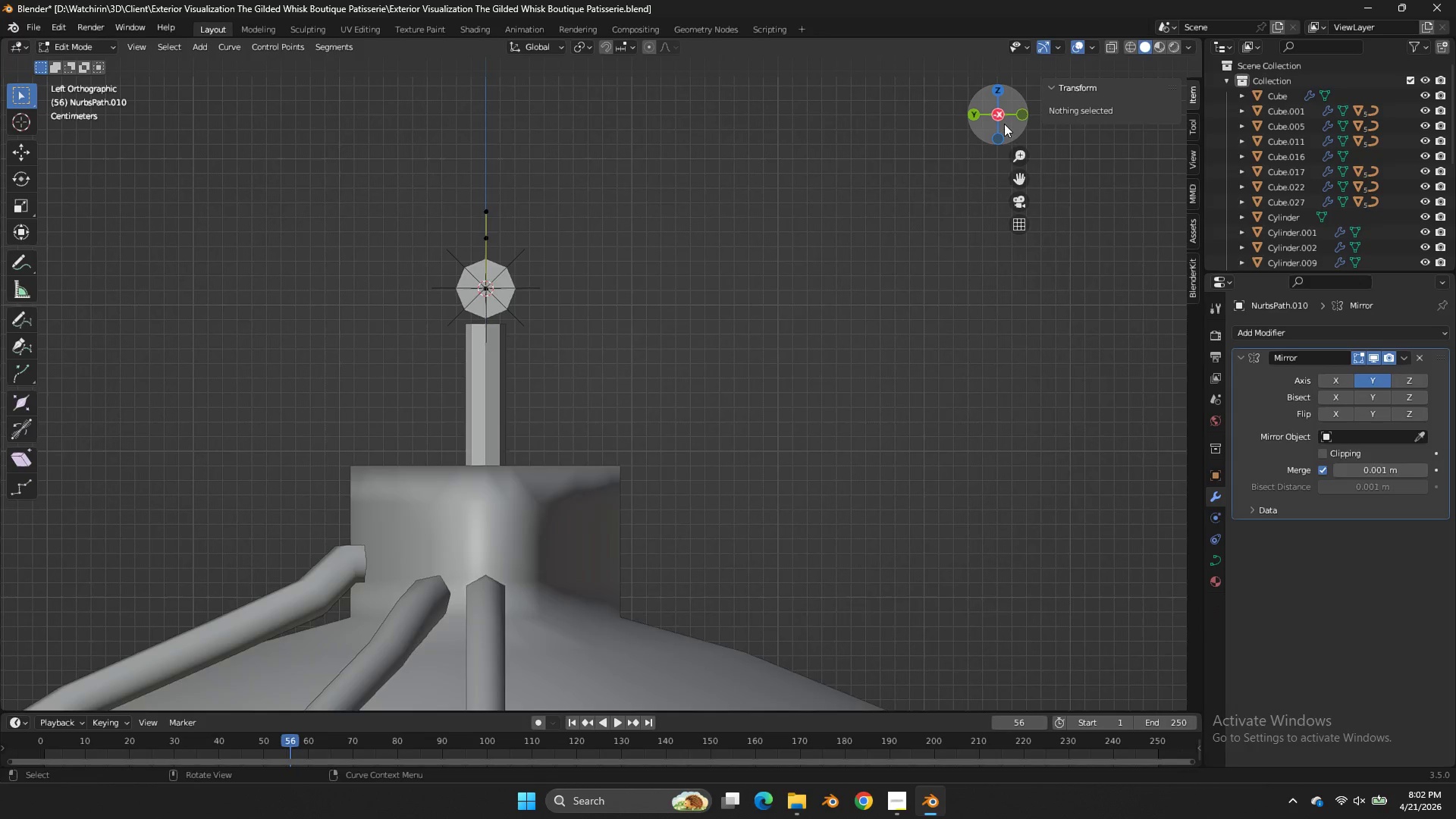 
left_click_drag(start_coordinate=[1004, 124], to_coordinate=[1074, 137])
 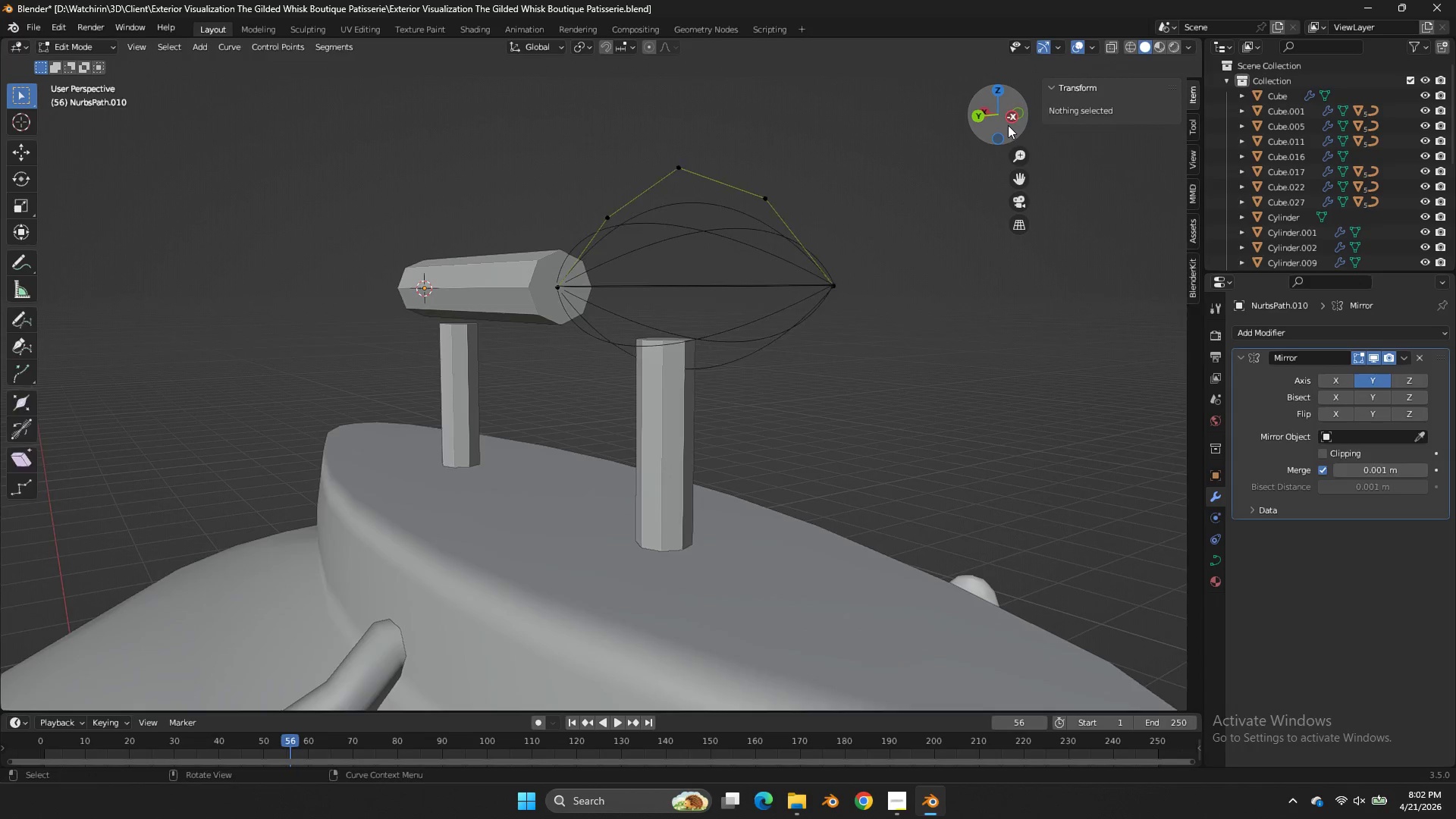 
key(Tab)
 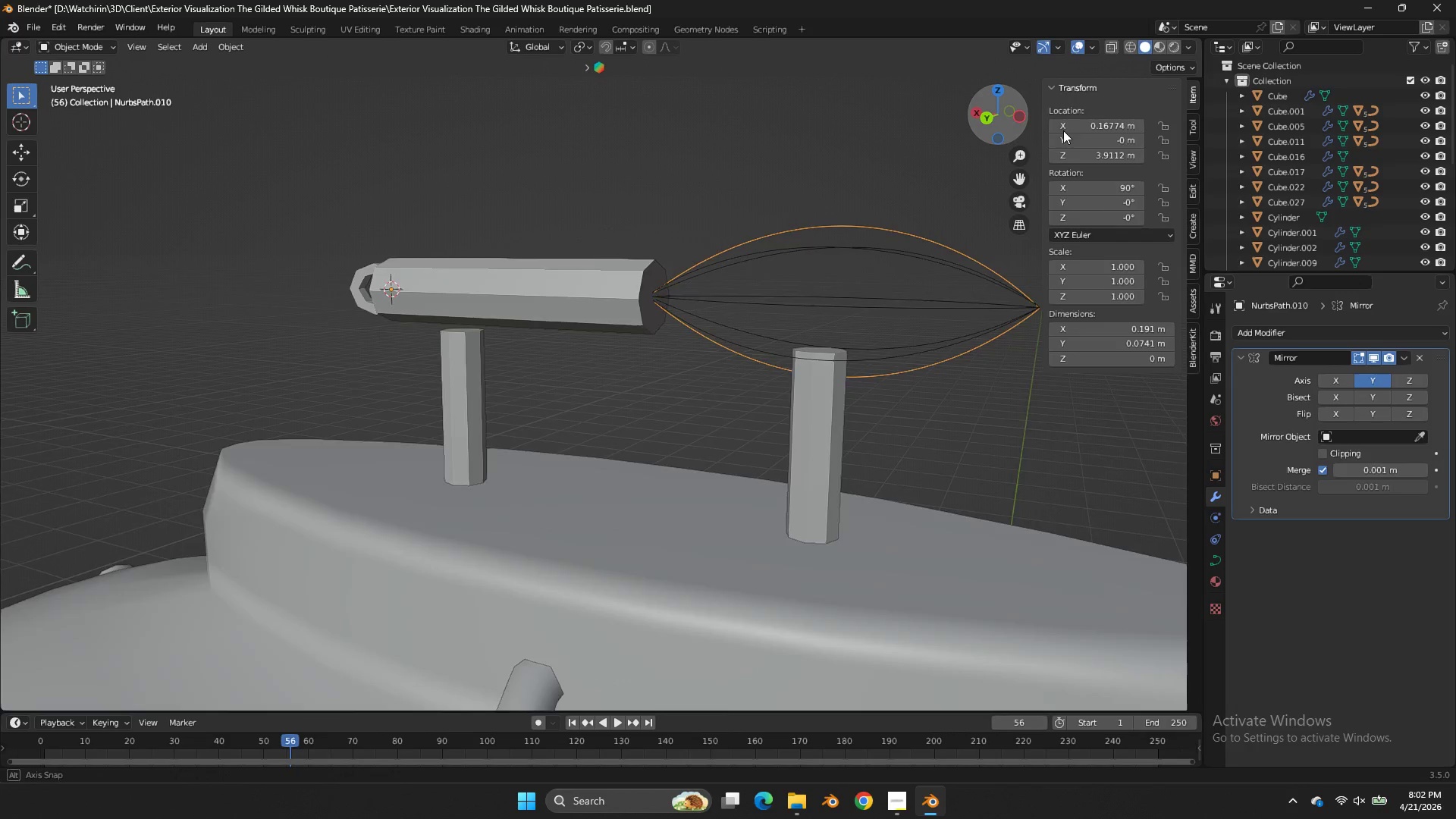 
left_click_drag(start_coordinate=[1008, 125], to_coordinate=[1041, 155])
 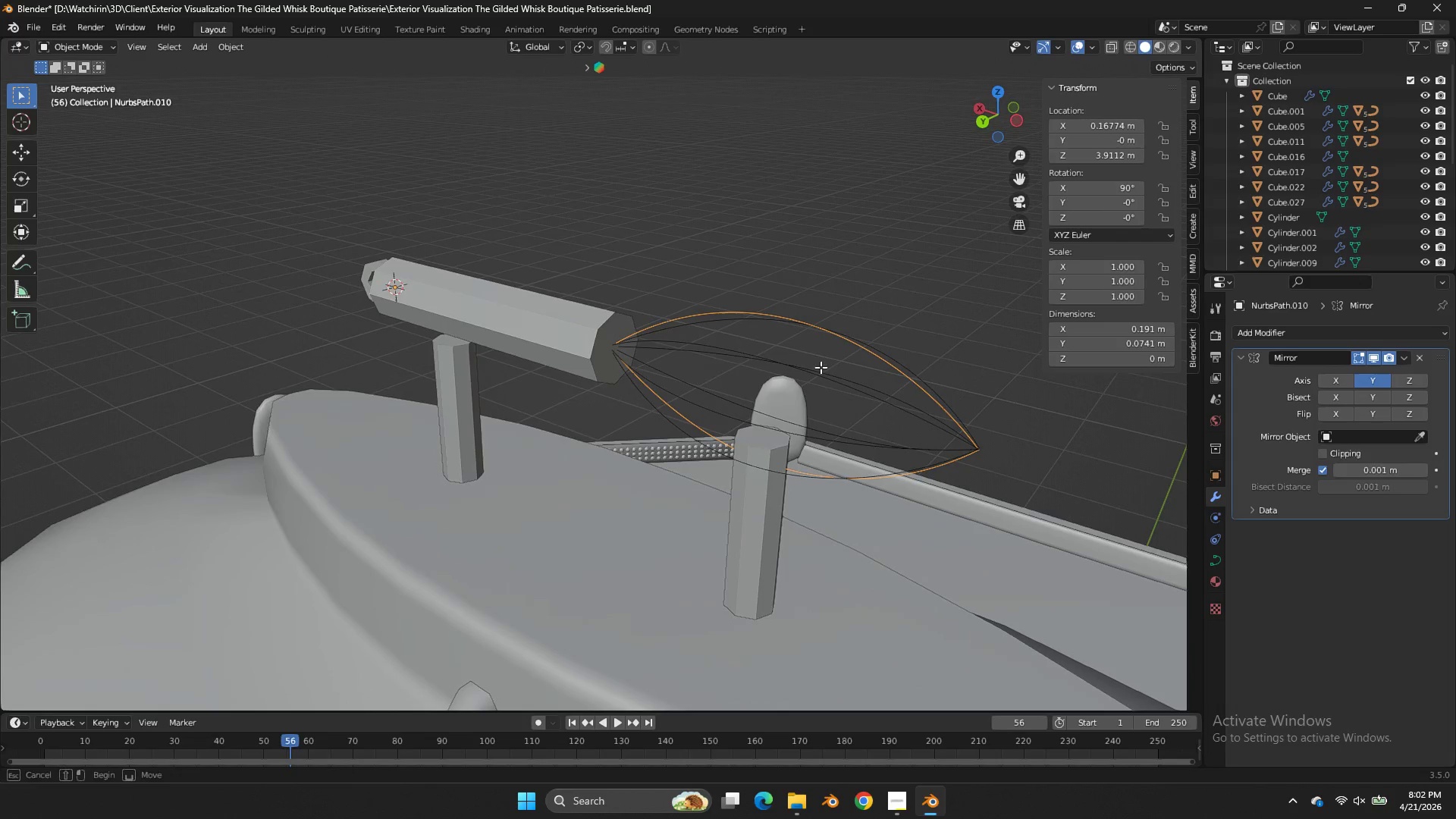 
left_click_drag(start_coordinate=[821, 364], to_coordinate=[819, 369])
 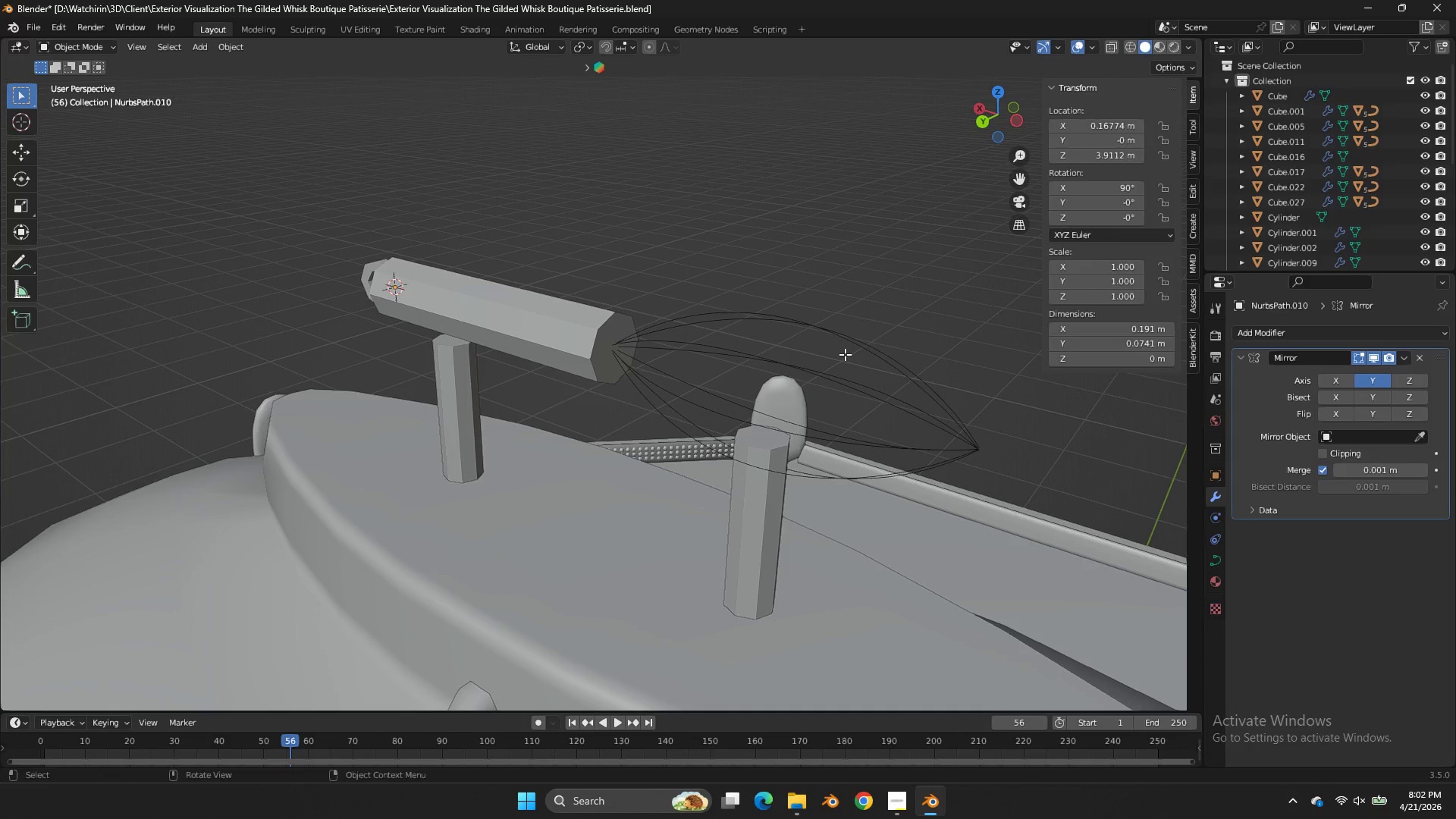 
key(Tab)
 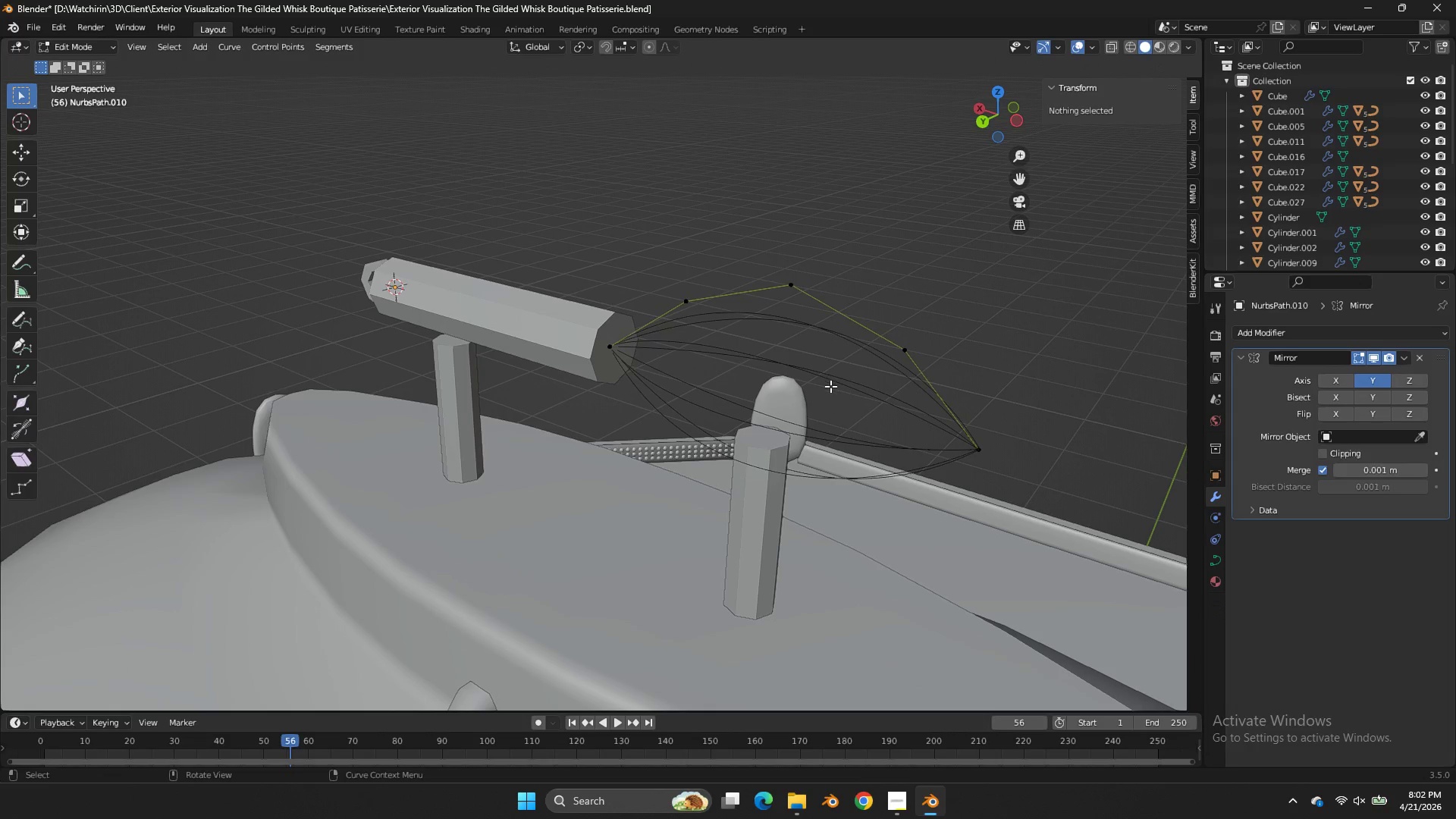 
left_click([830, 386])
 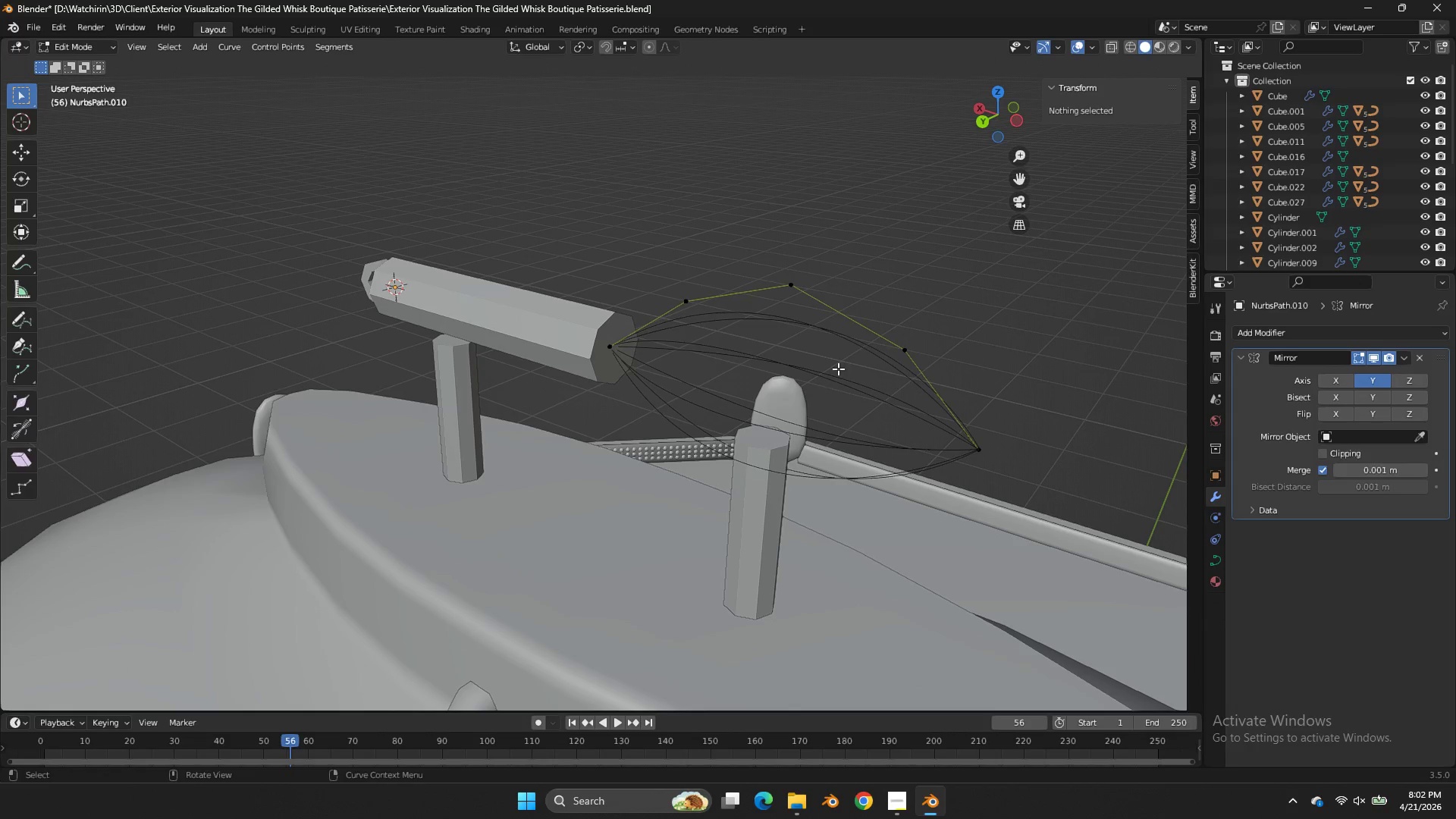 
key(Tab)
 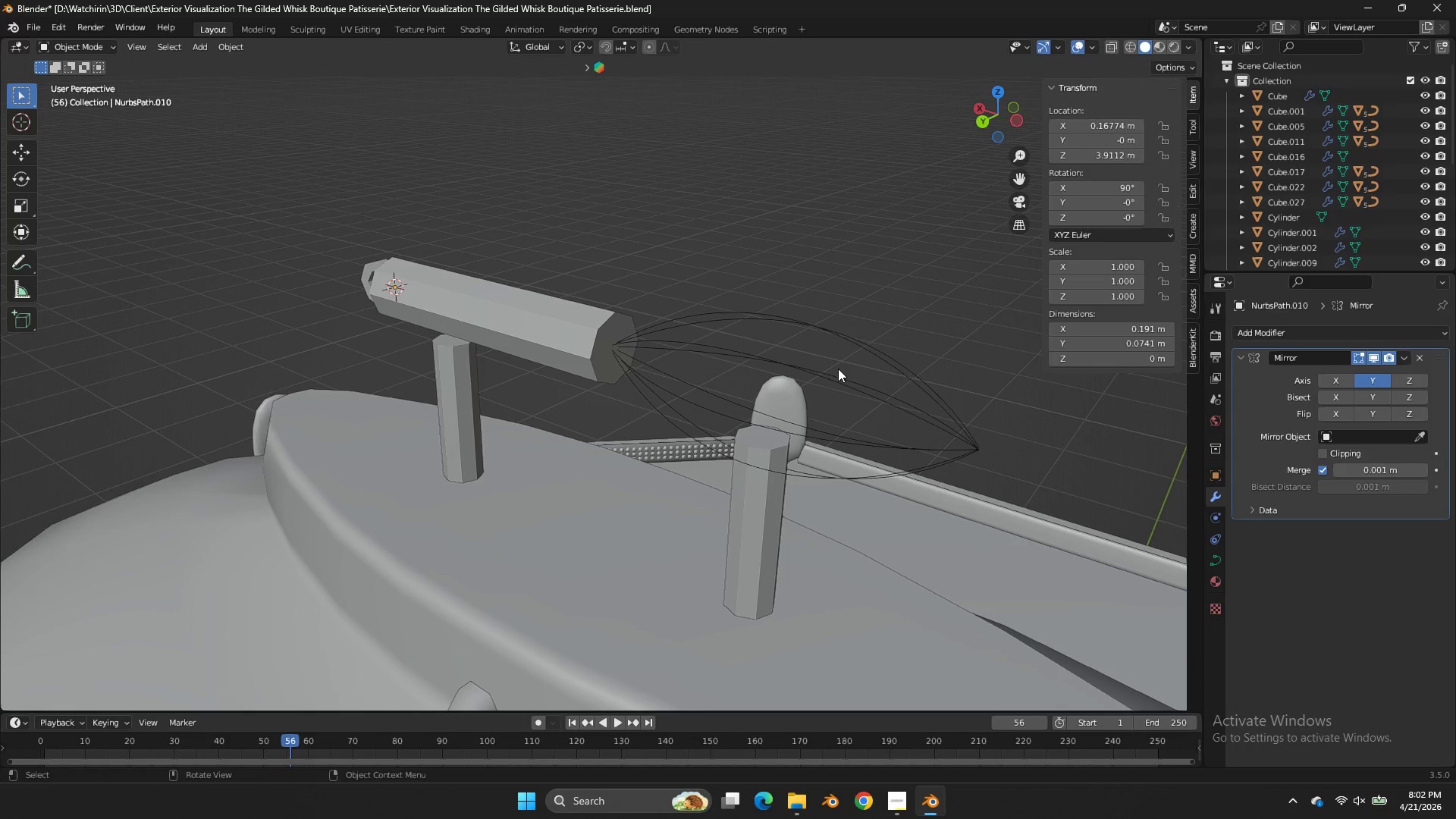 
left_click([838, 369])
 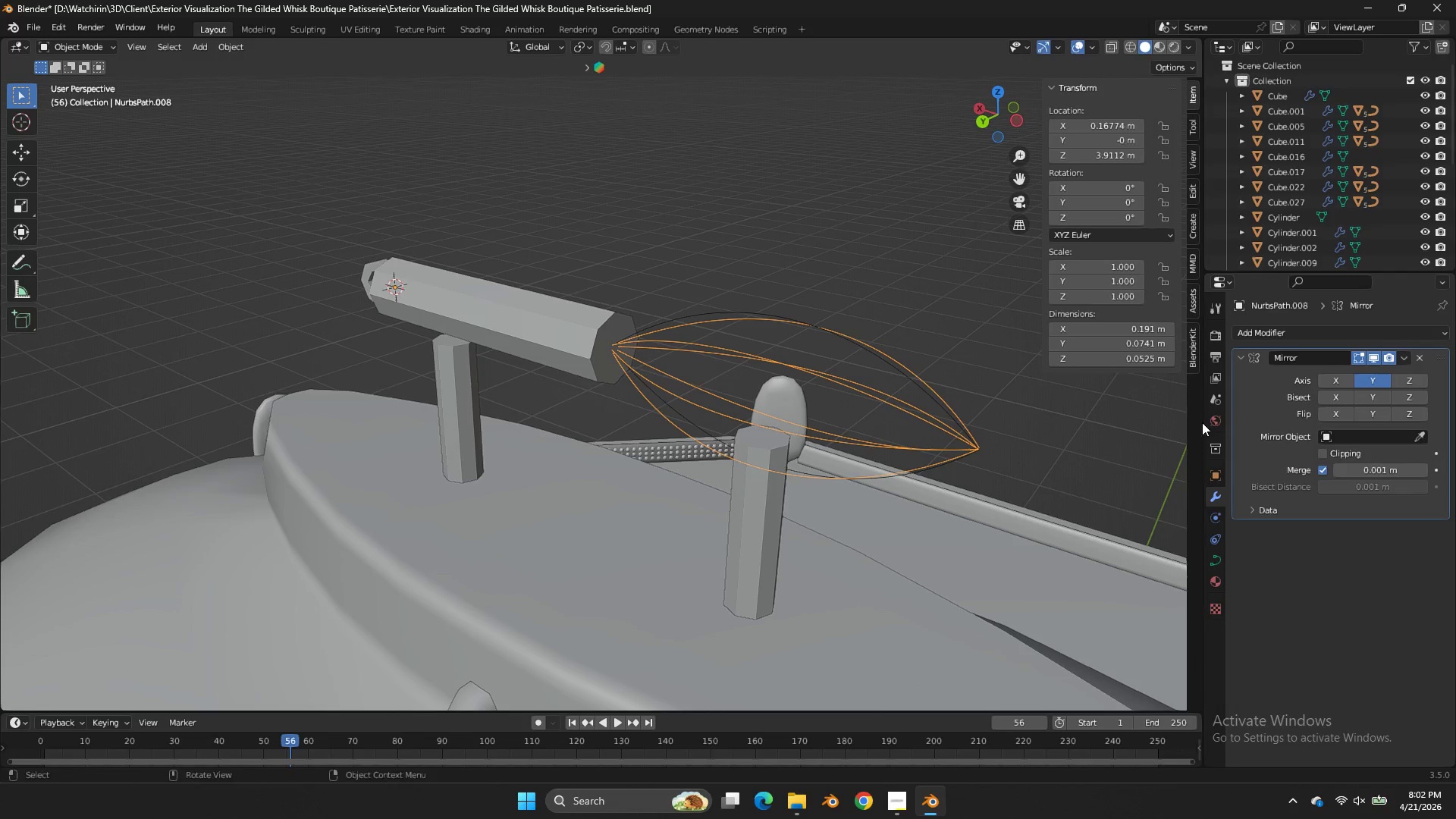 
key(Shift+ShiftLeft)
 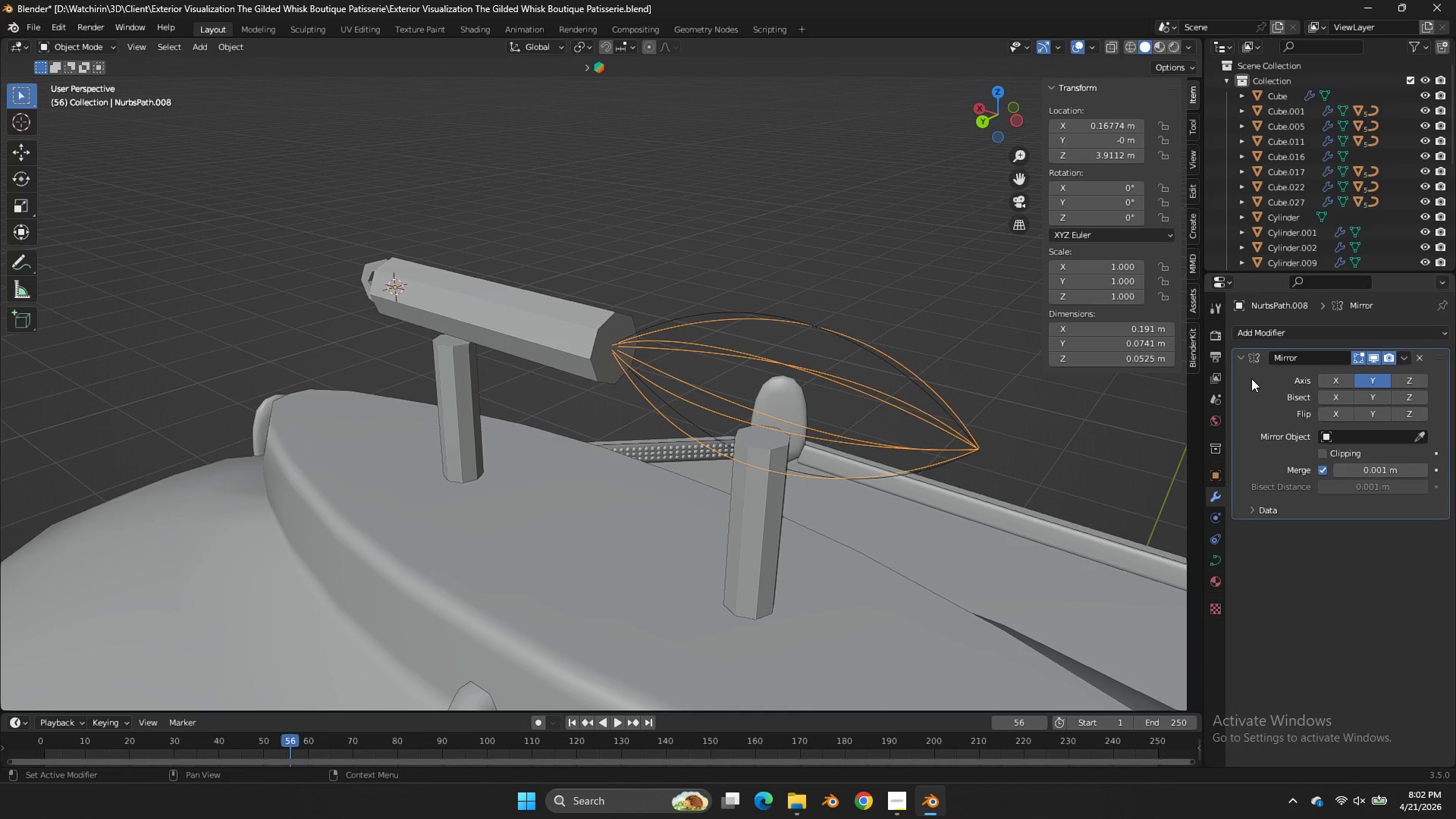 
key(Control+A)
 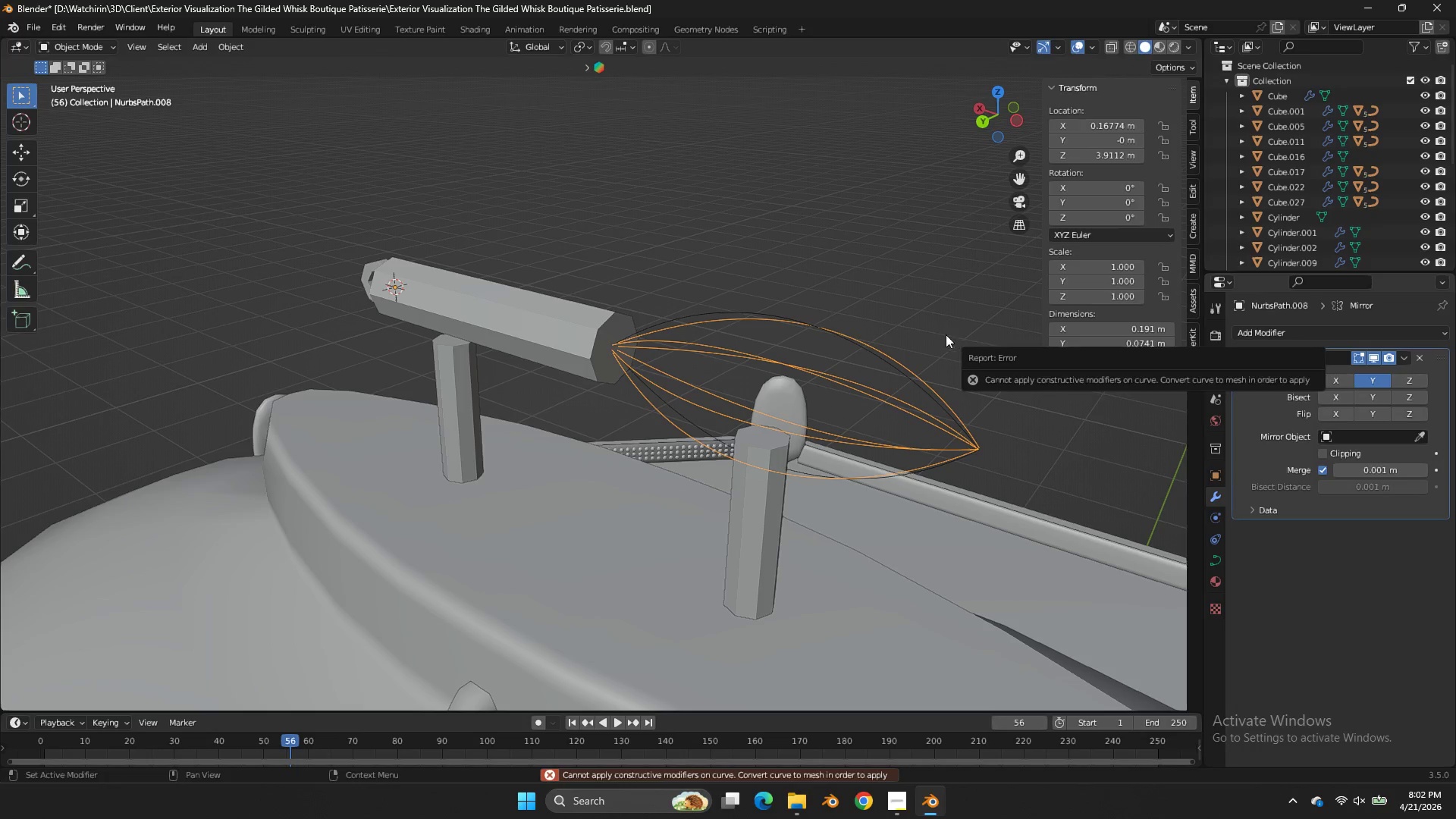 
left_click([843, 280])
 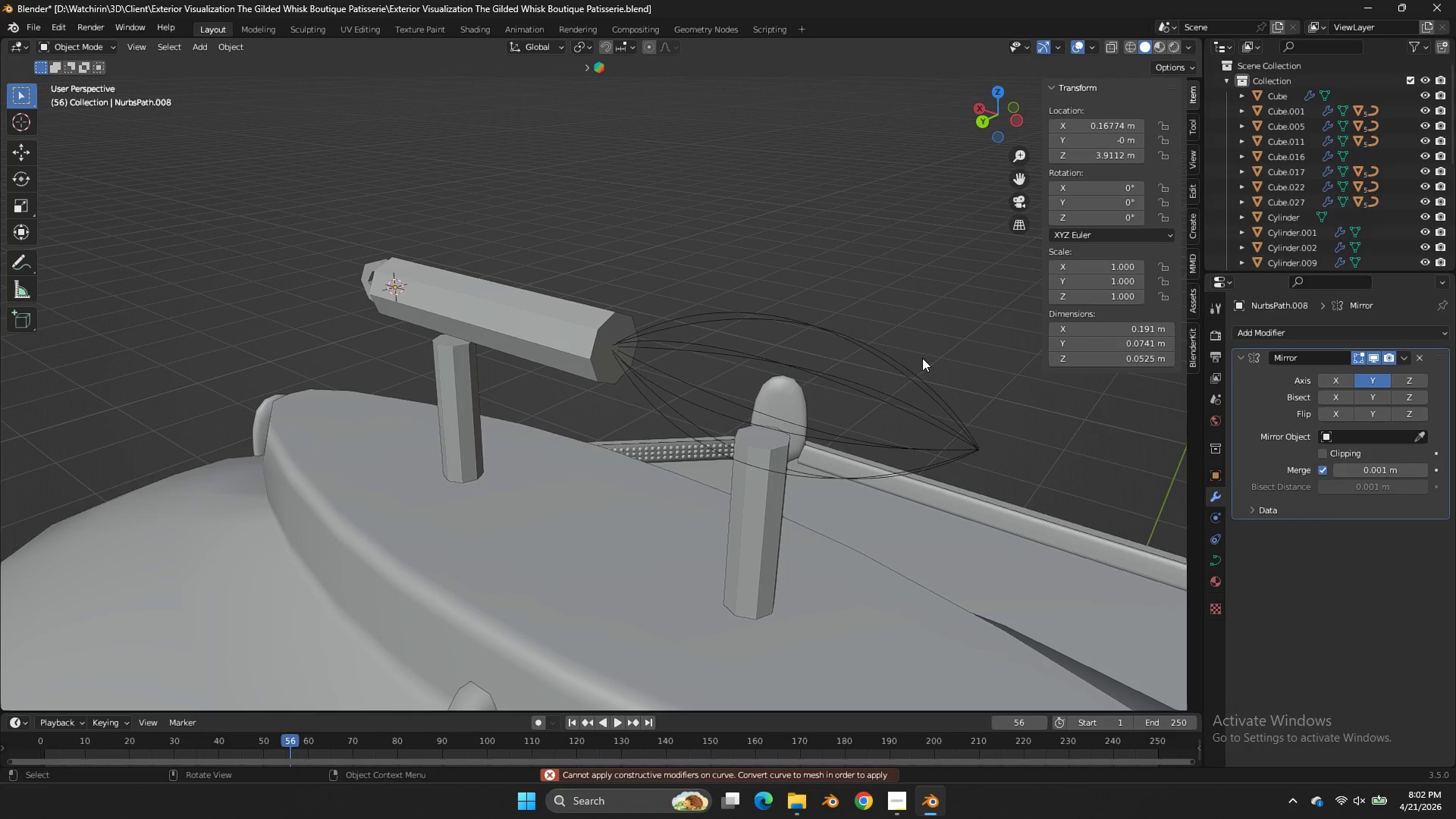 
left_click([854, 337])
 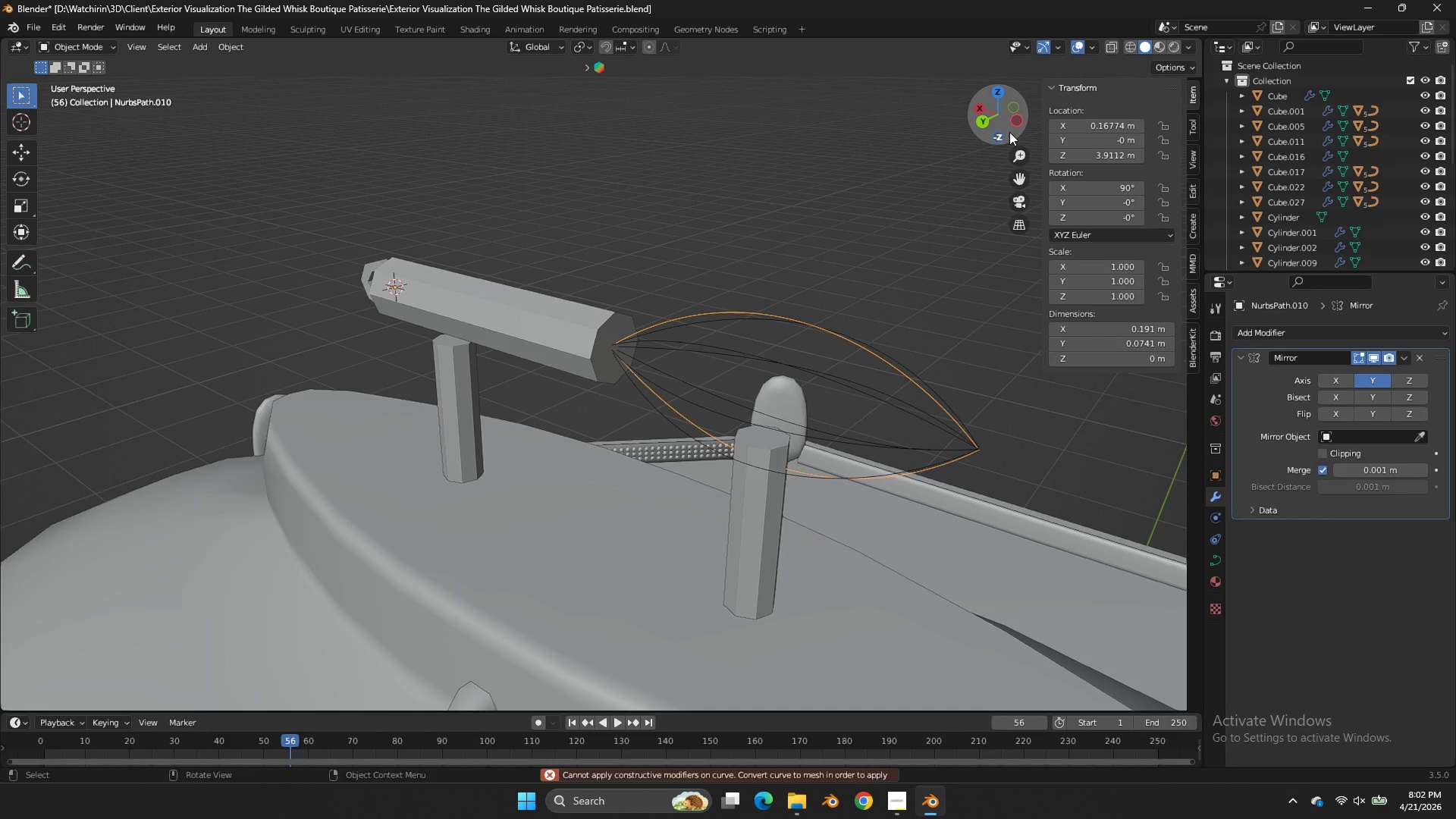 
left_click_drag(start_coordinate=[1008, 125], to_coordinate=[943, 116])
 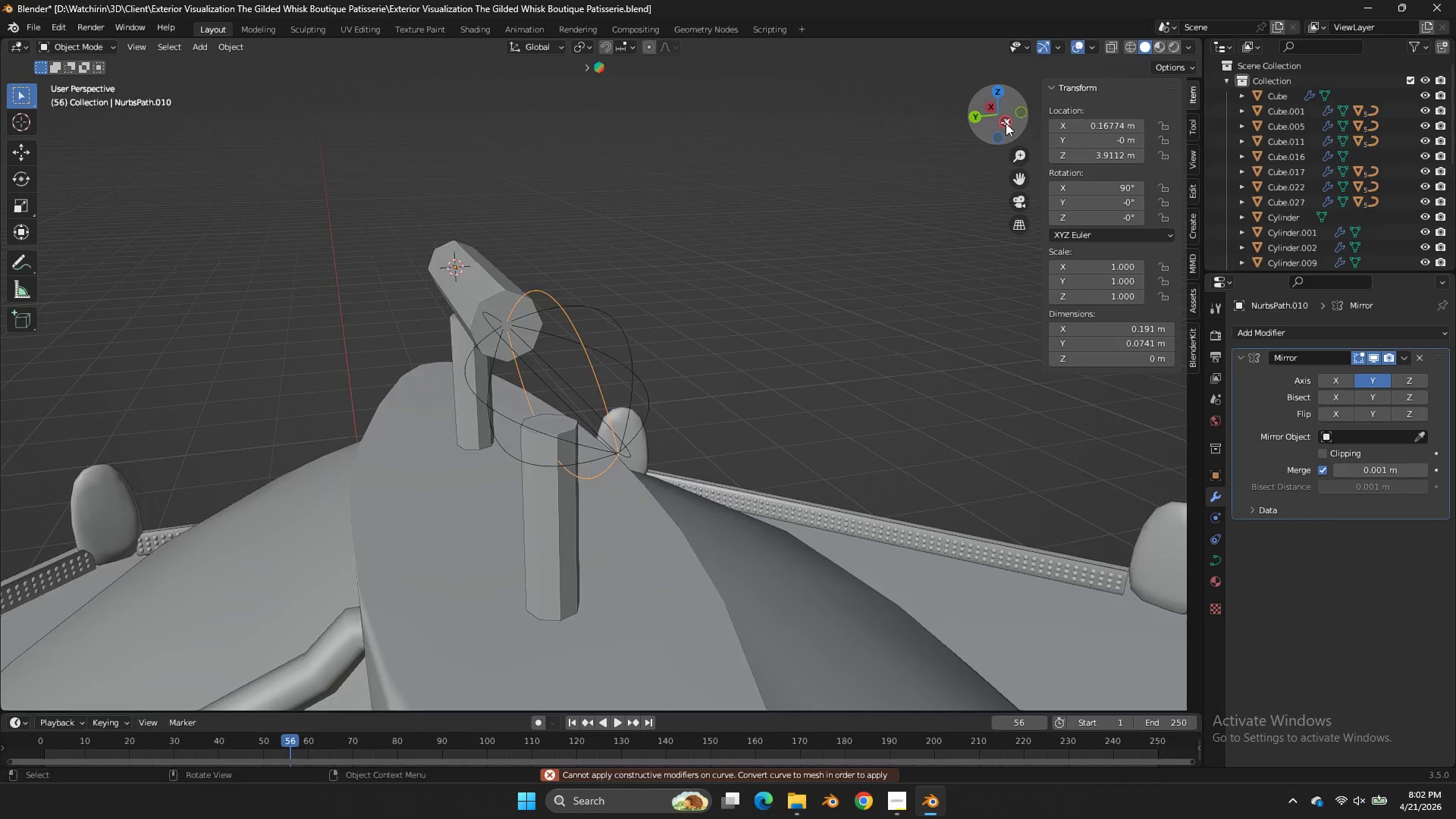 
left_click_drag(start_coordinate=[1004, 124], to_coordinate=[1012, 113])
 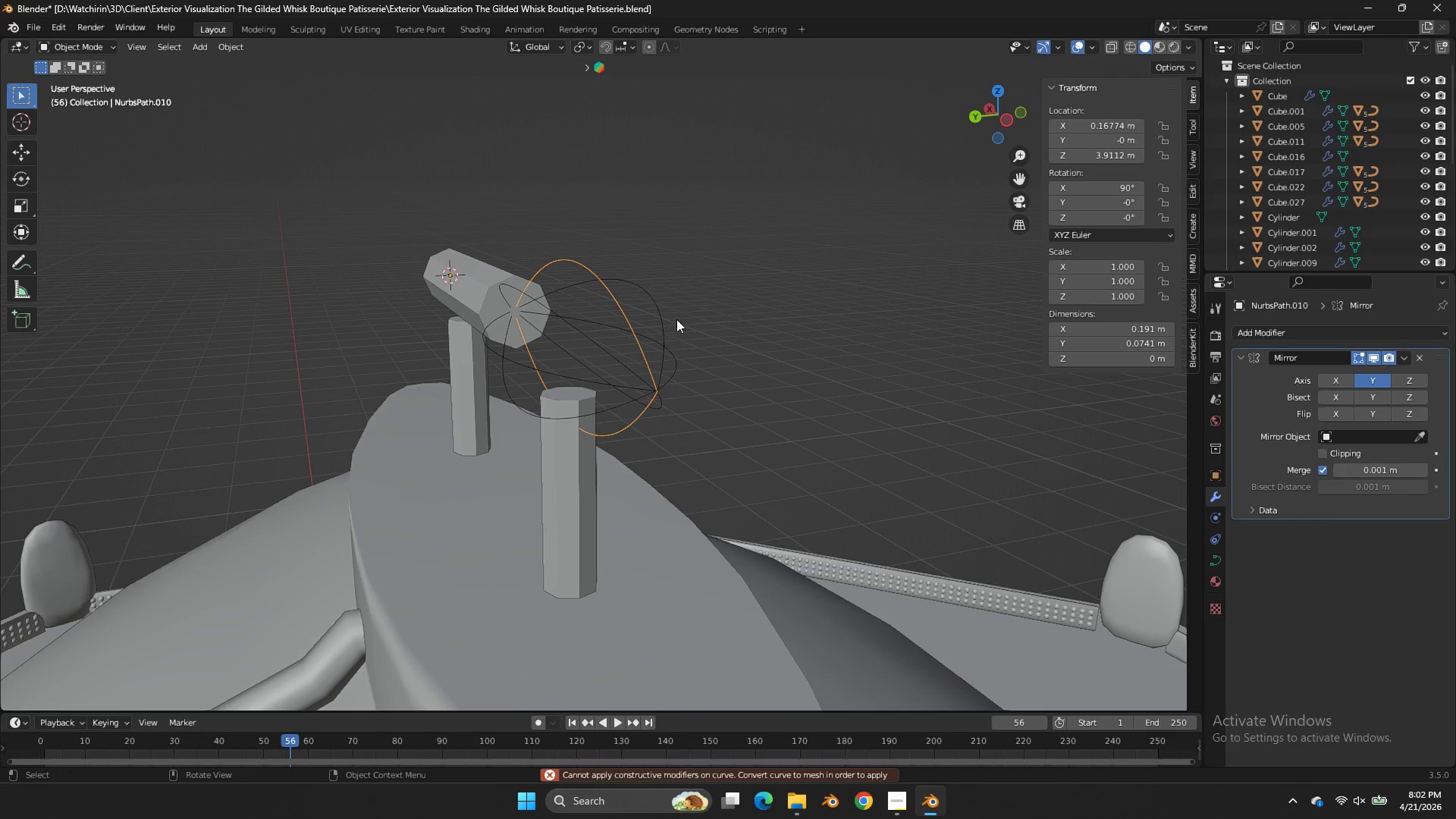 
hold_key(key=ShiftLeft, duration=0.33)
left_click([673, 318])
 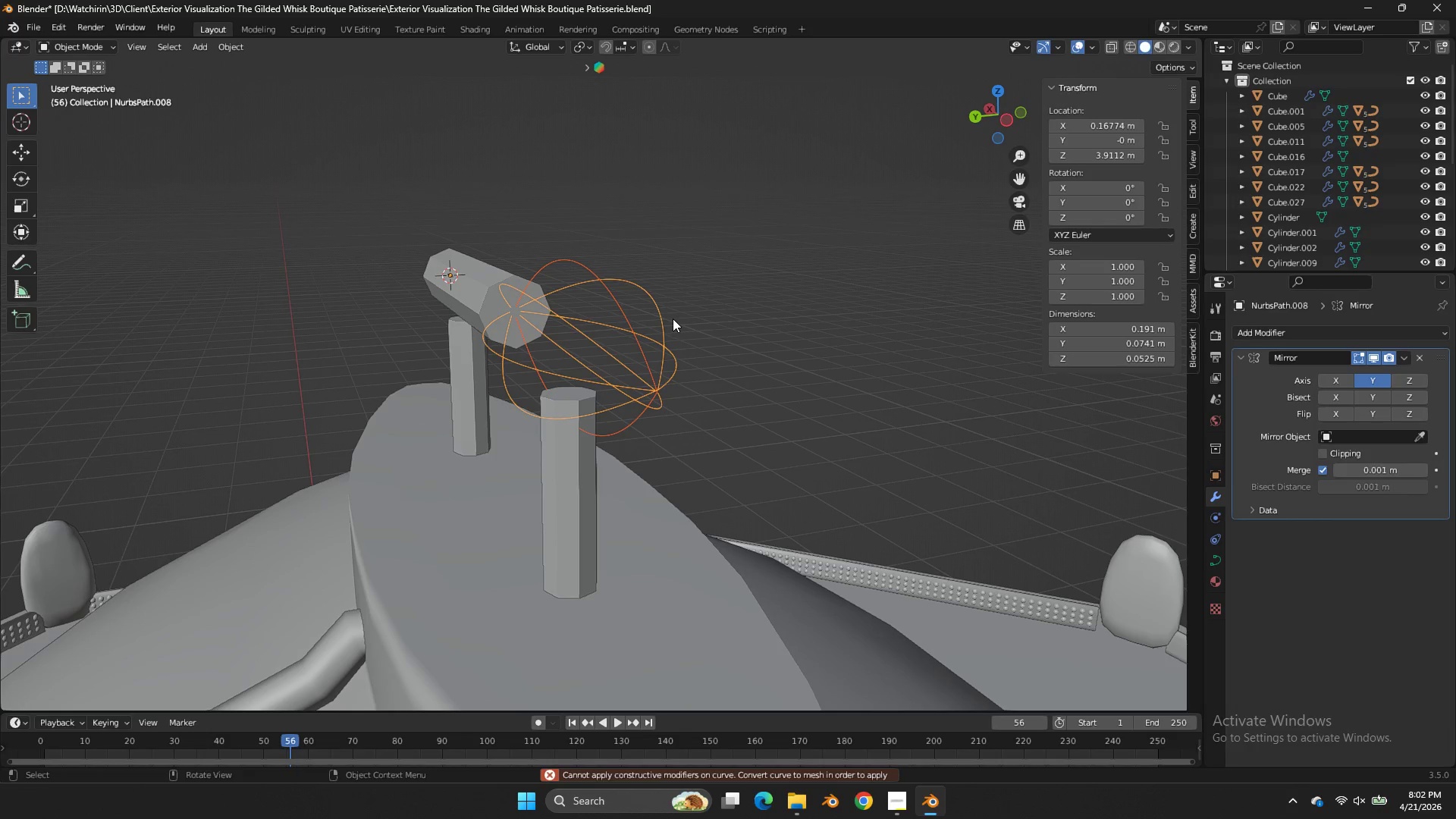 
key(Control+N)
 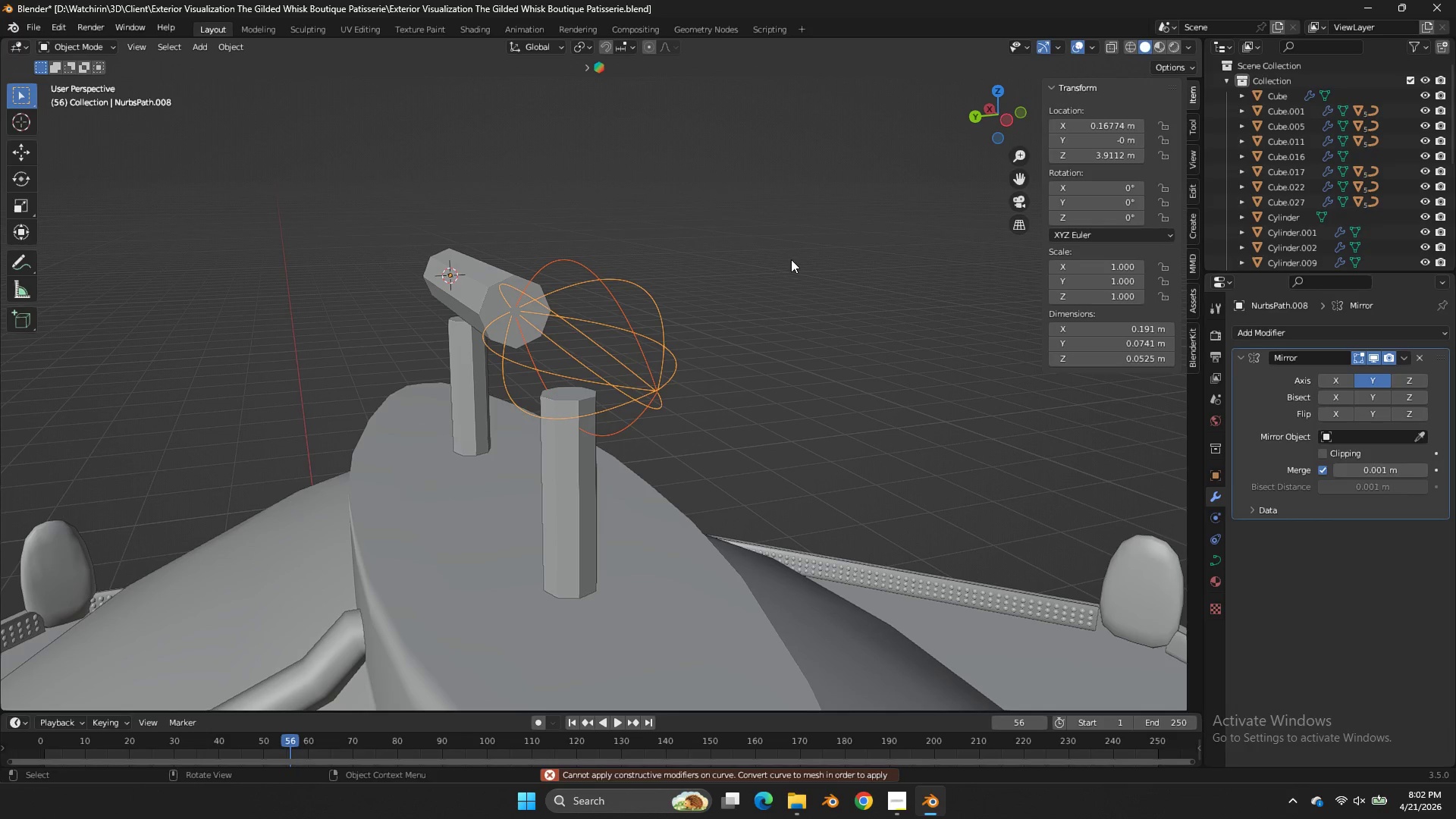 
left_click([864, 255])
 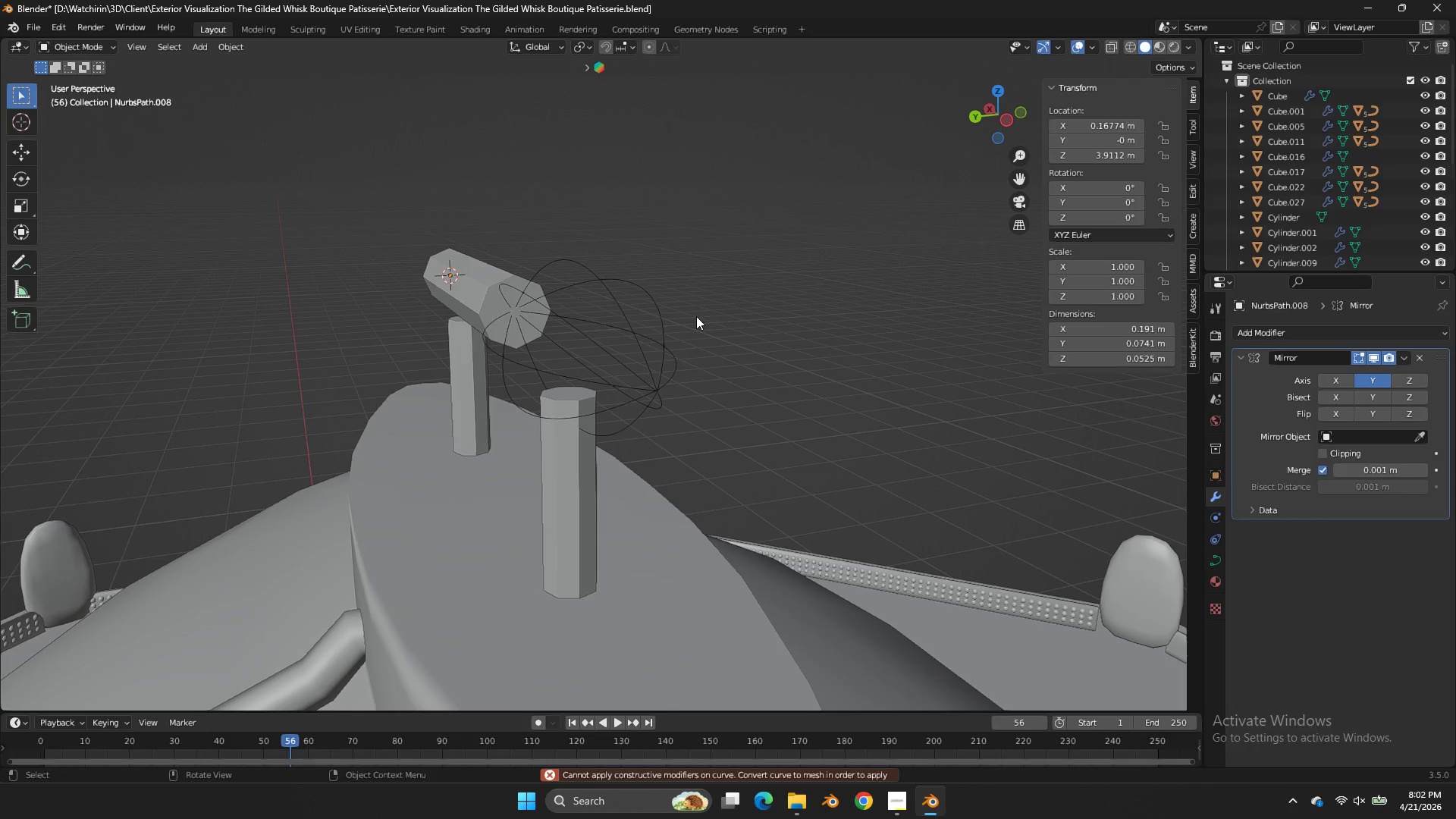 
left_click([651, 320])
 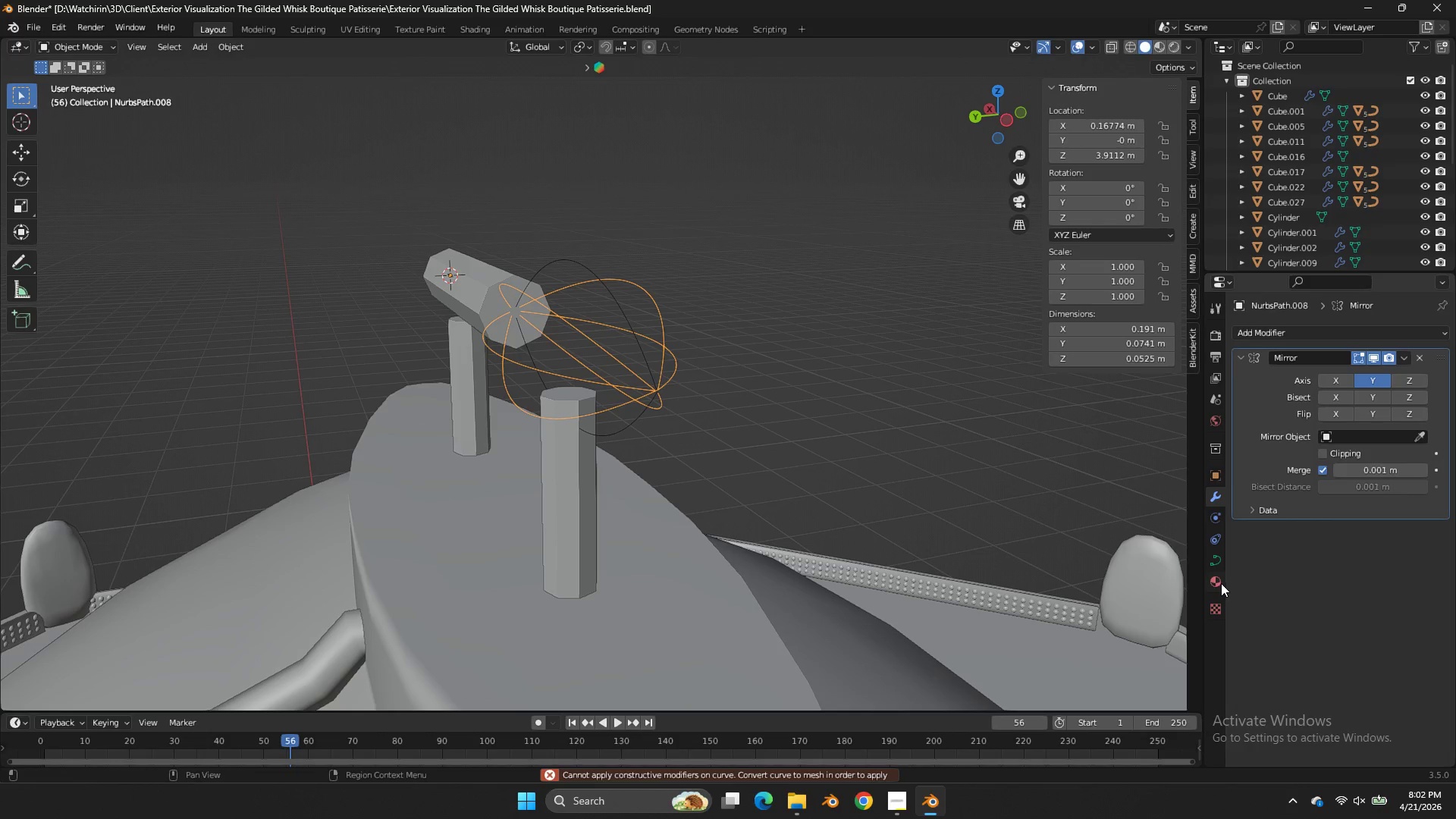 
left_click([1218, 566])
 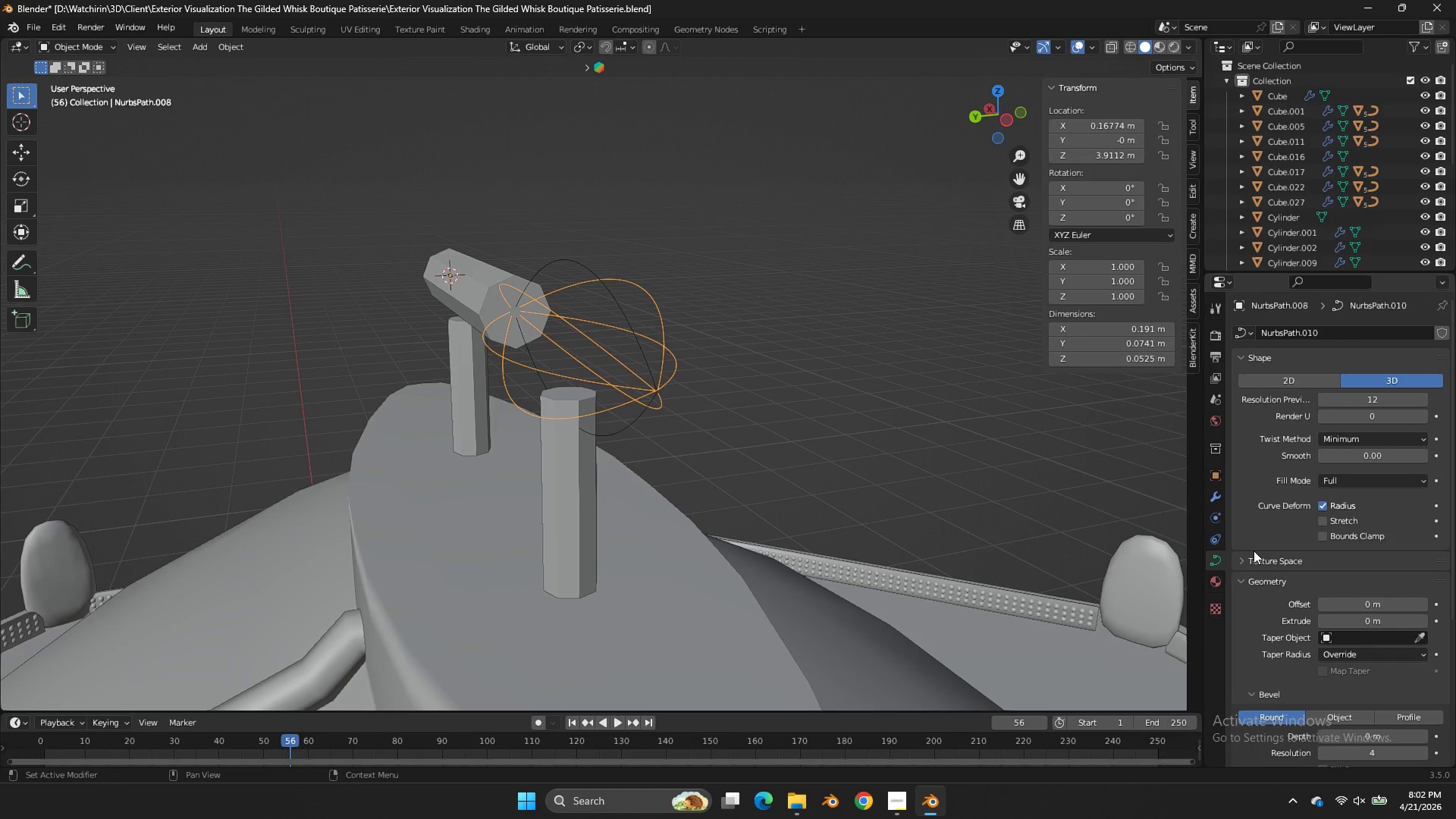 
key(Tab)
 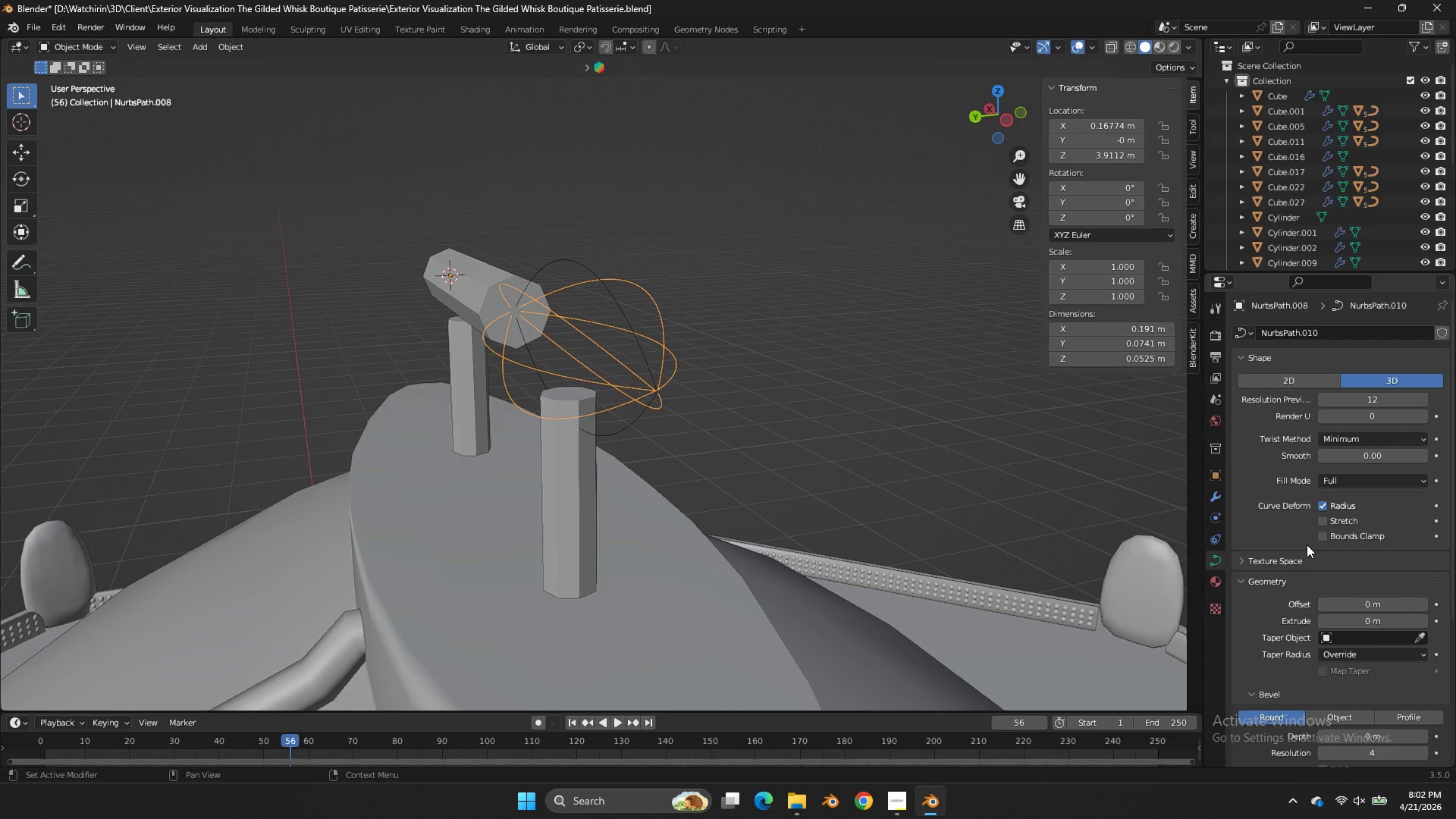 
scroll: coordinate [1313, 554], scroll_direction: down, amount: 3.0
 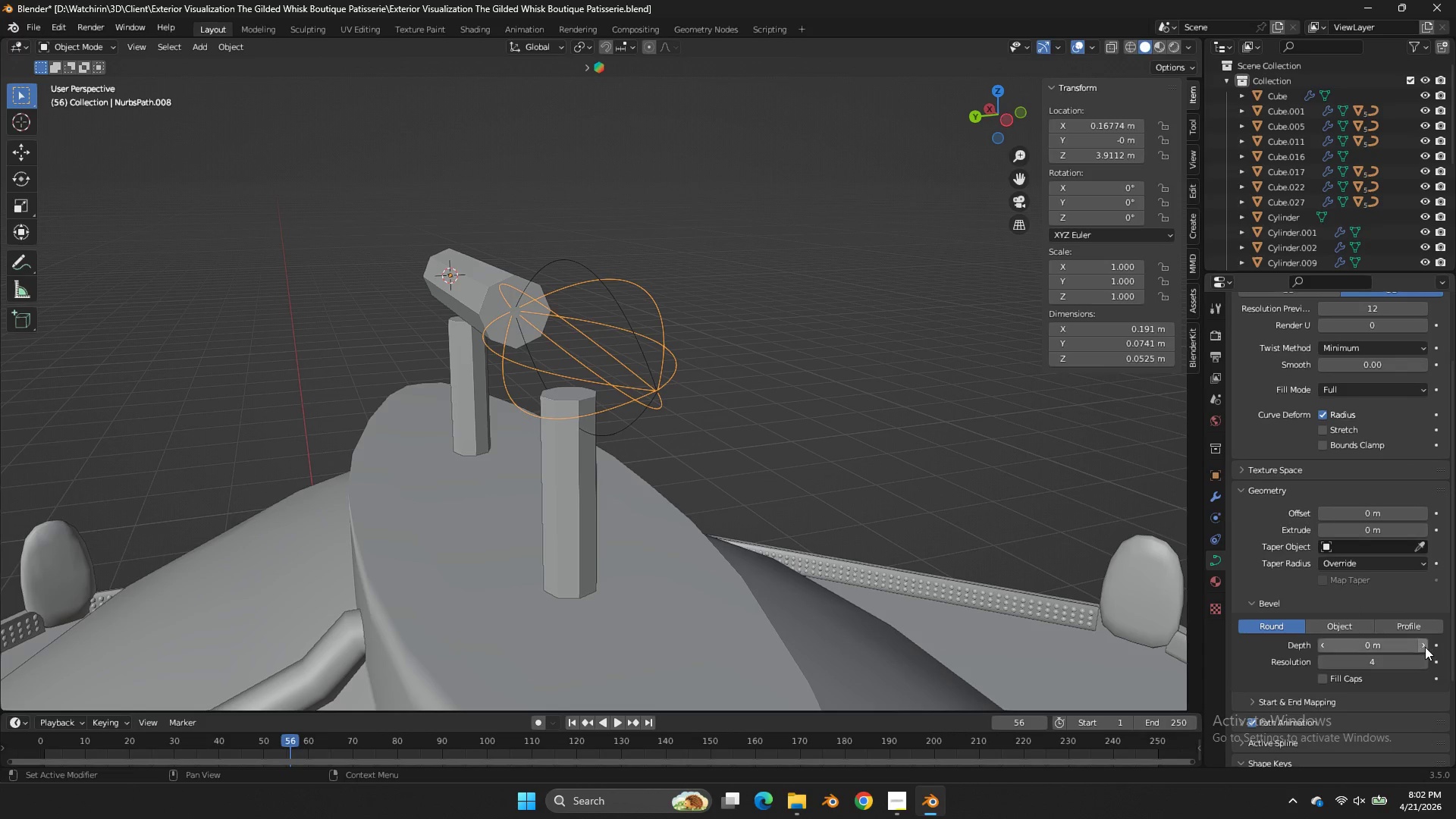 
double_click([1425, 647])
 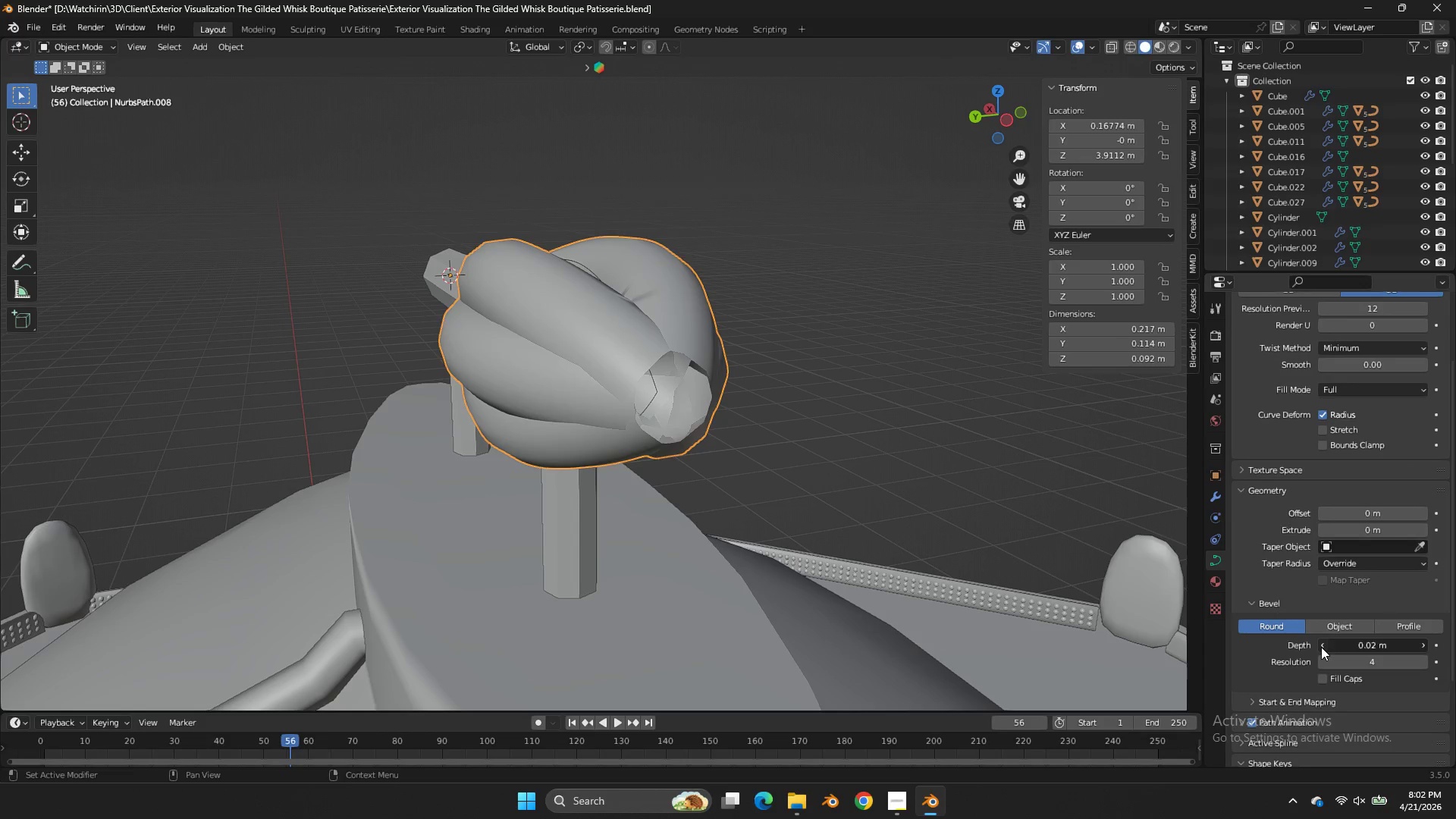 
double_click([1321, 647])
 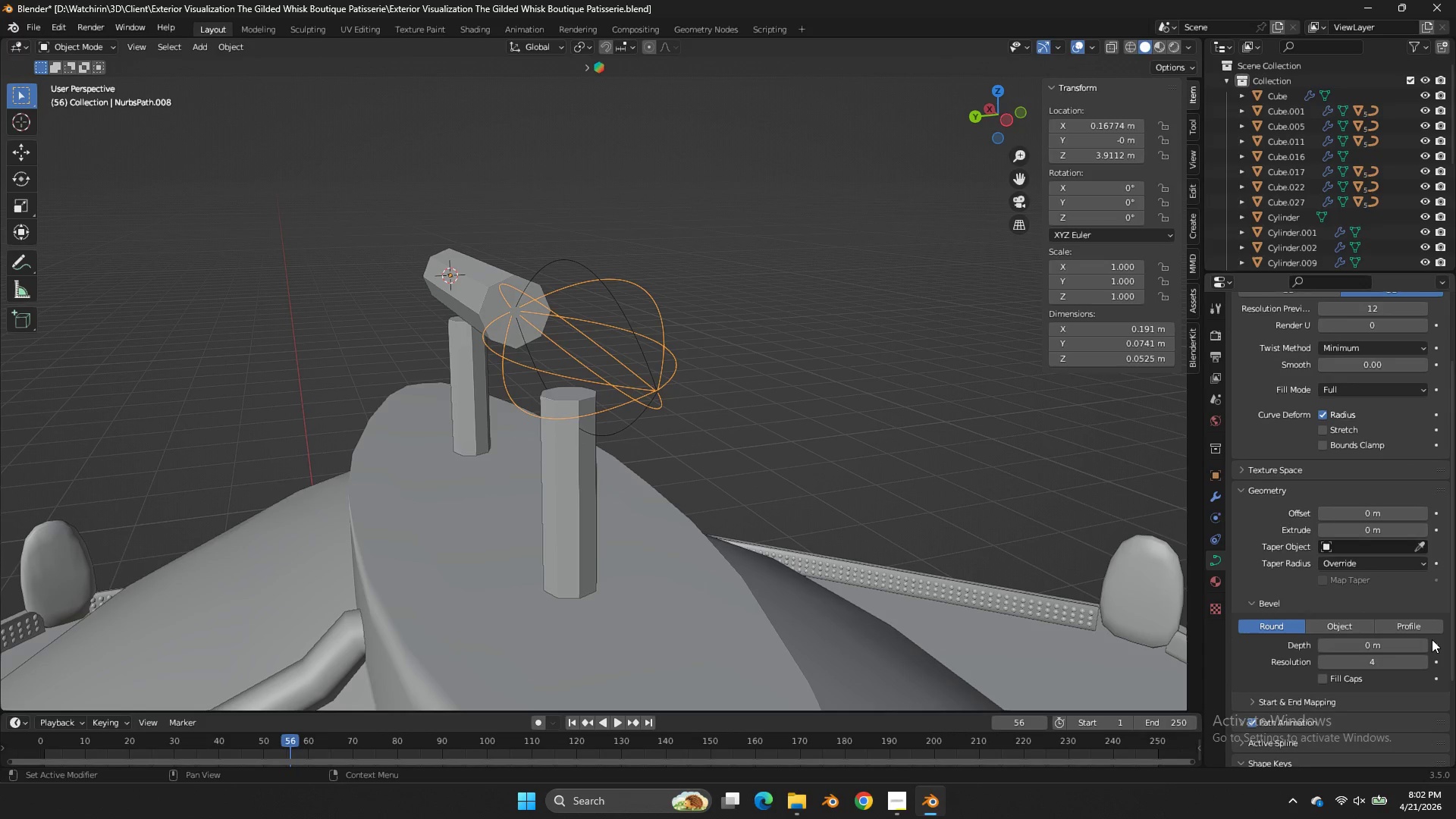 
left_click([1423, 641])
 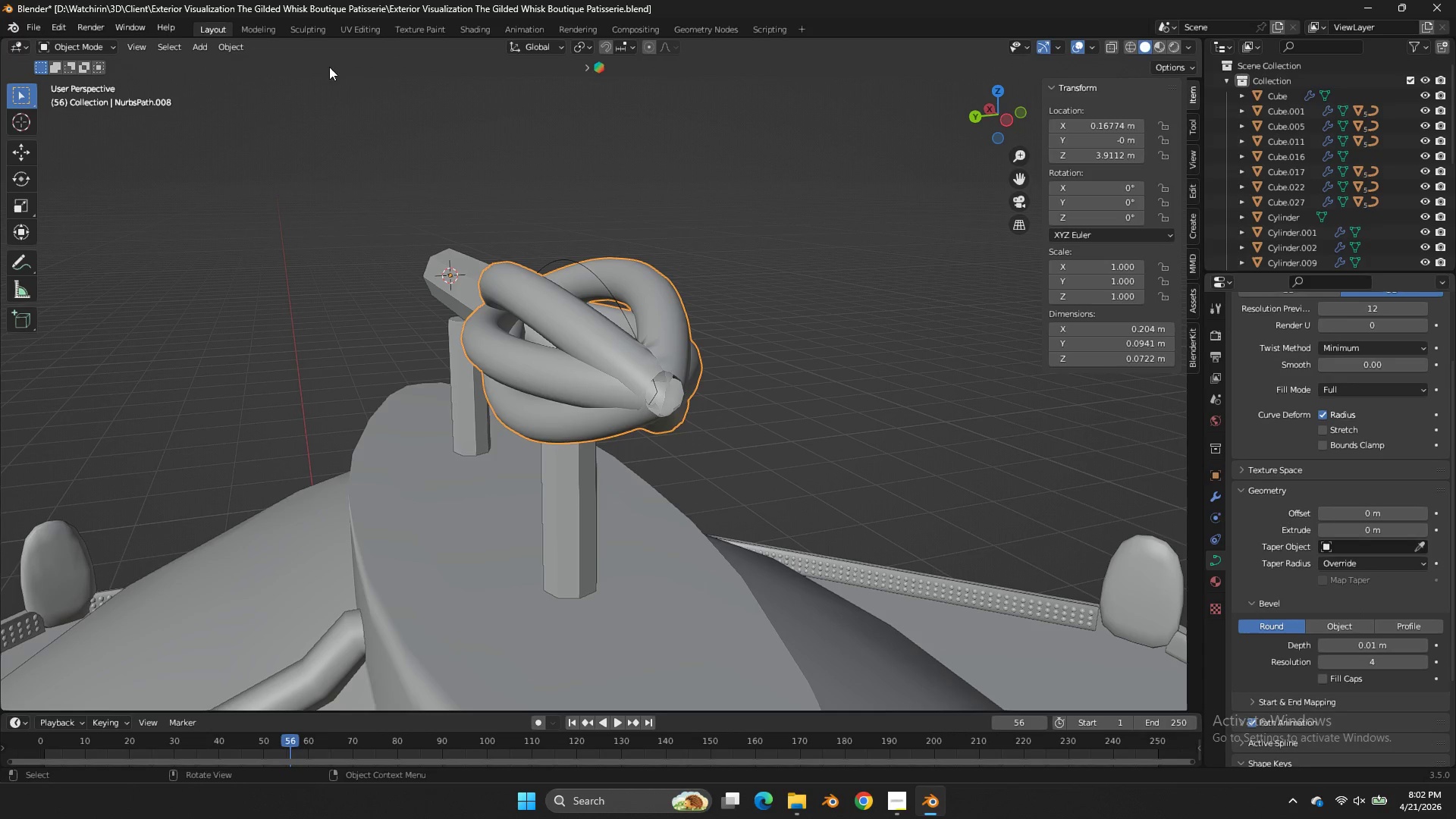 
left_click([248, 46])
 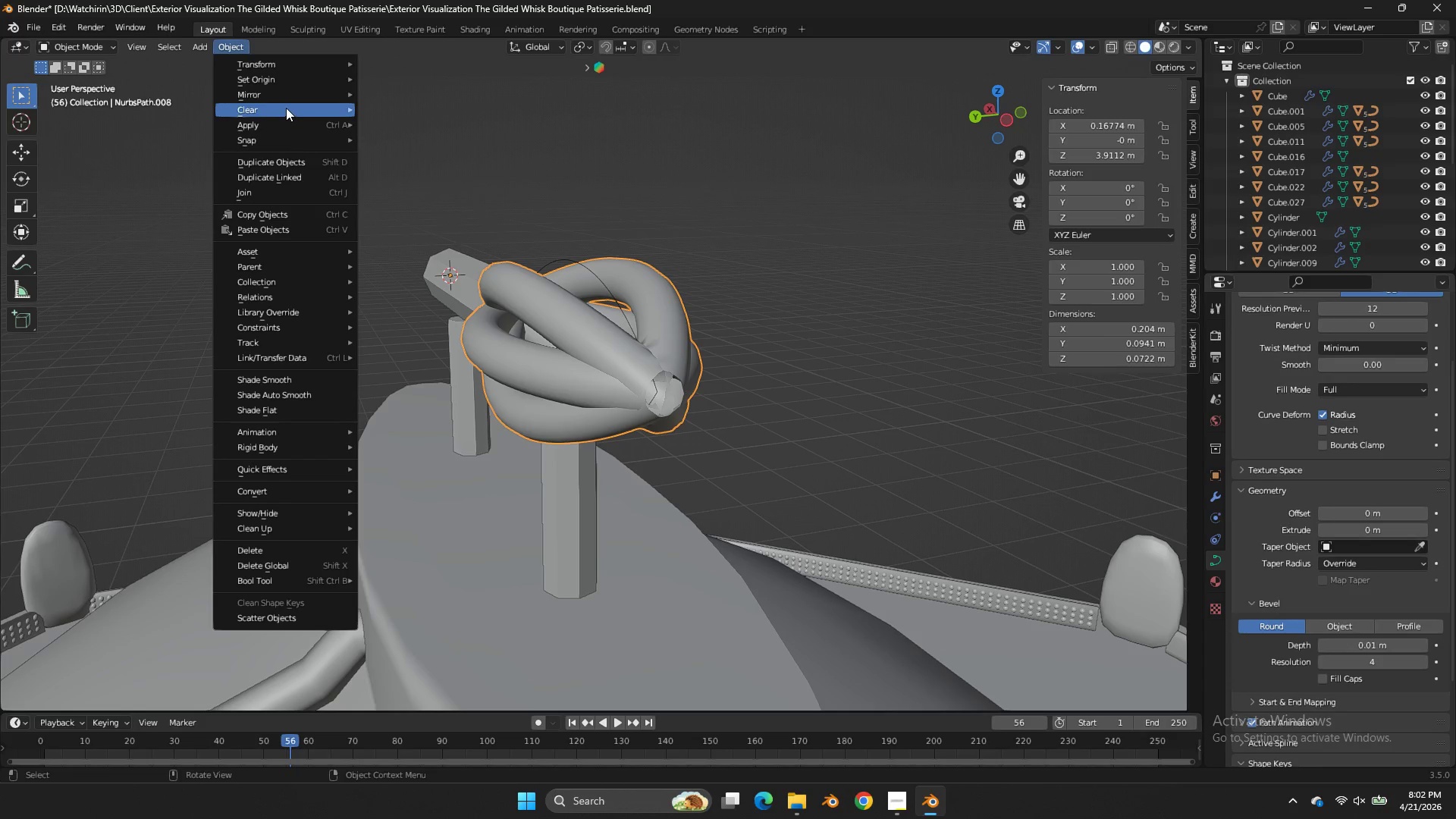 
left_click([293, 121])
 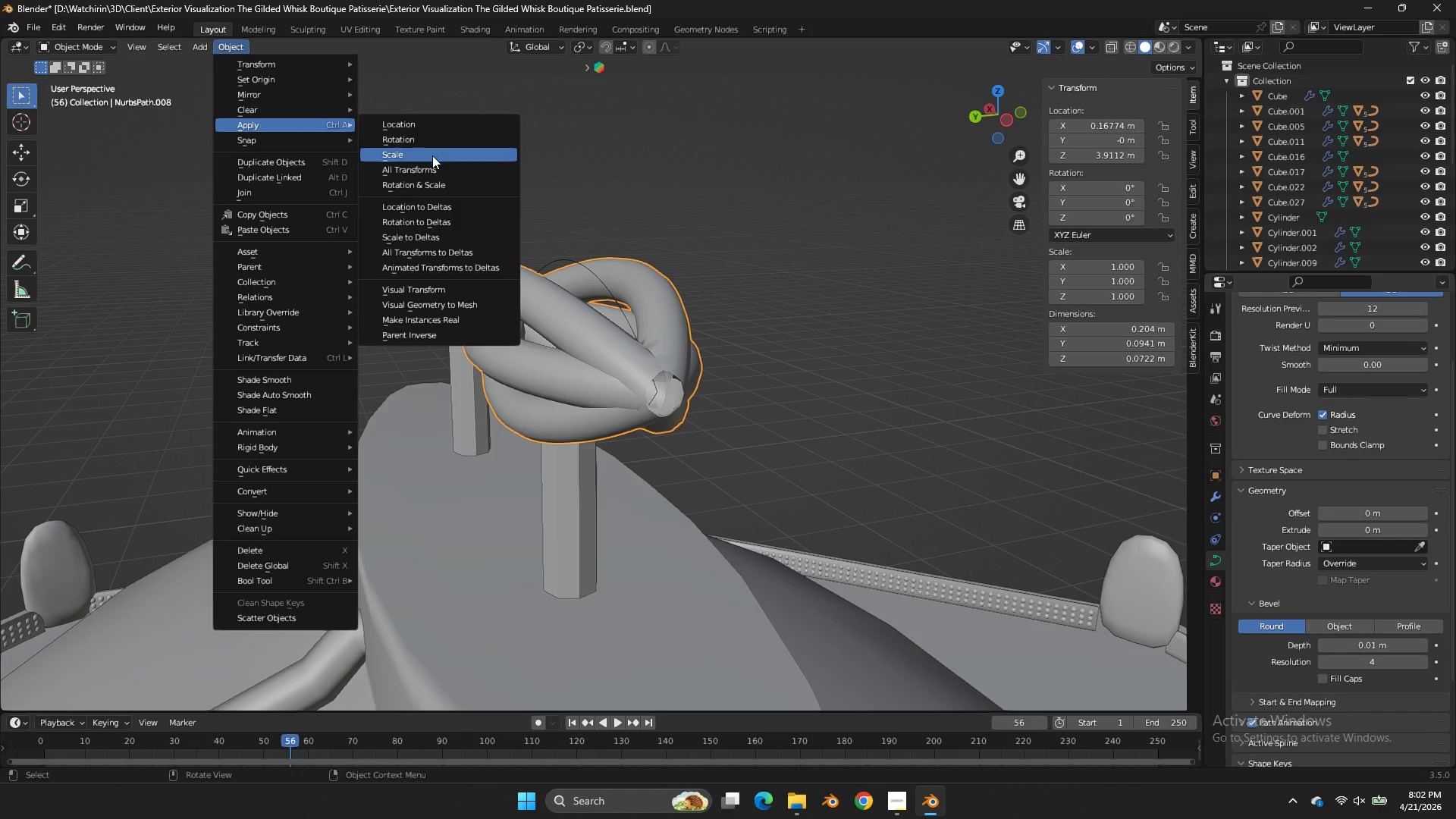 
left_click([432, 155])
 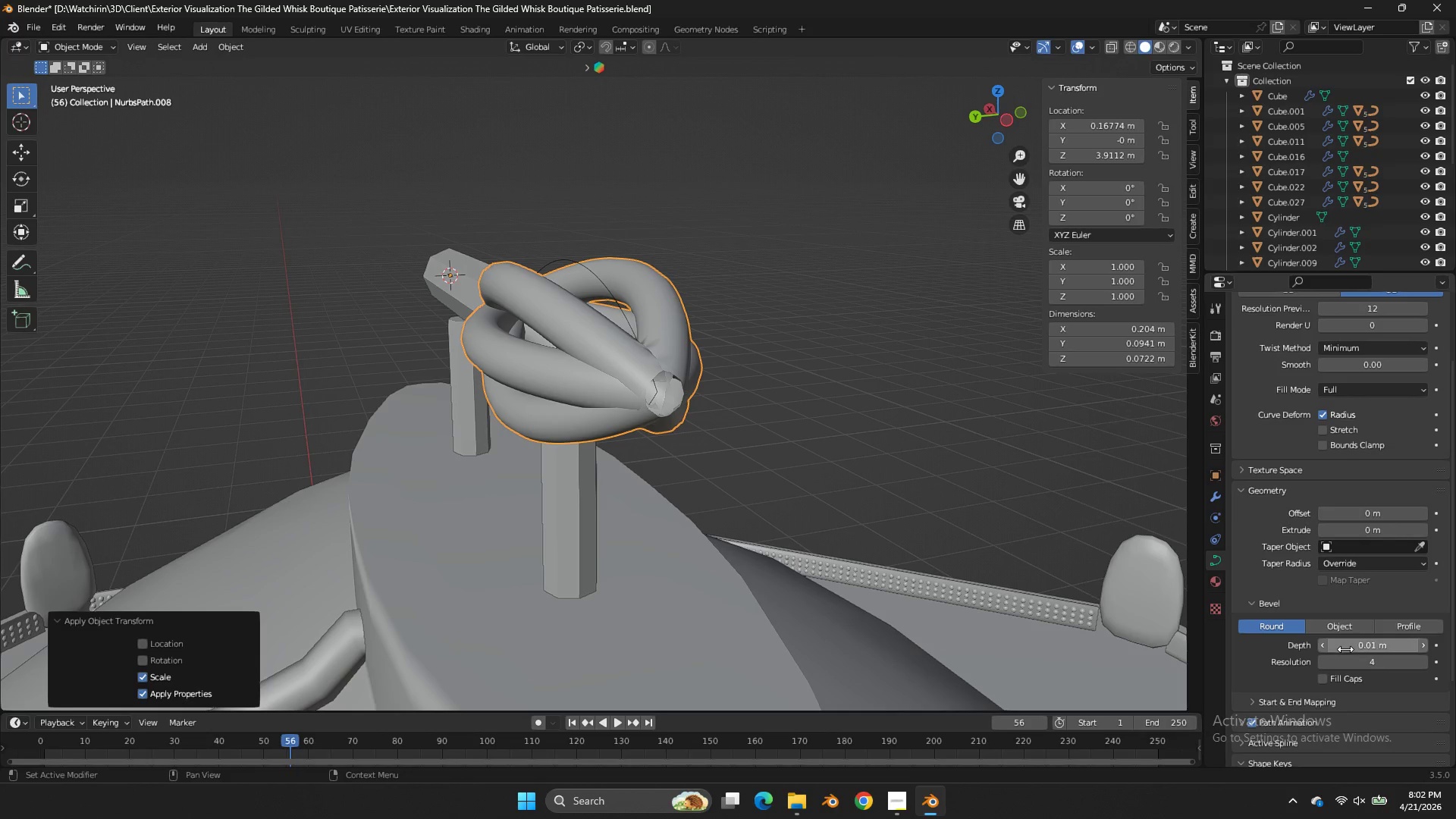 
left_click_drag(start_coordinate=[1327, 644], to_coordinate=[599, 452])
 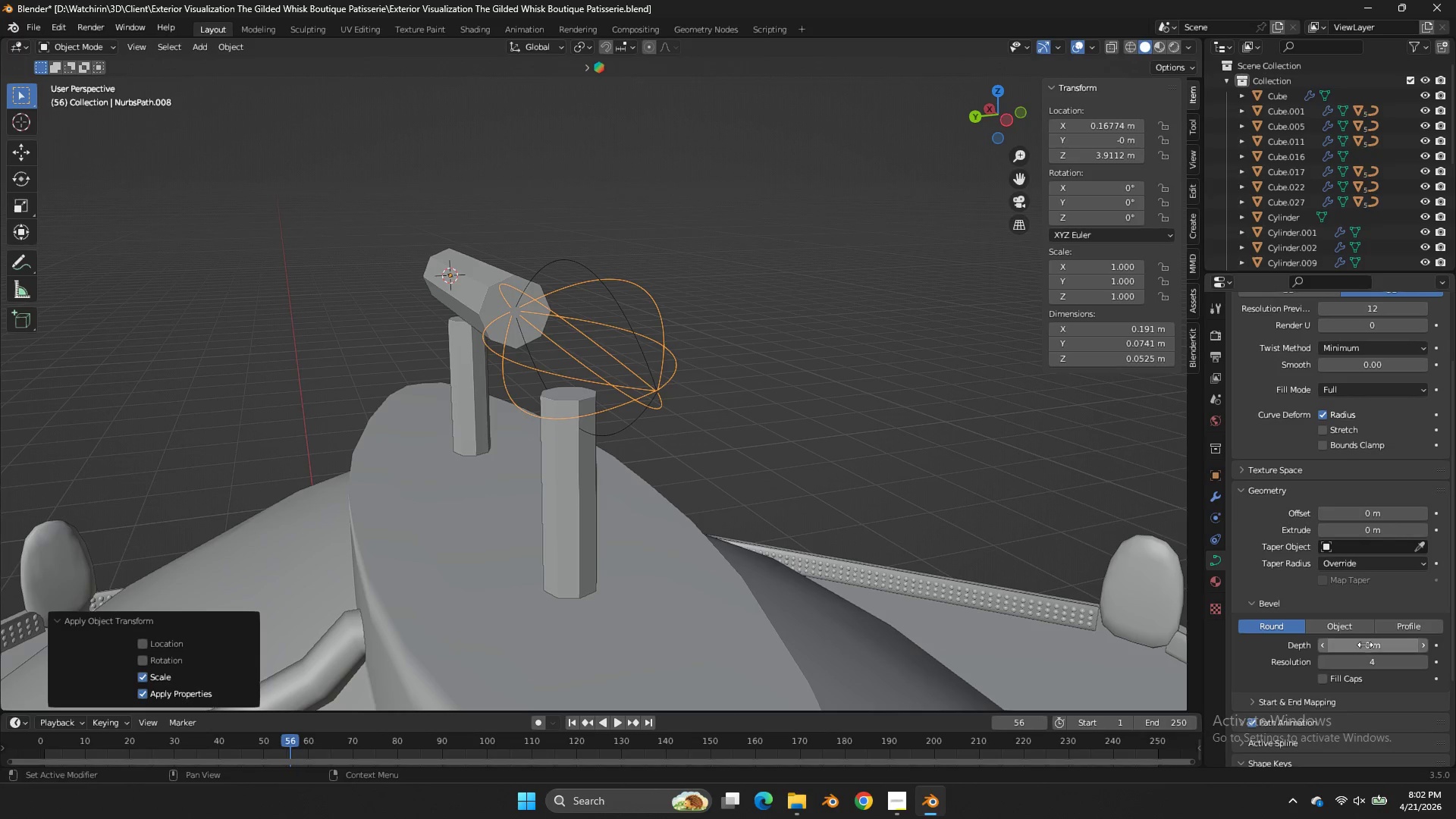 
scroll: coordinate [872, 304], scroll_direction: down, amount: 4.0
 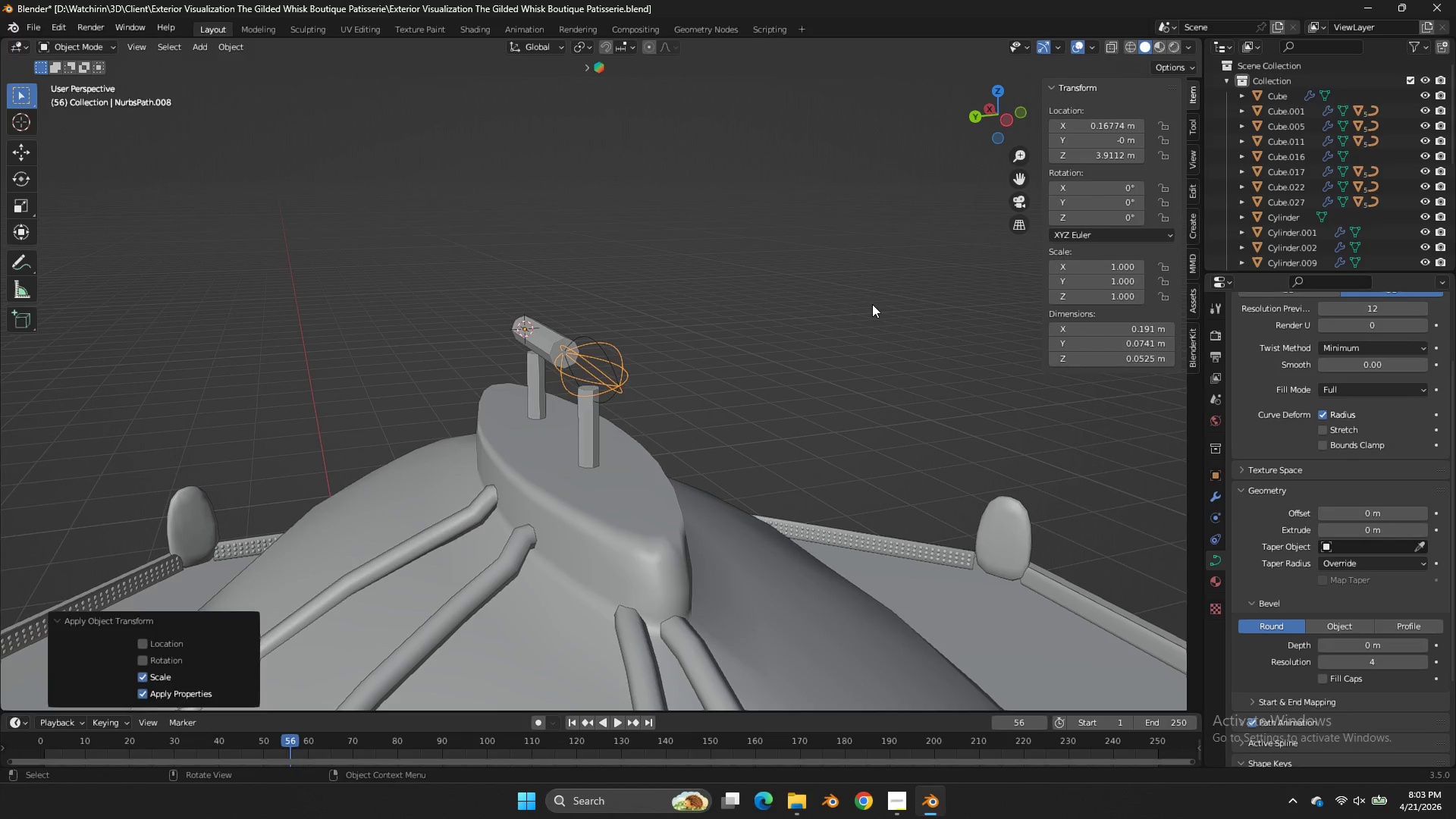 
key(Tab)
 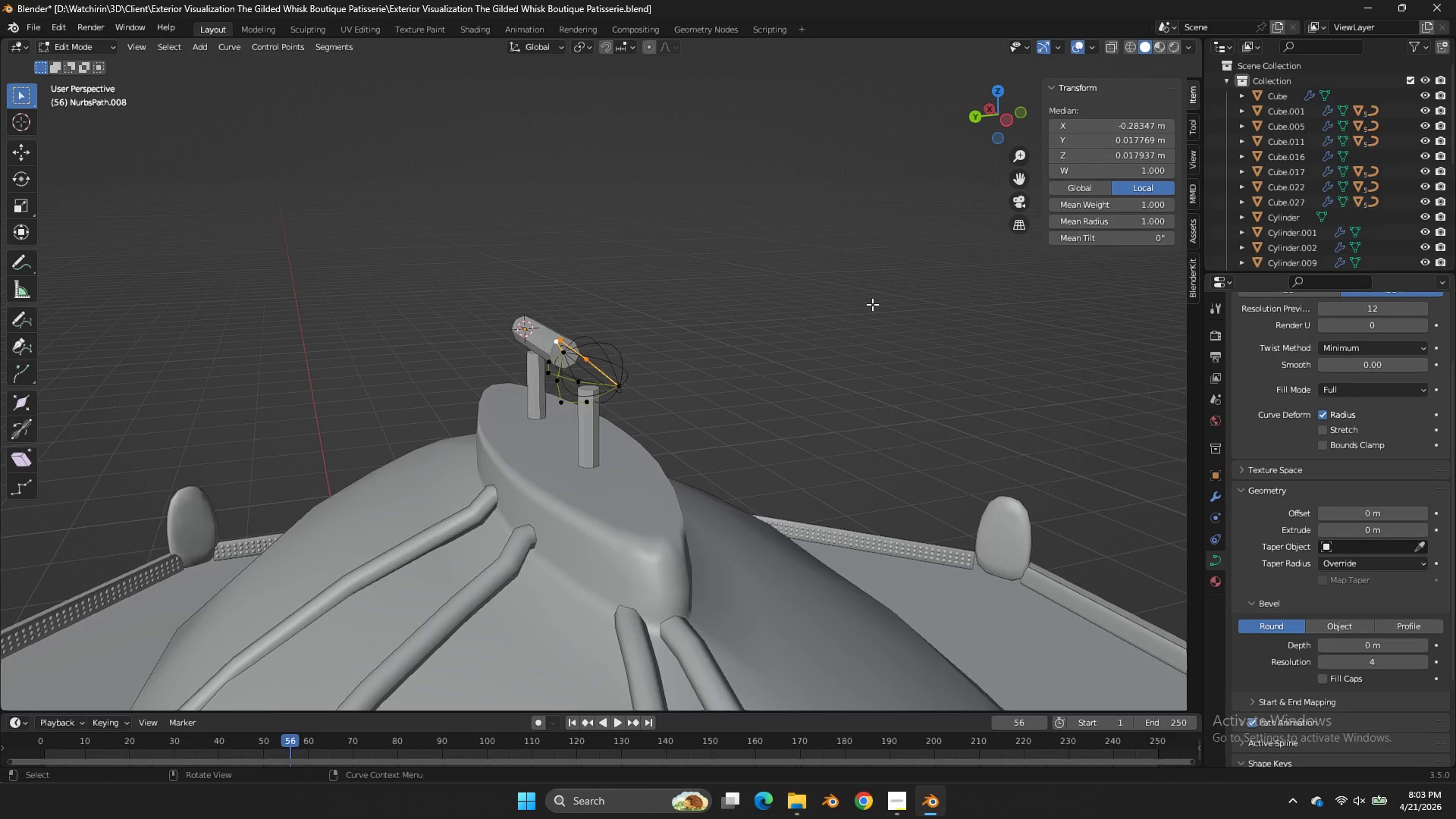 
scroll: coordinate [872, 304], scroll_direction: up, amount: 6.0
 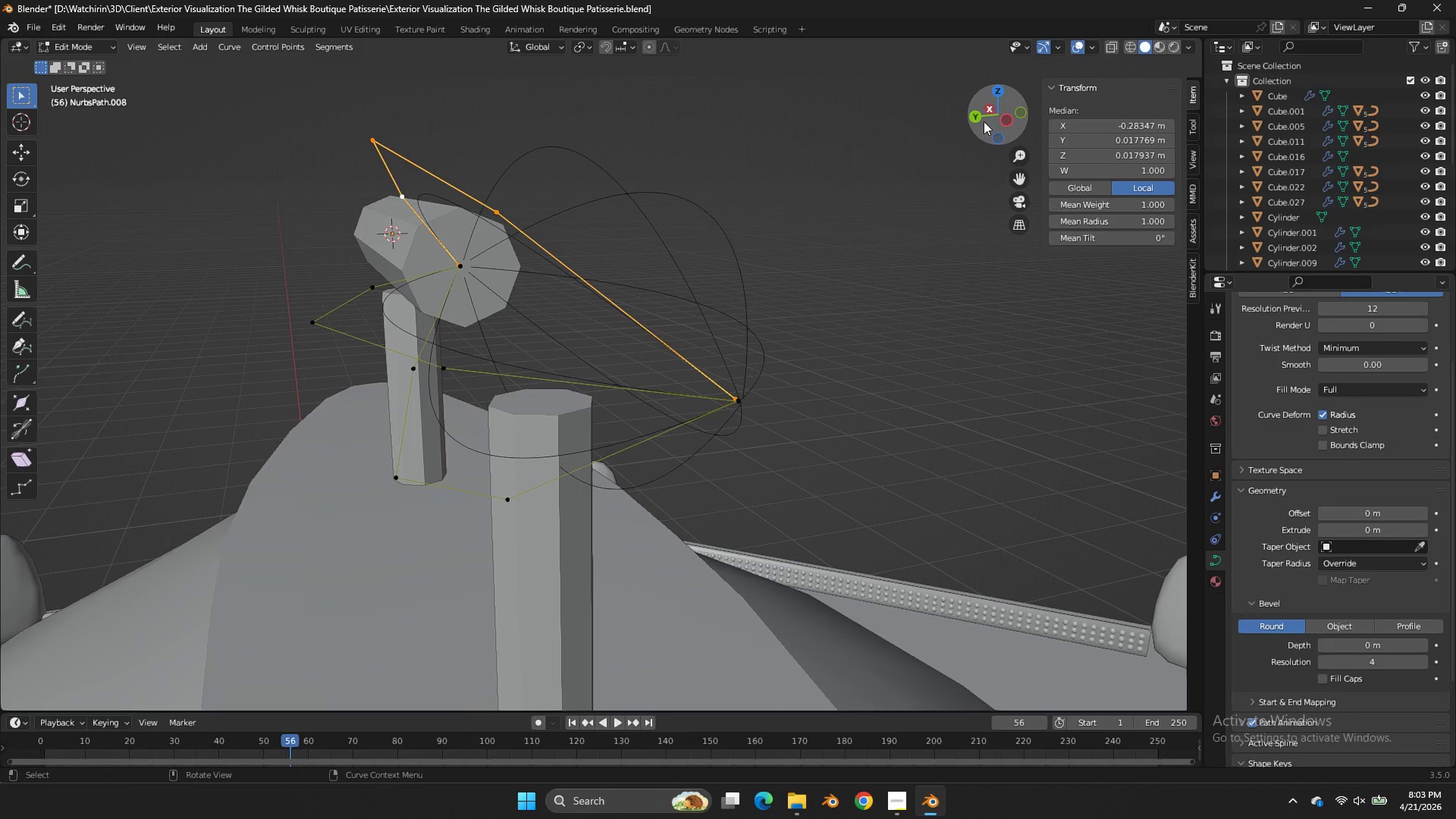 
left_click([981, 118])
 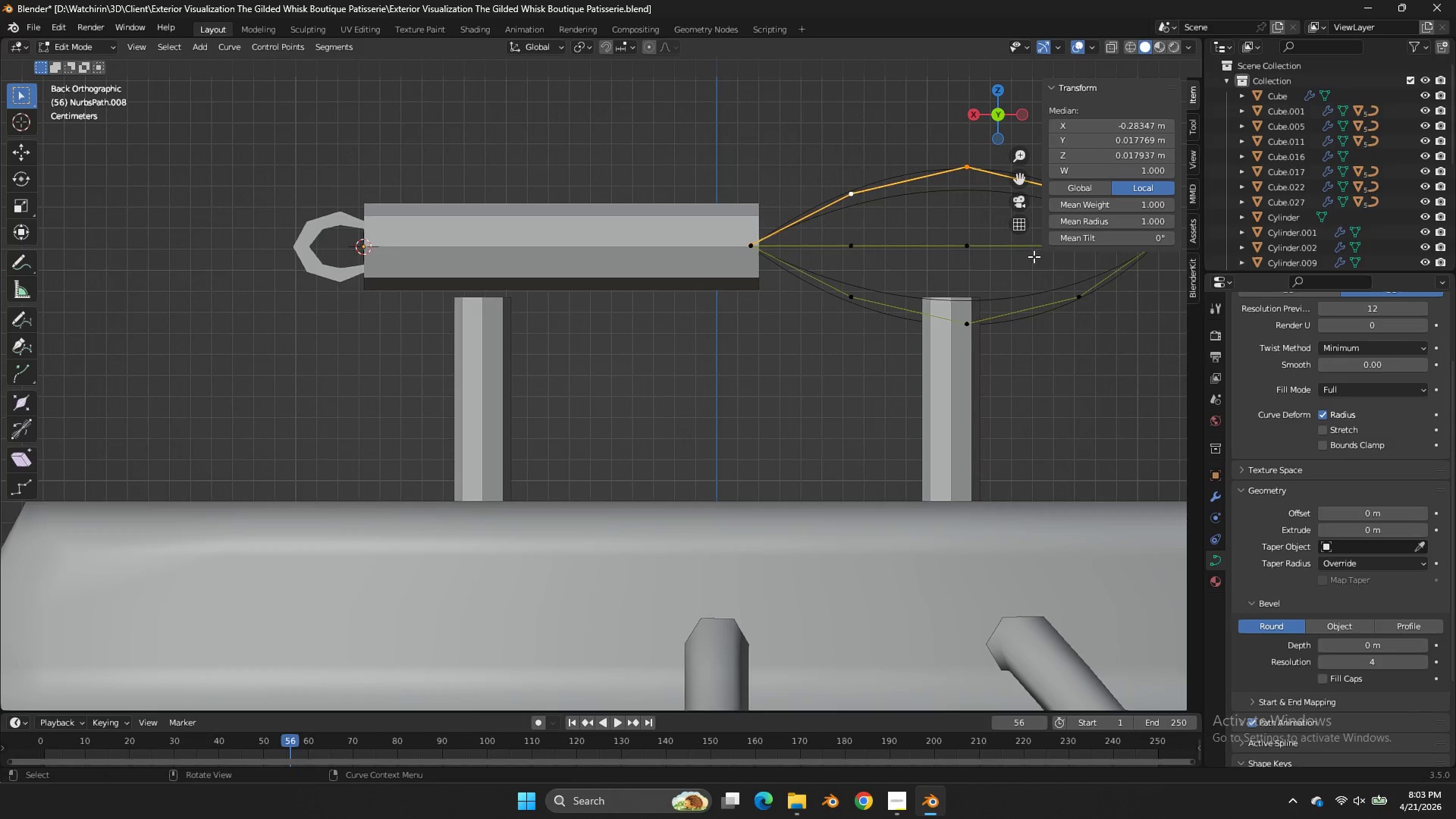 
scroll: coordinate [1034, 259], scroll_direction: down, amount: 2.0
 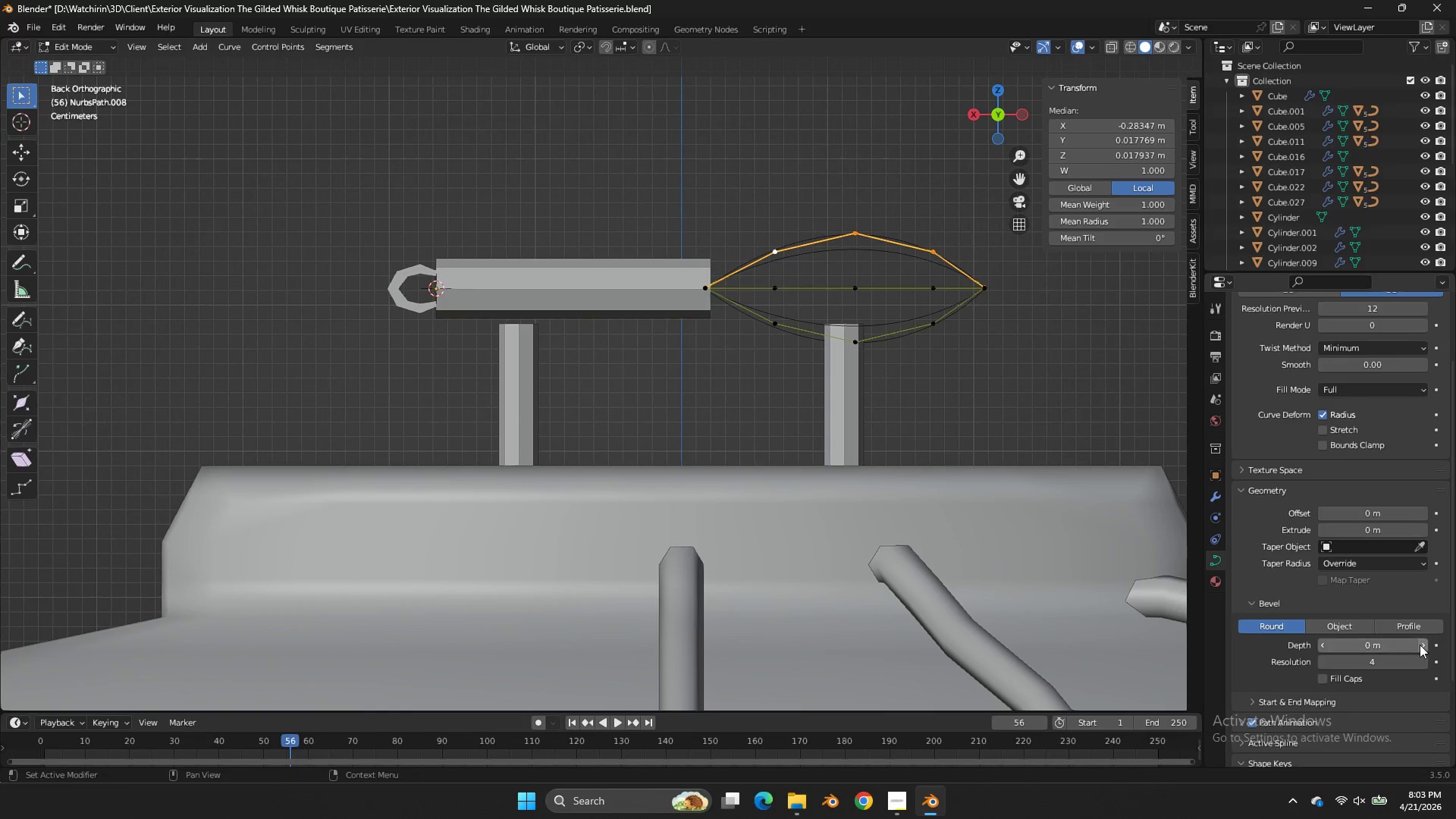 
left_click([1420, 645])
 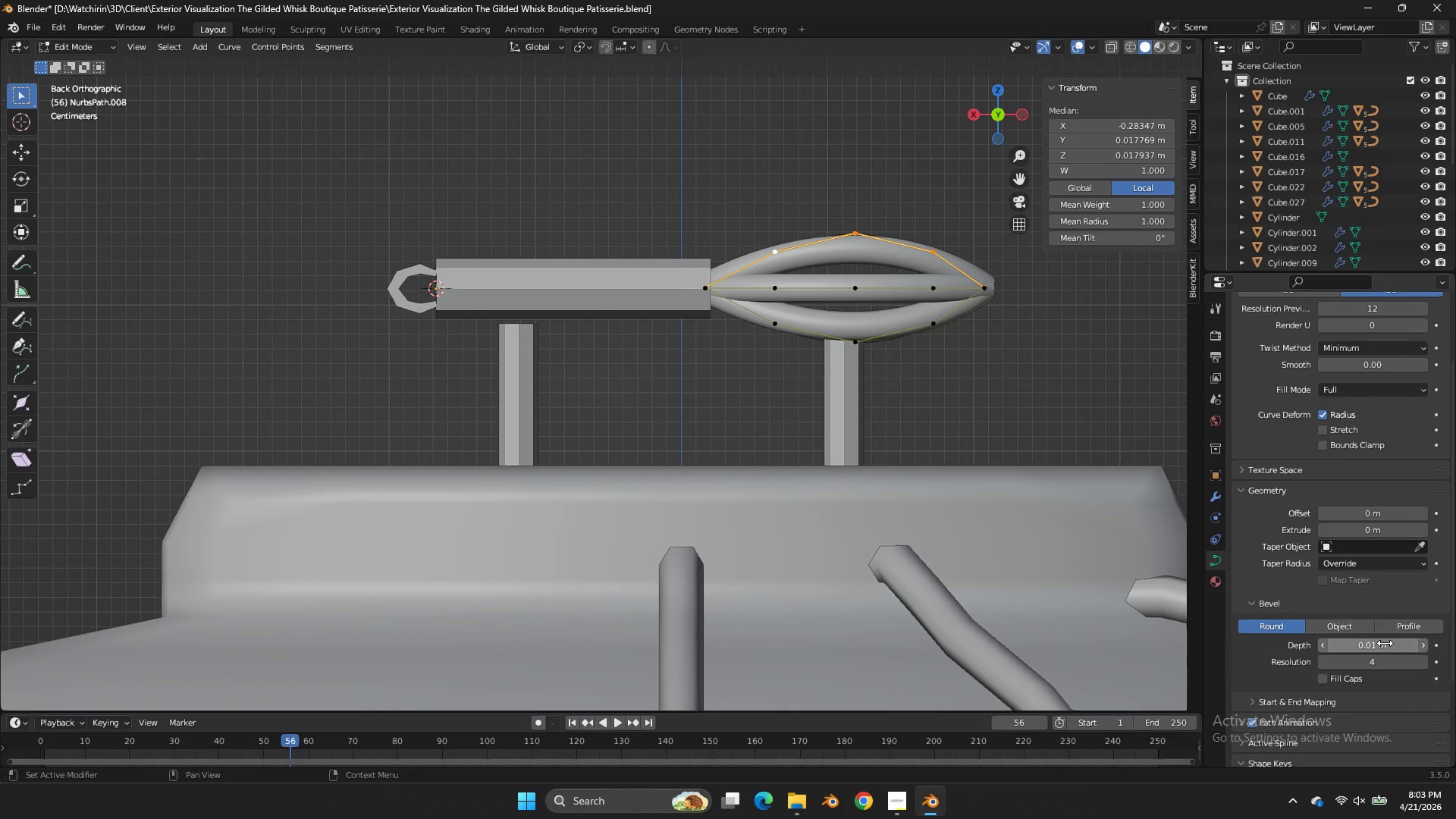 
left_click([1385, 643])
 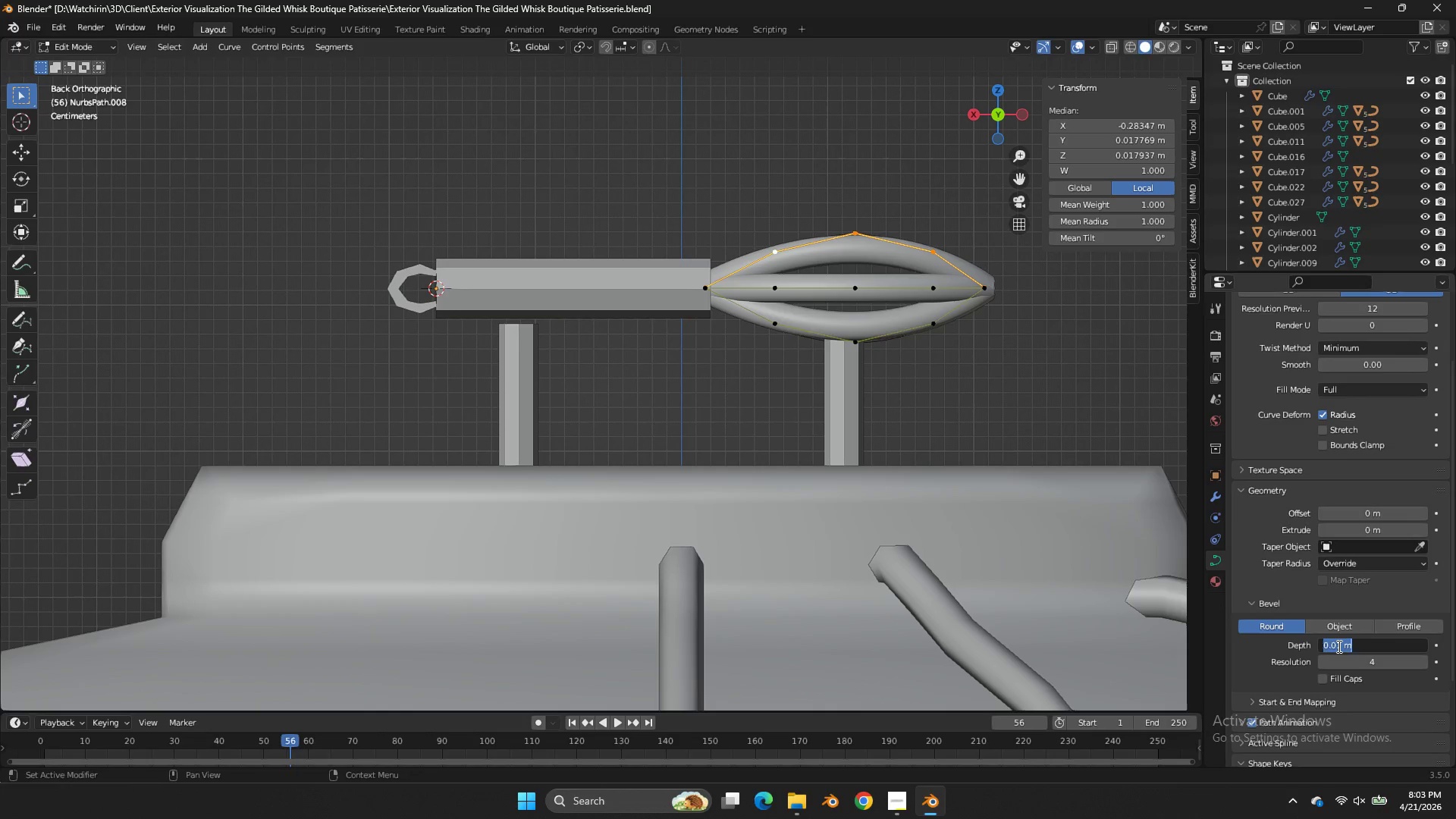 
left_click([1336, 646])
 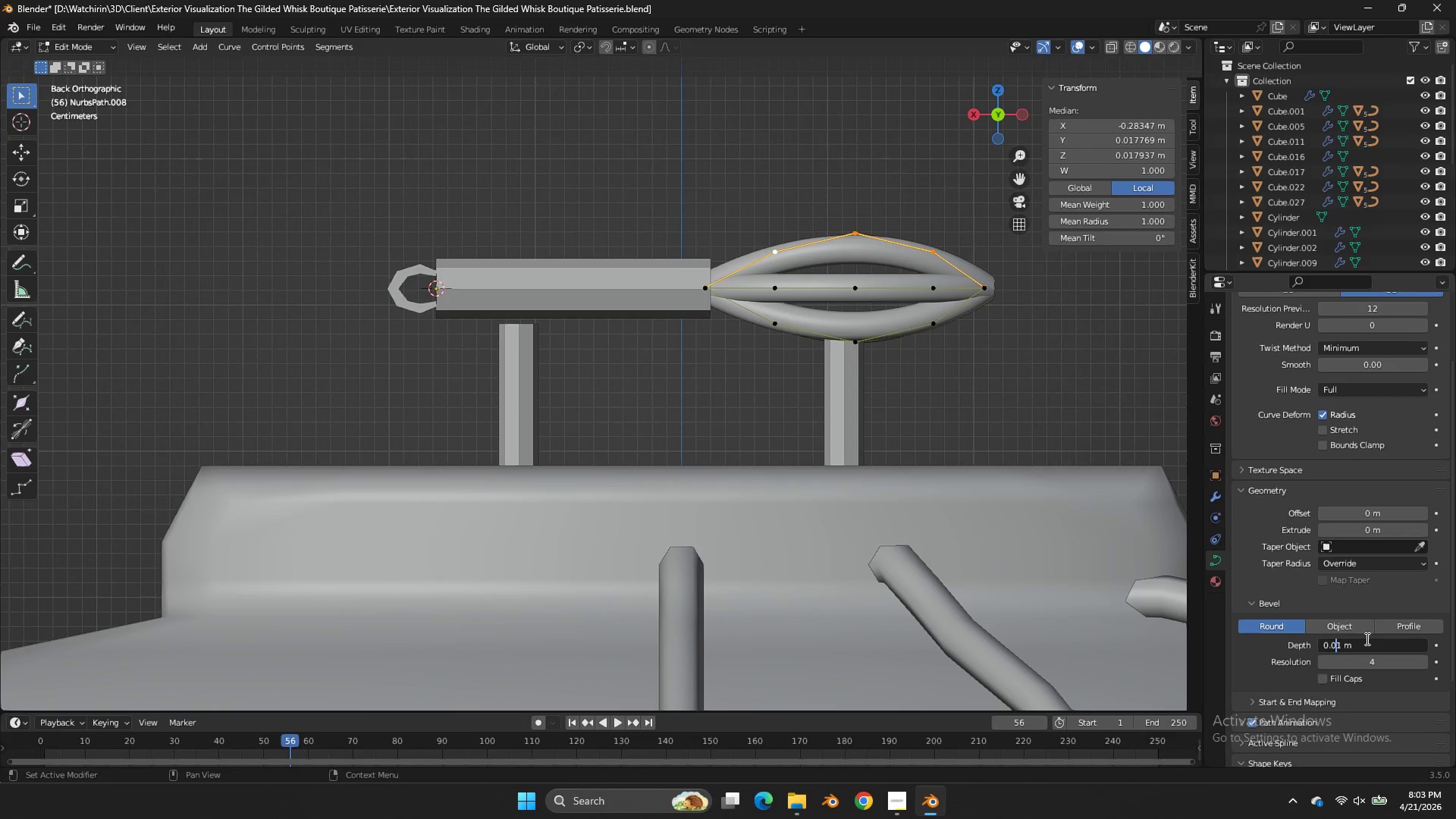 
key(0)
 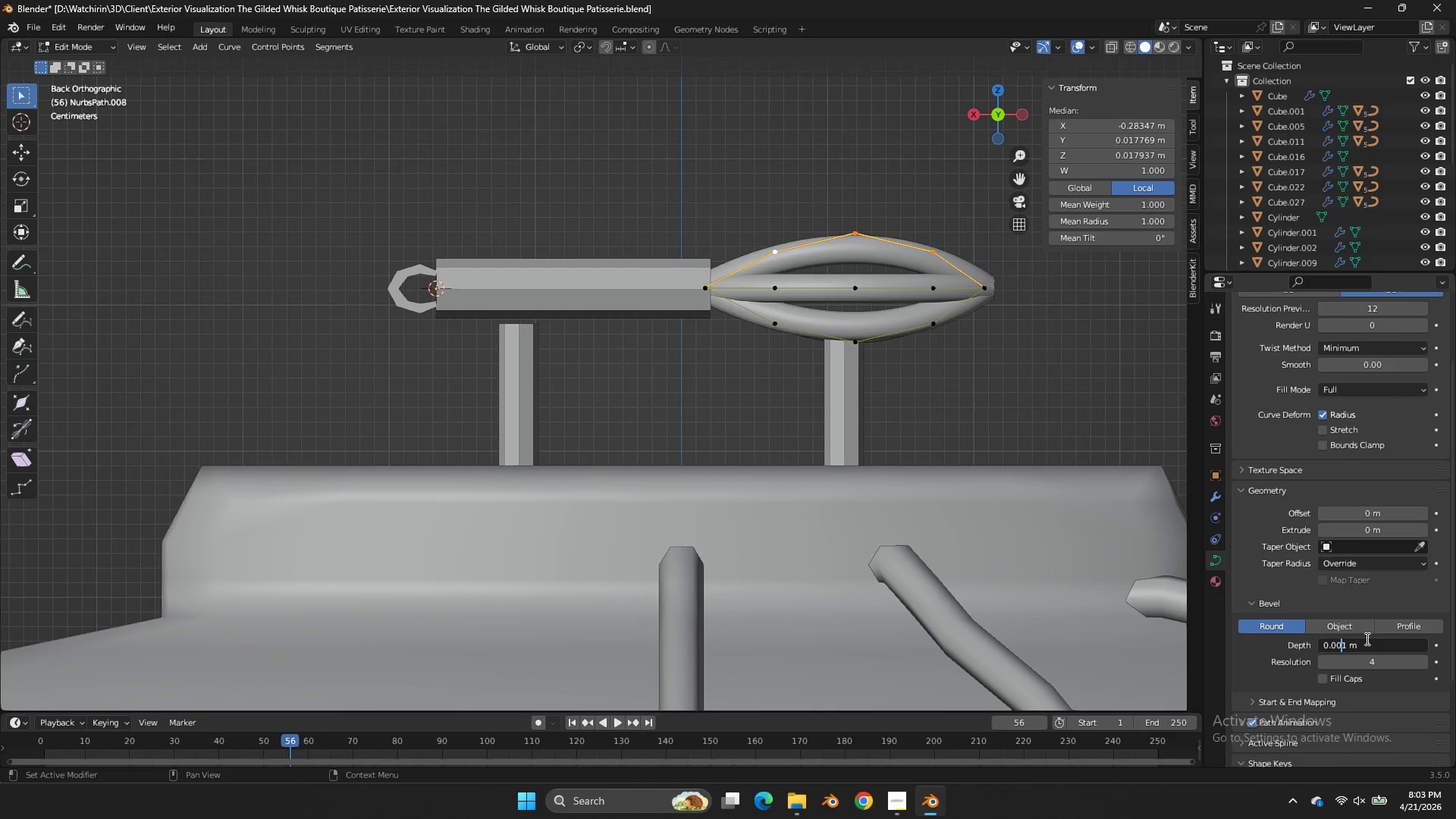 
key(Enter)
 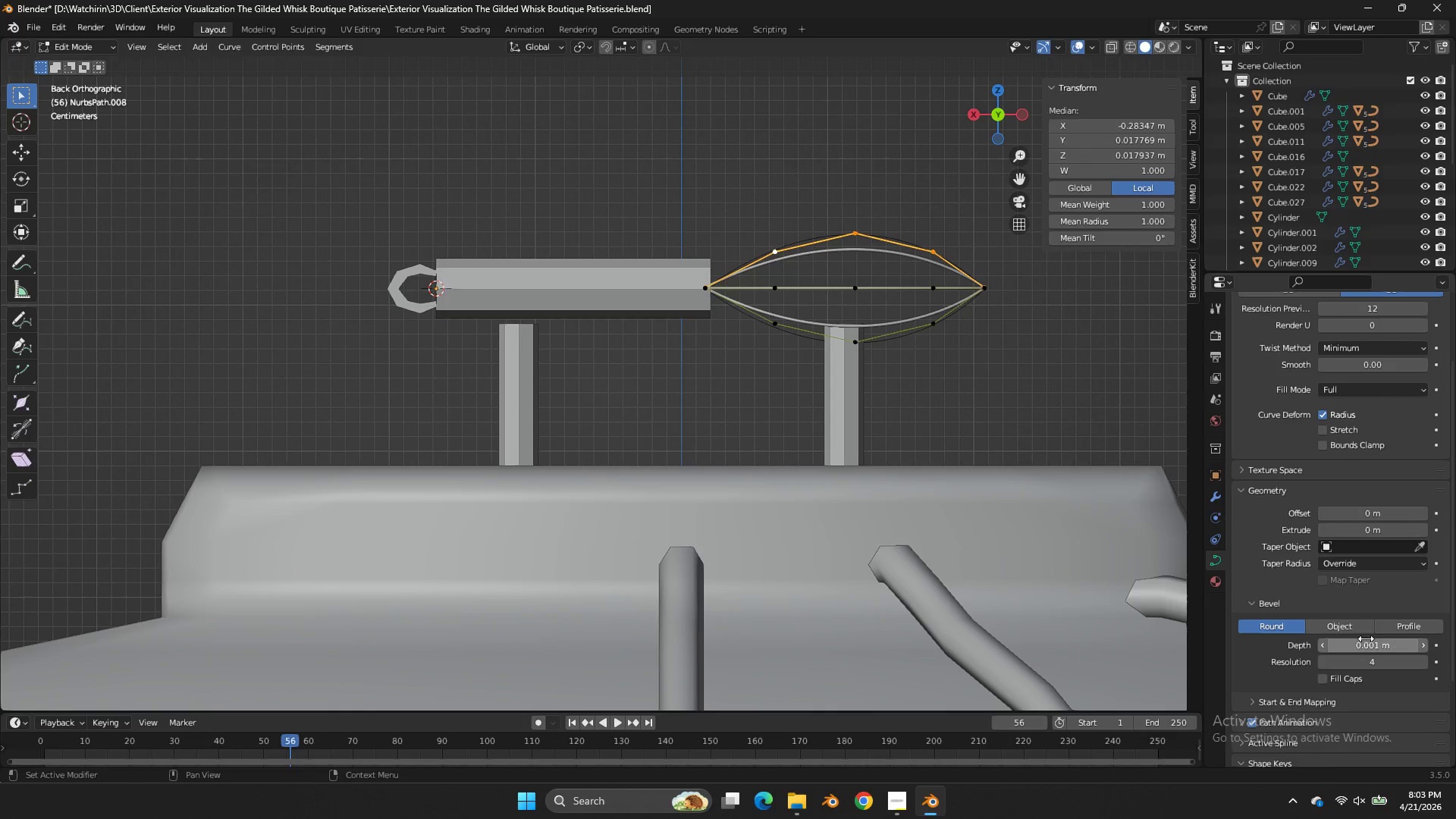 
left_click([1366, 639])
 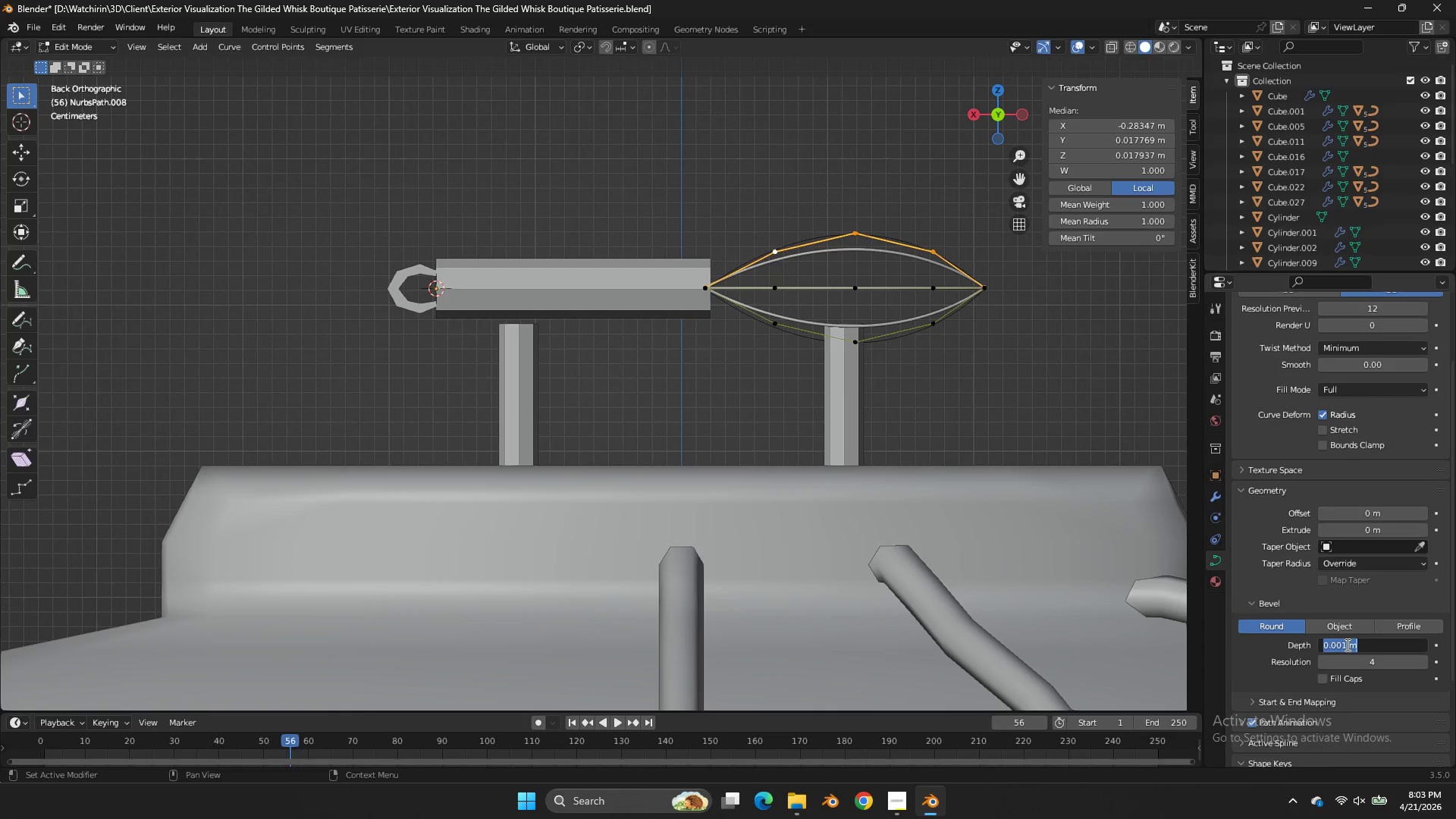 
left_click([1346, 645])
 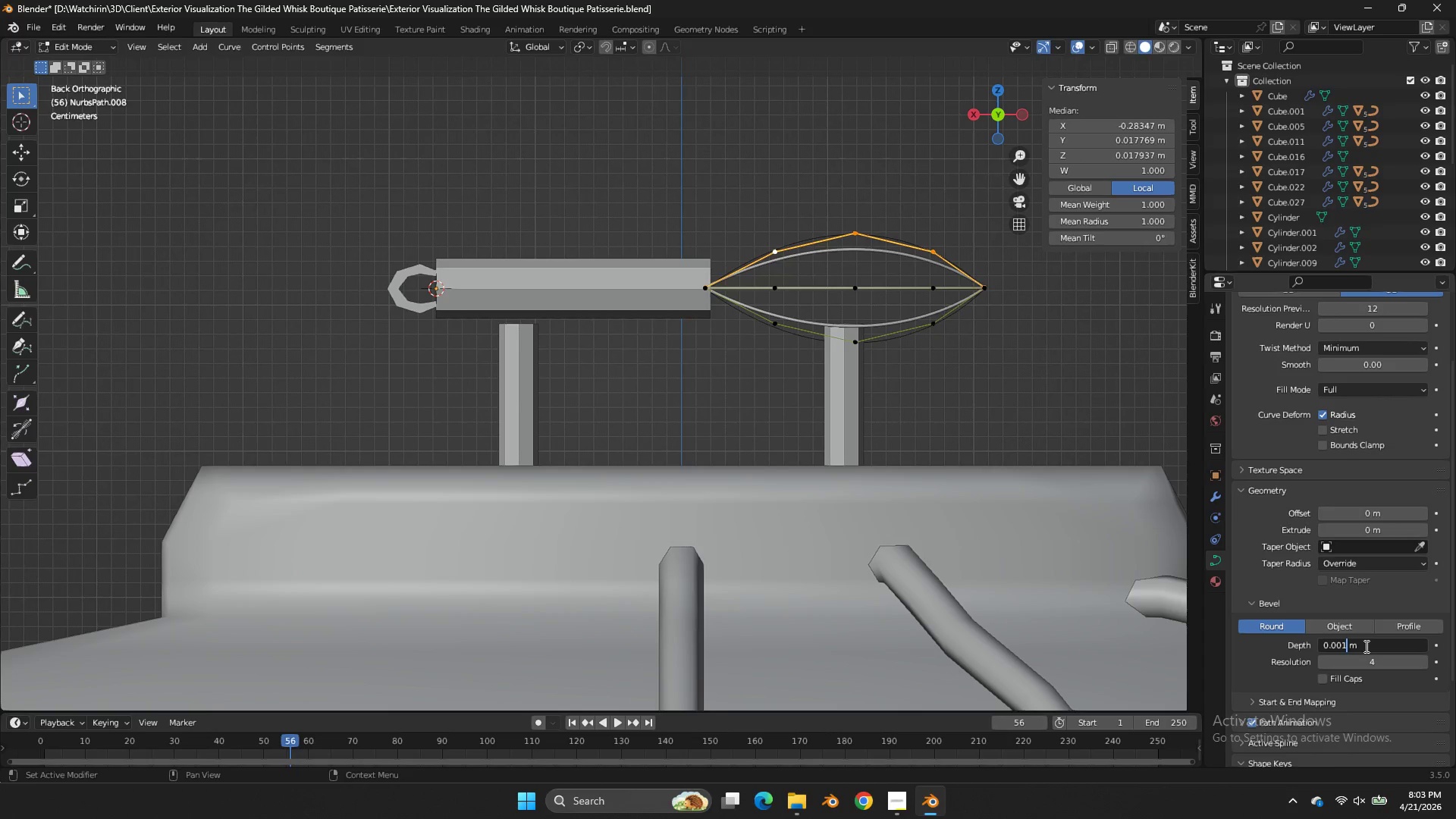 
key(Backspace)
 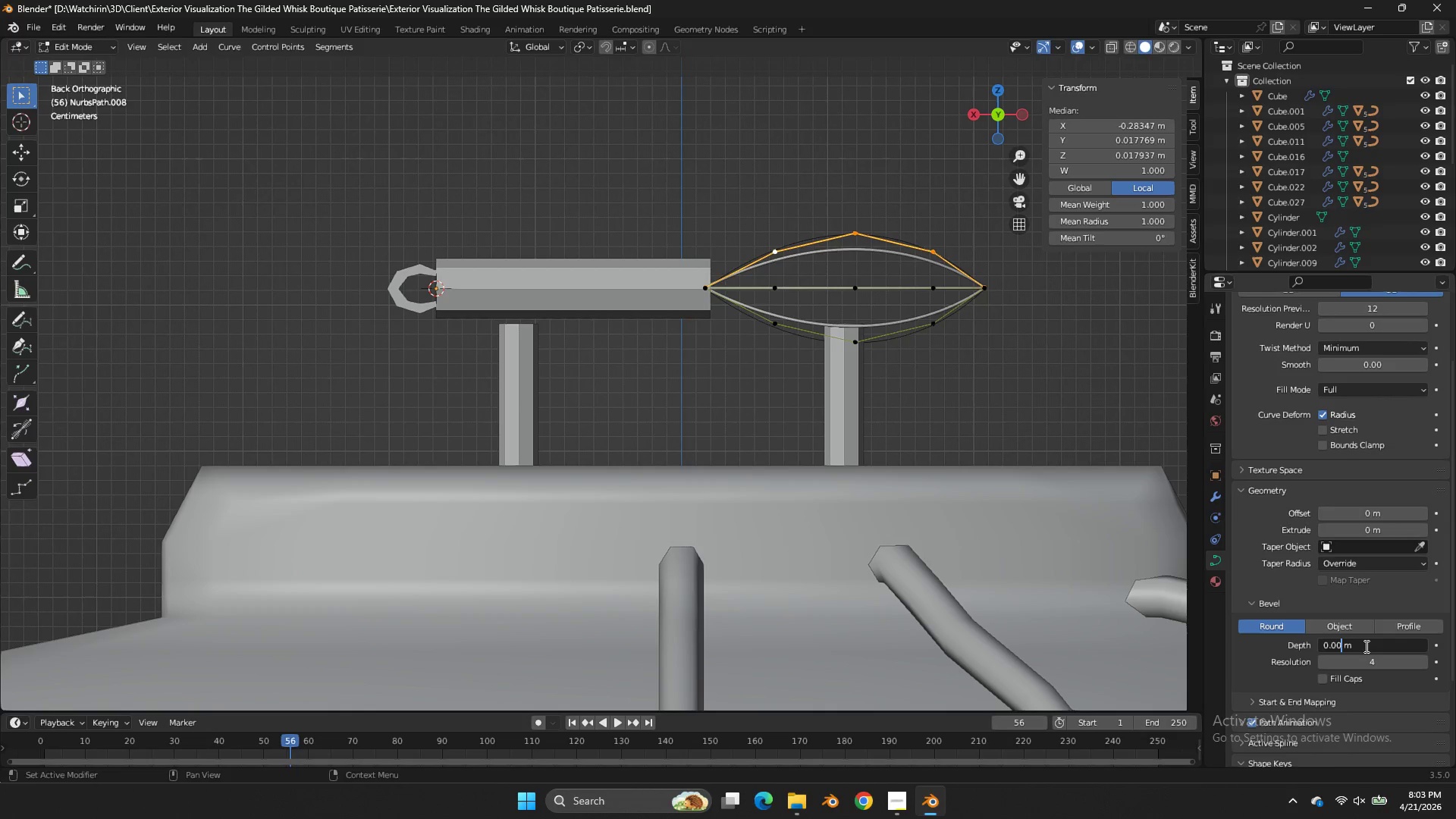 
key(5)
 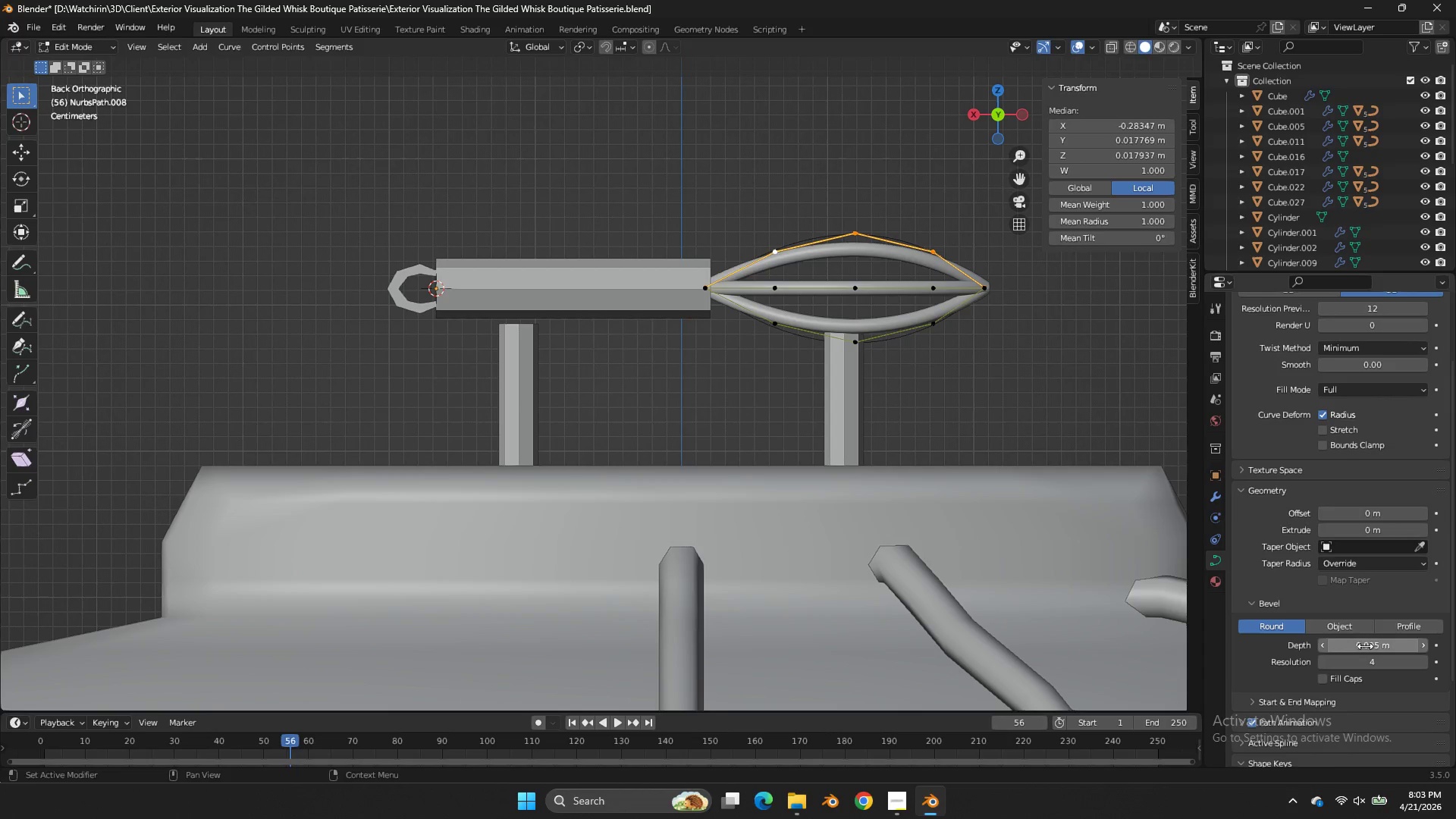 
key(Enter)
 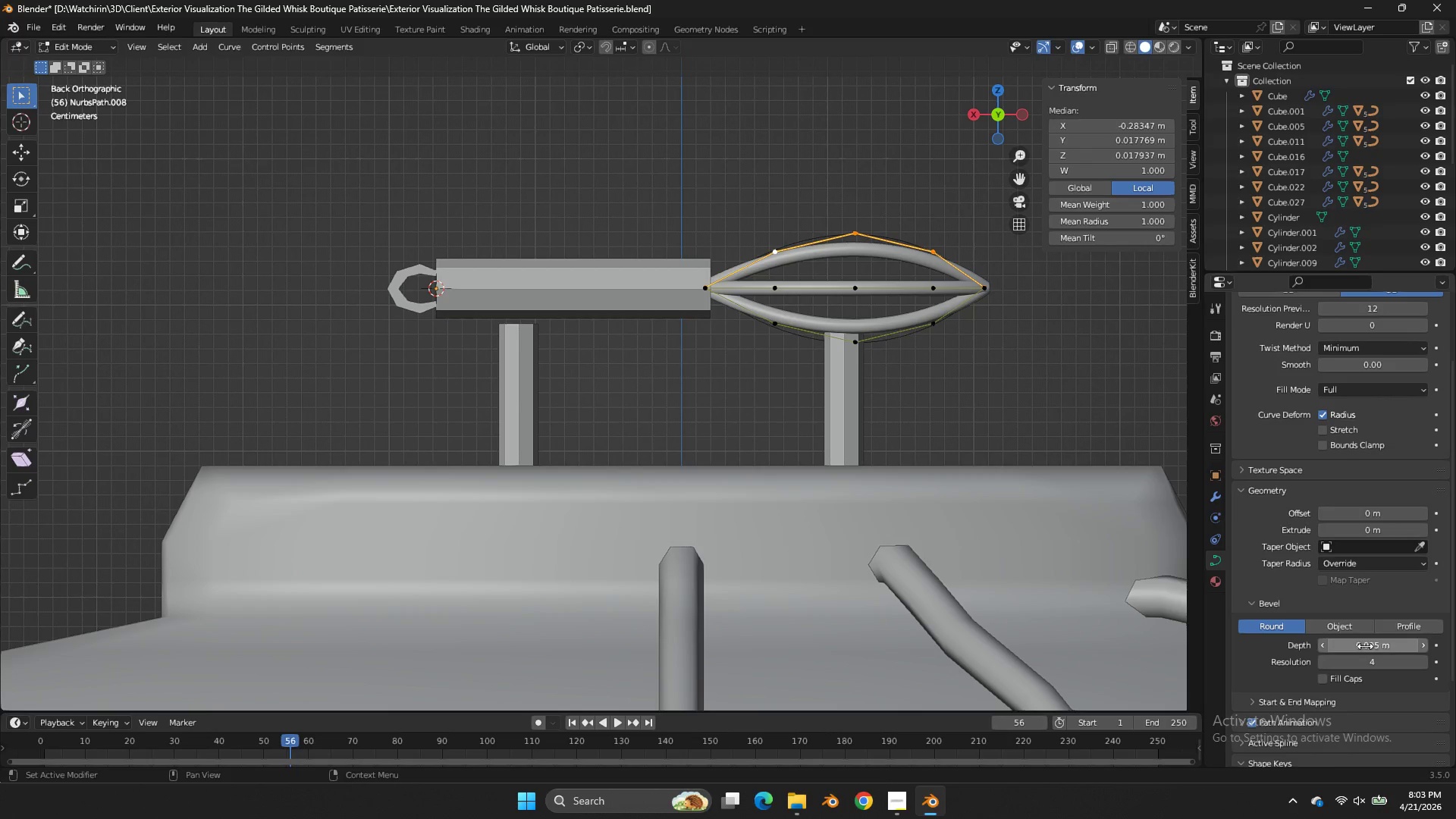 
double_click([1365, 646])
 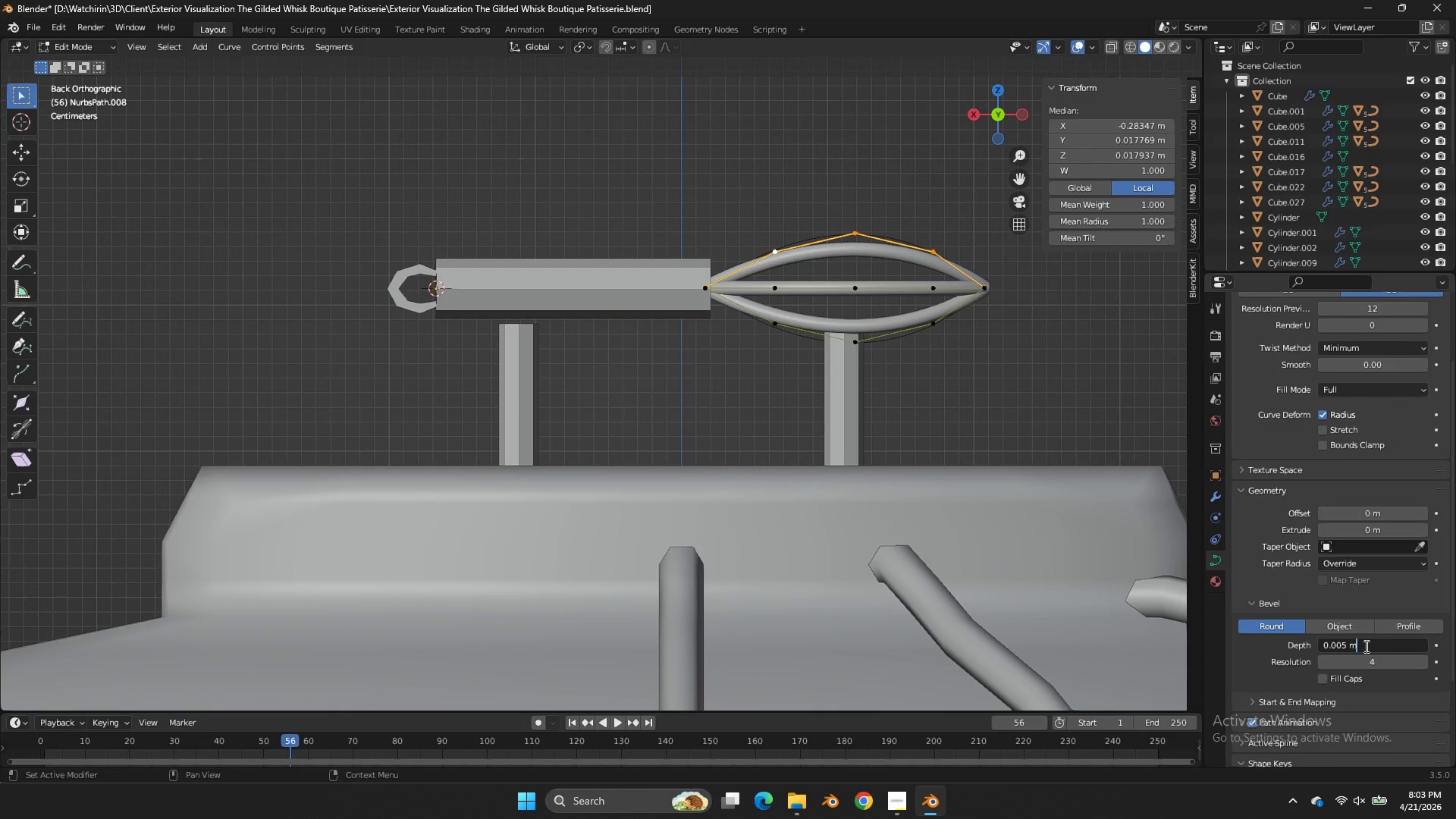 
key(ArrowLeft)
 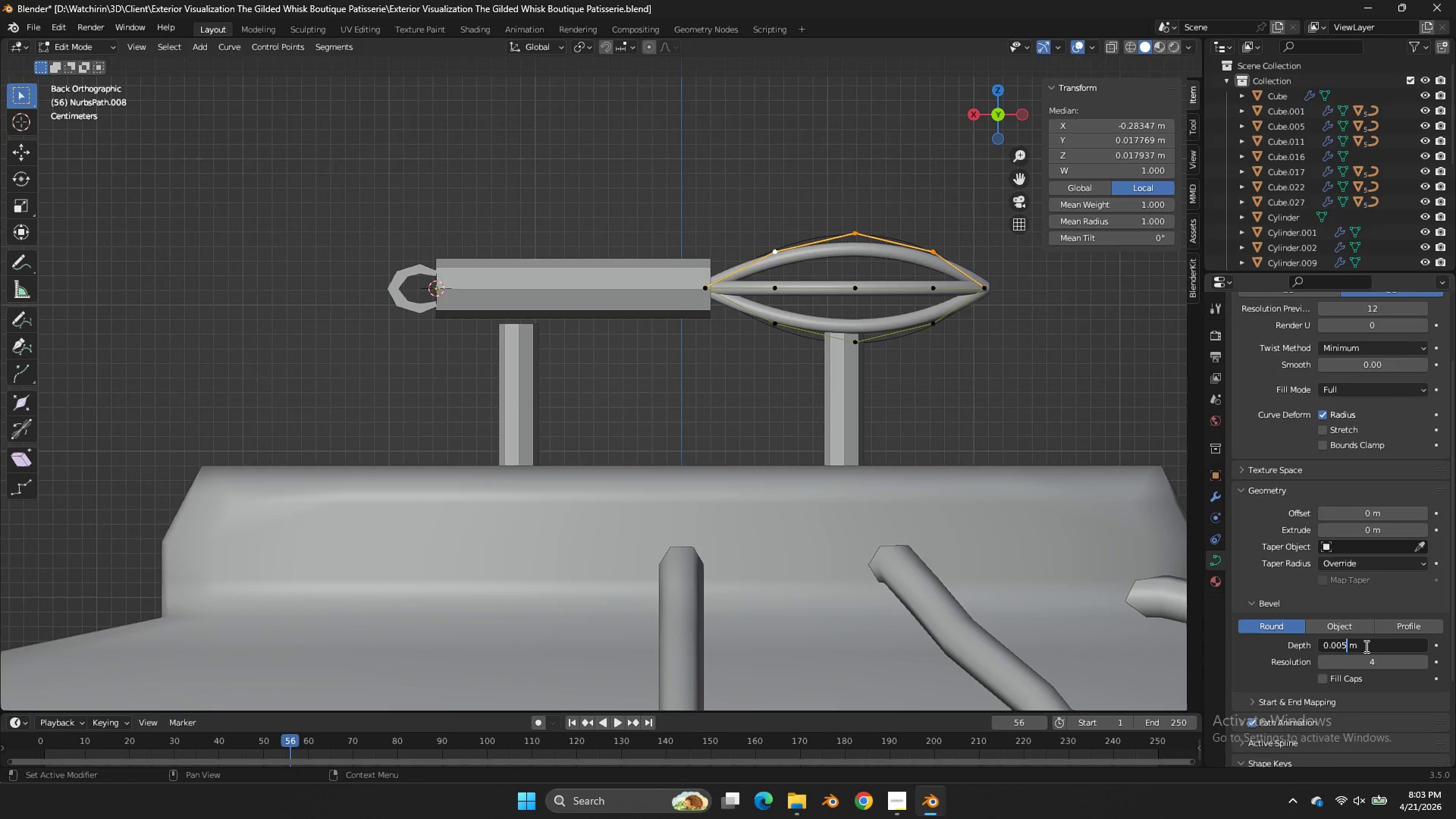 
key(ArrowLeft)
 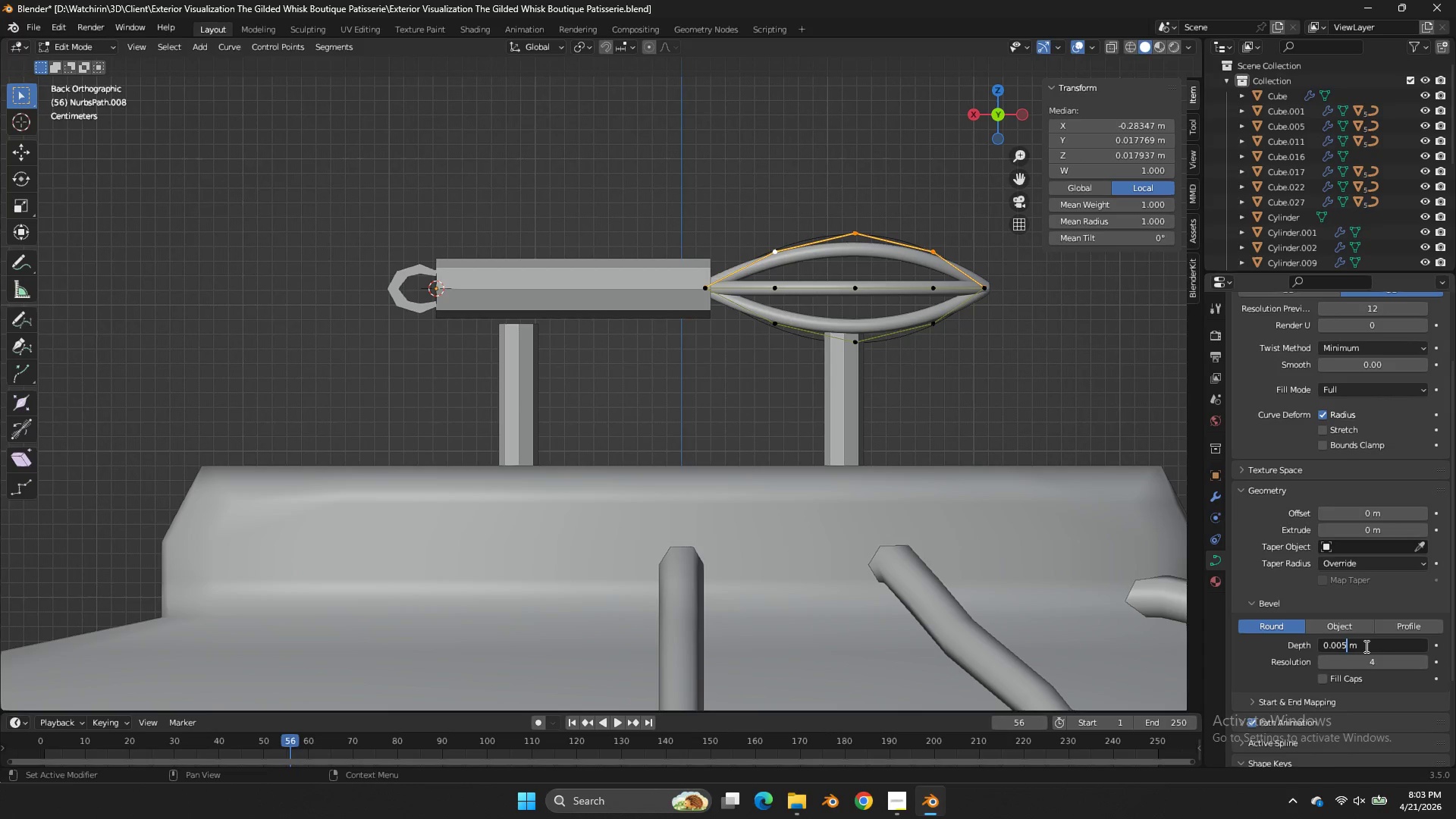 
key(Backspace)
 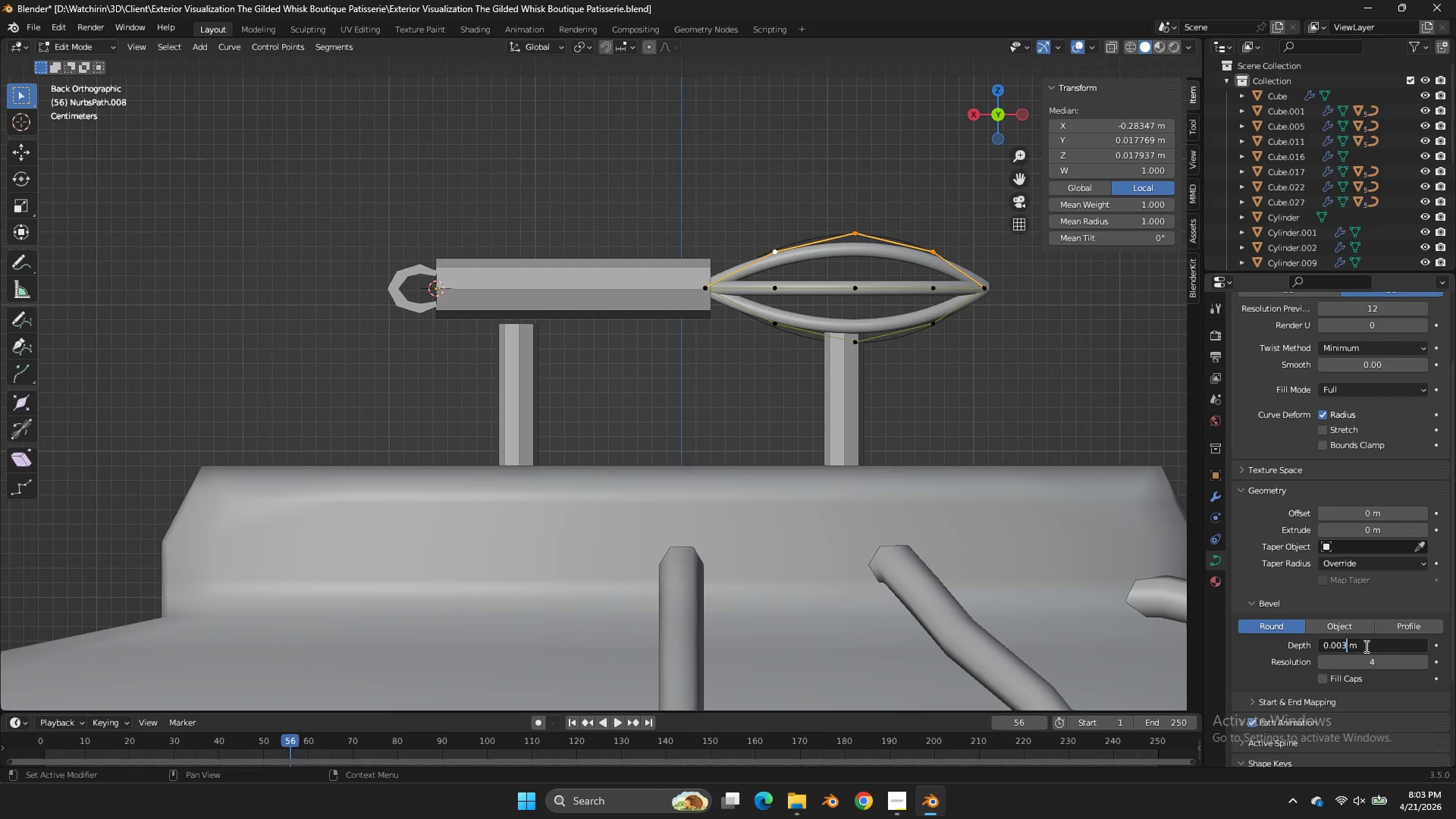 
key(3)
 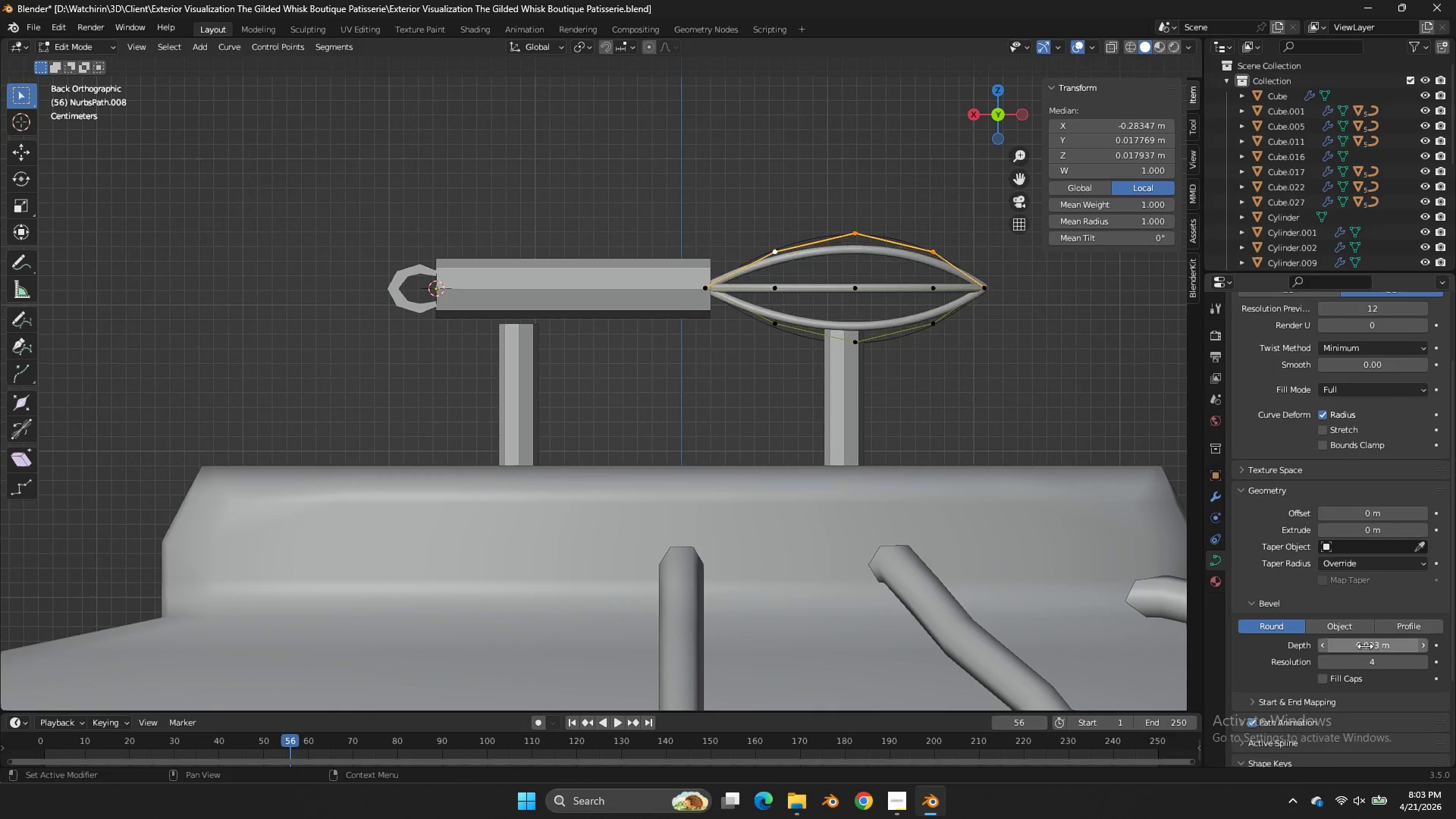 
key(Enter)
 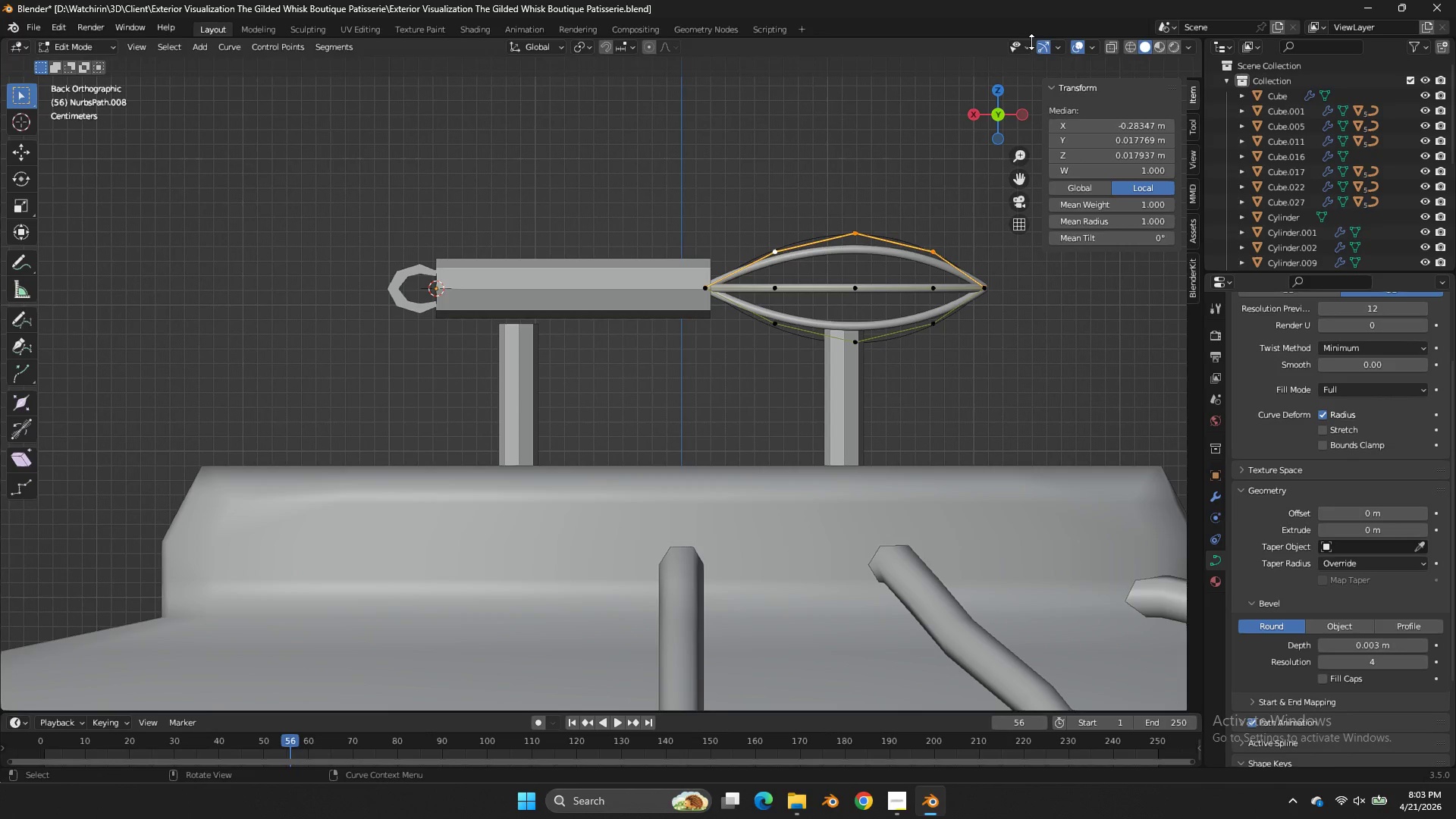 
left_click_drag(start_coordinate=[1012, 115], to_coordinate=[865, 153])
 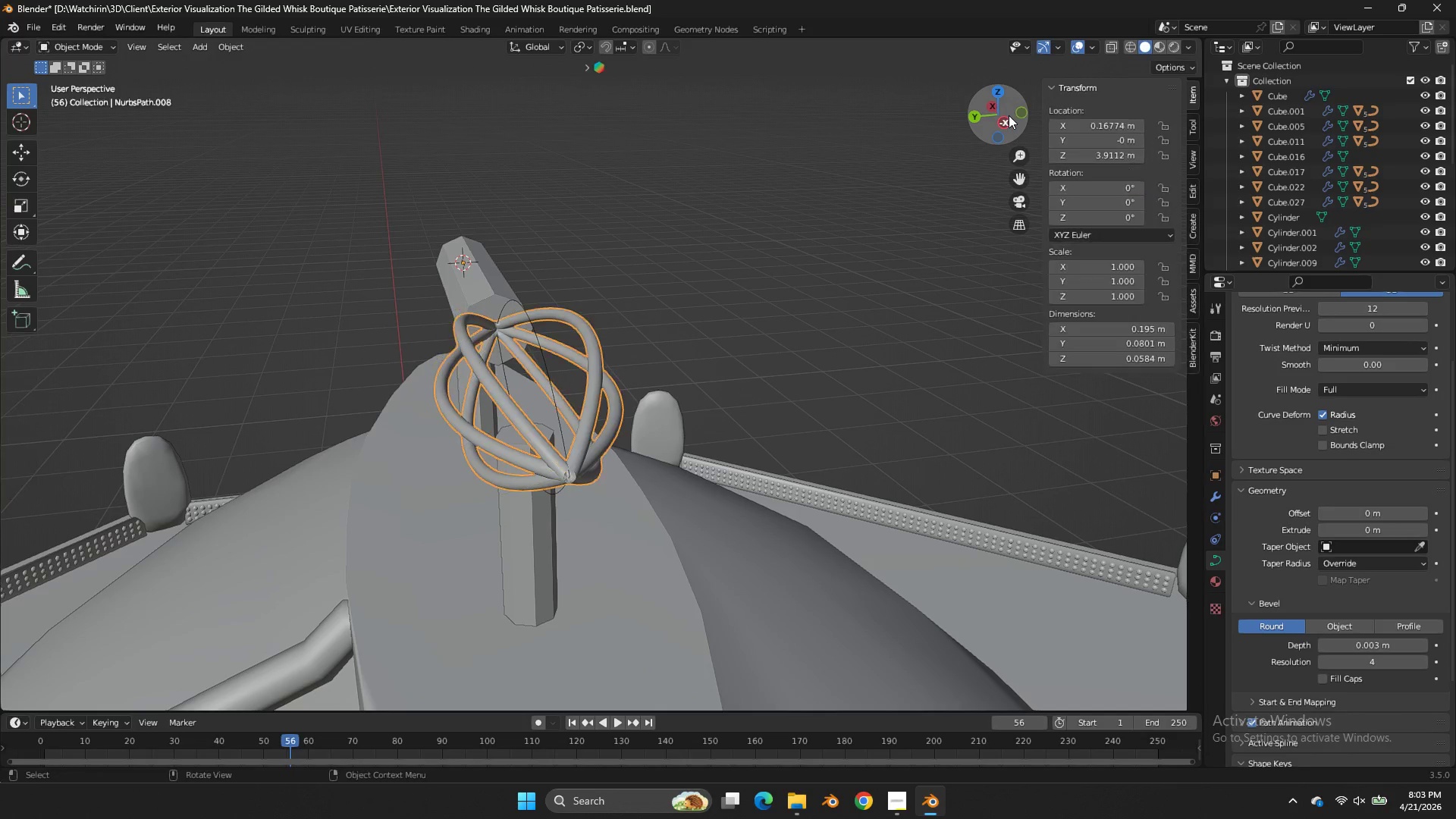 
key(Tab)
 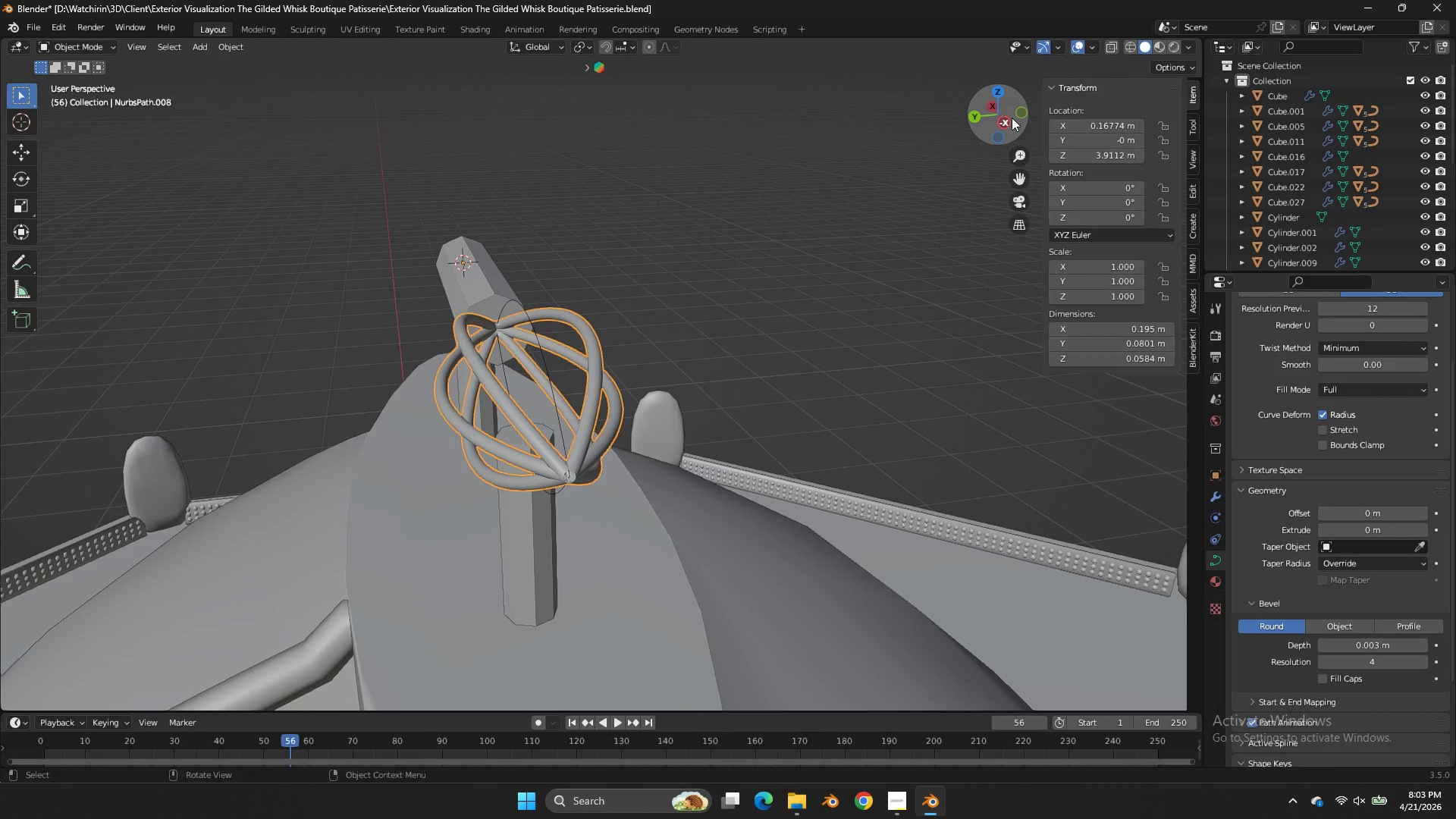 
left_click_drag(start_coordinate=[1010, 118], to_coordinate=[1018, 104])
 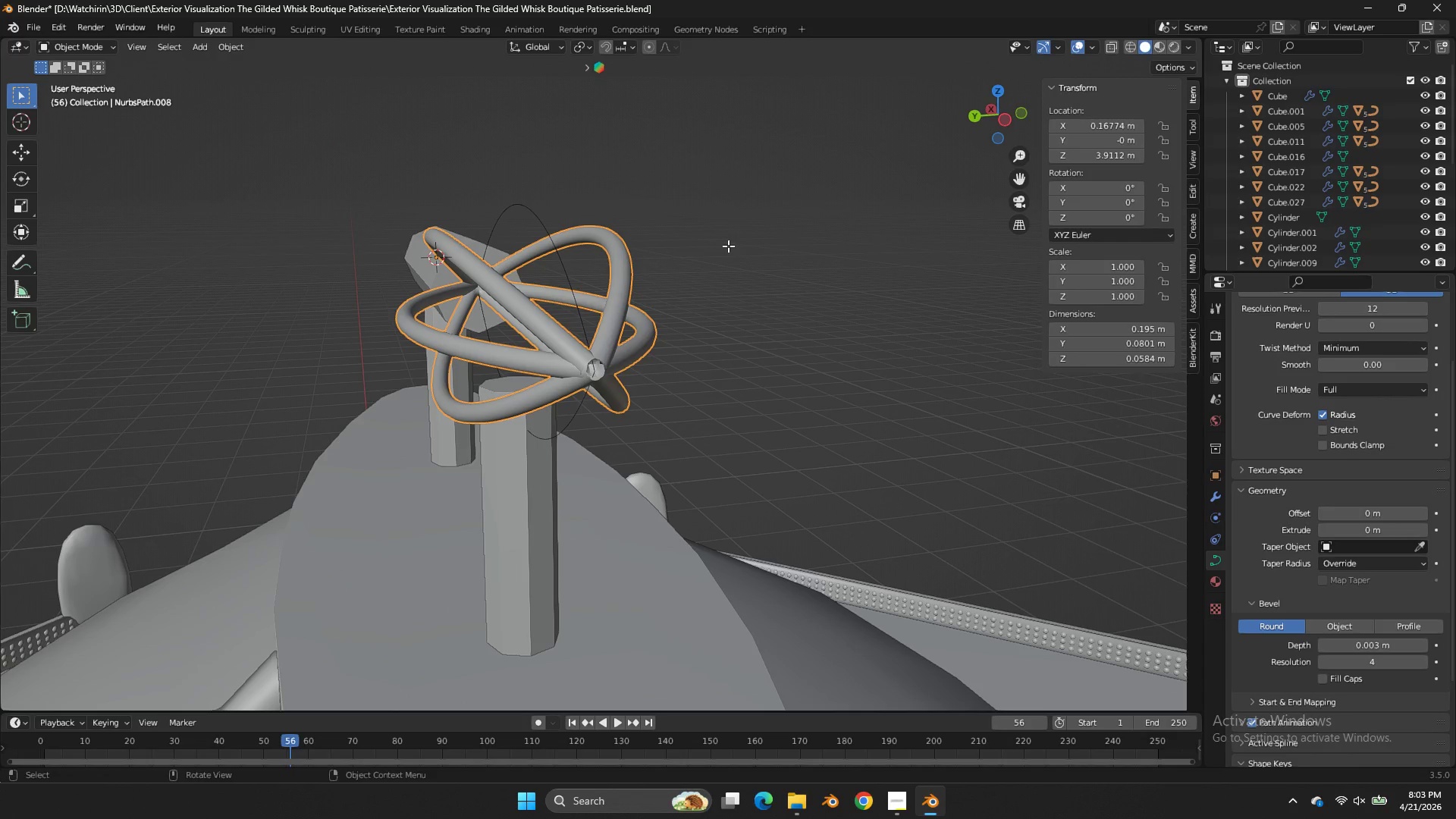 
scroll: coordinate [728, 246], scroll_direction: up, amount: 1.0
 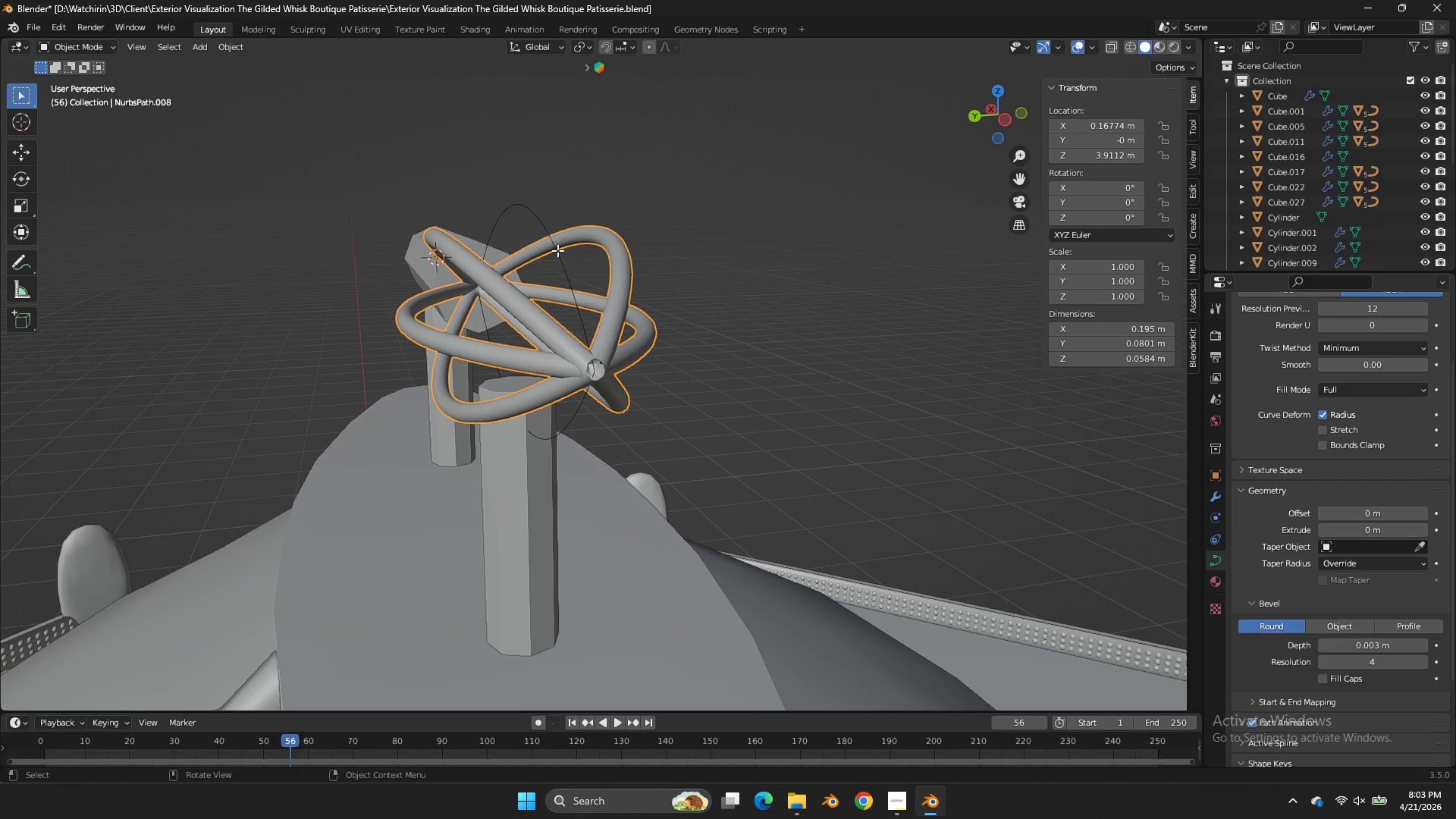 
left_click([557, 251])
 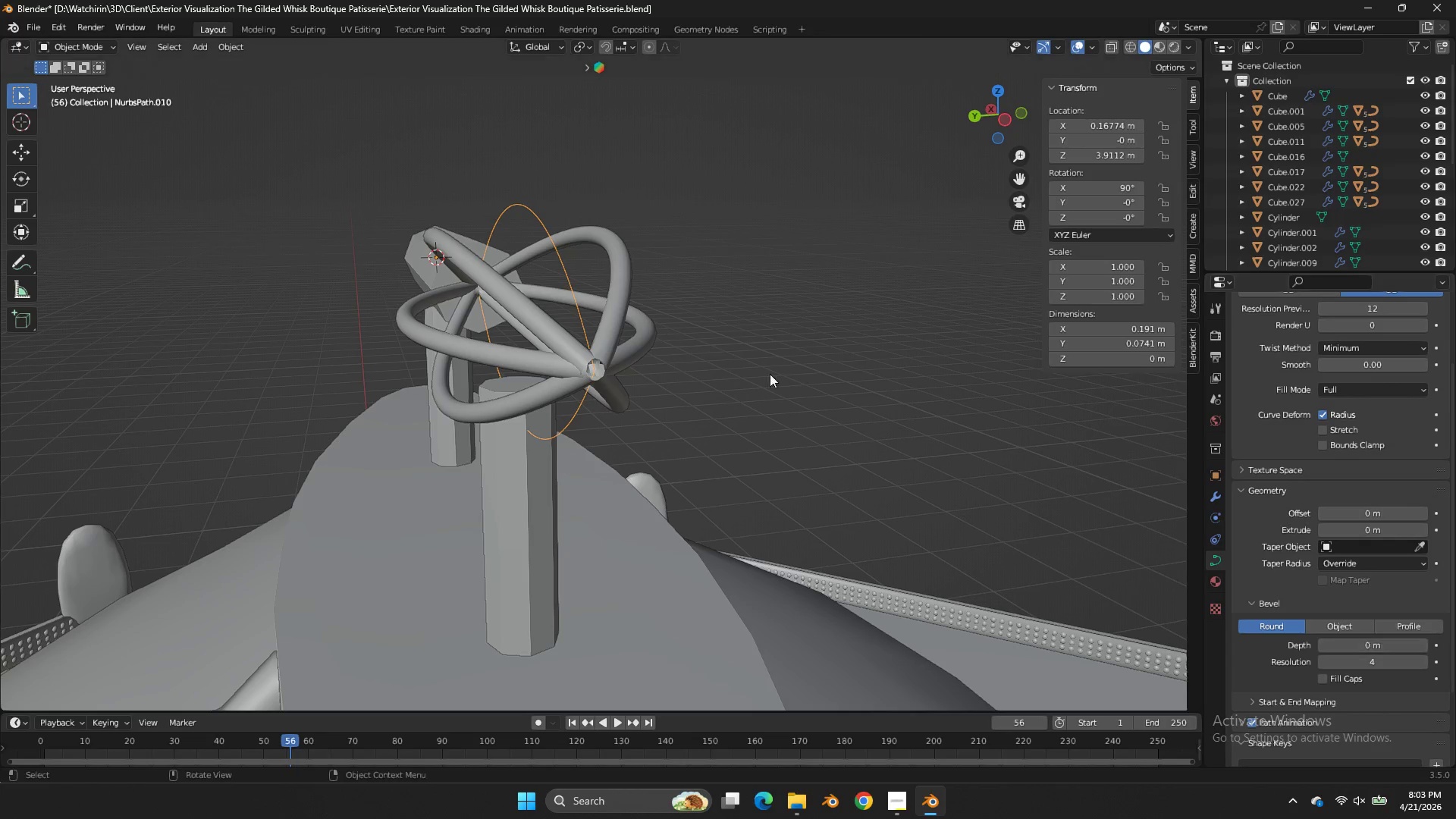 
left_click([635, 285])
 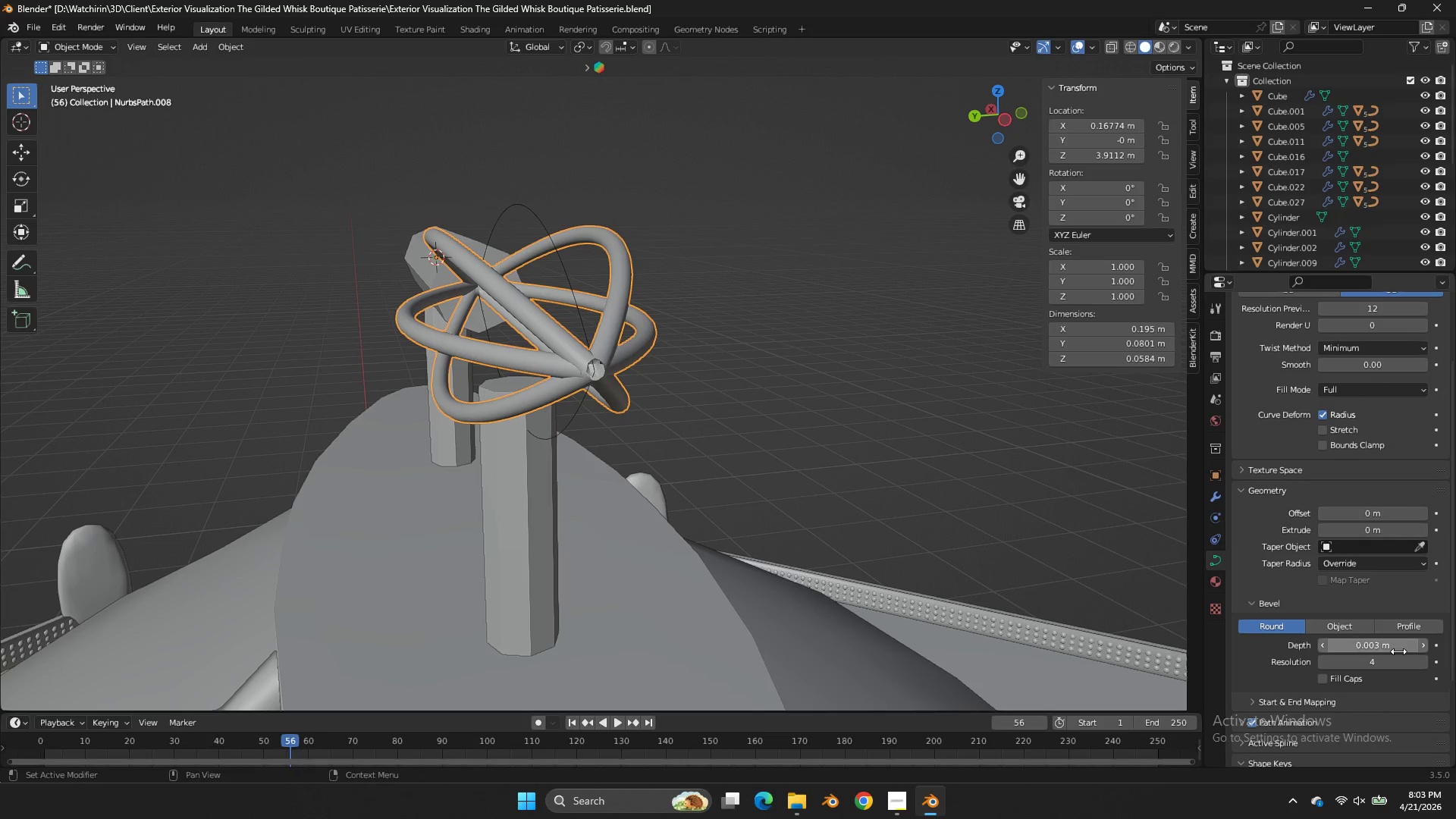 
left_click([1389, 648])
 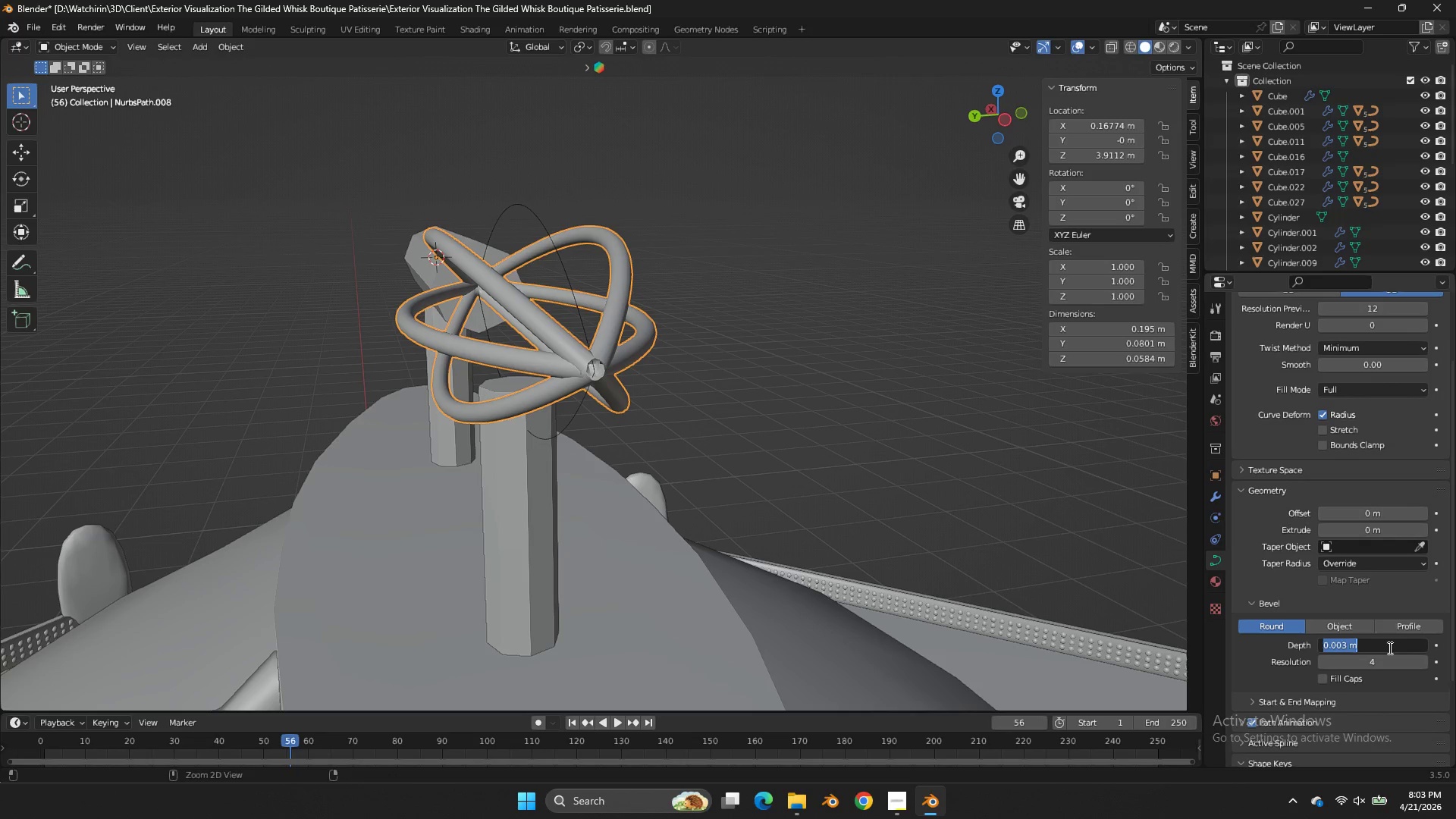 
key(Control+ControlLeft)
 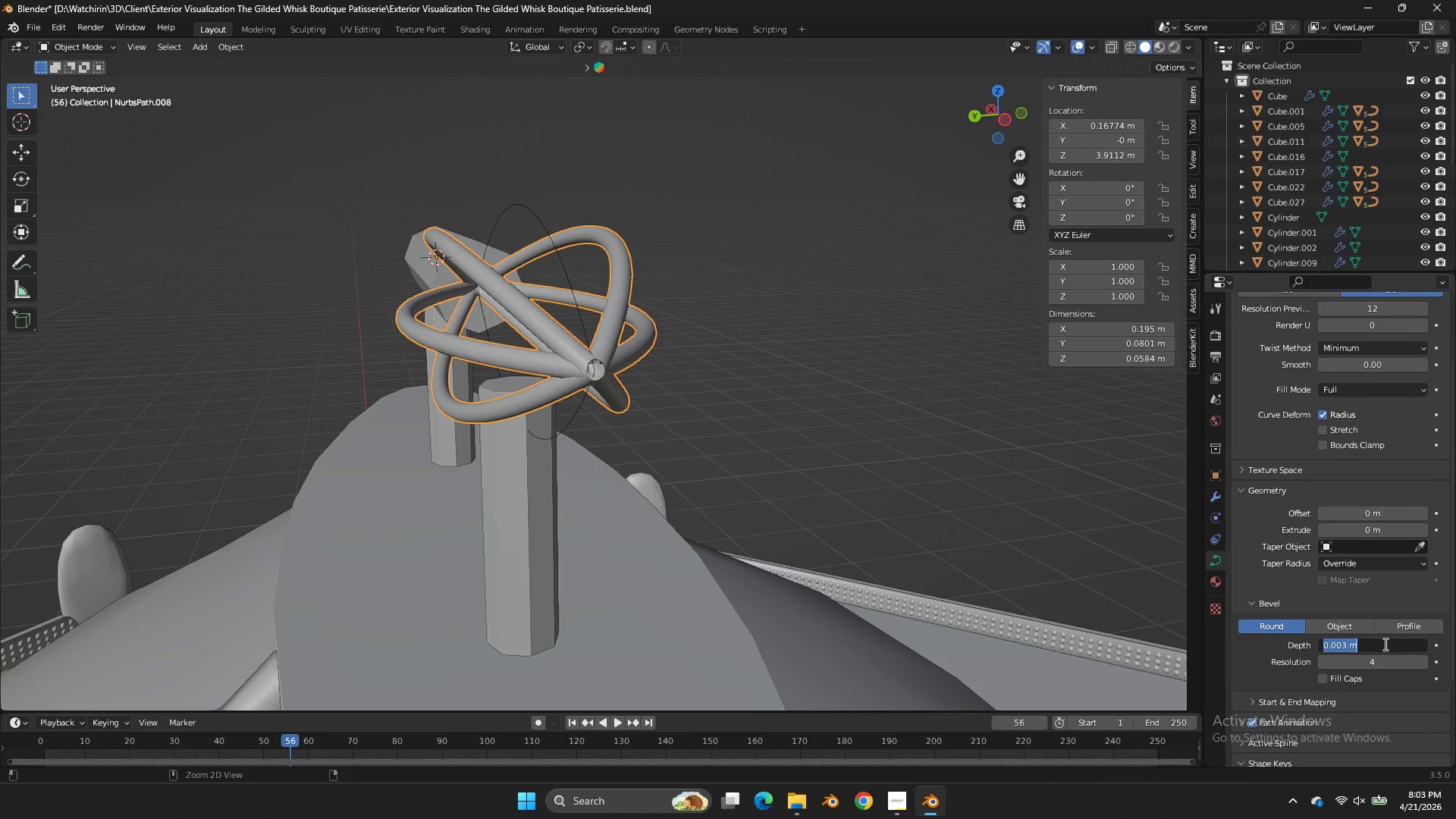 
key(Control+C)
 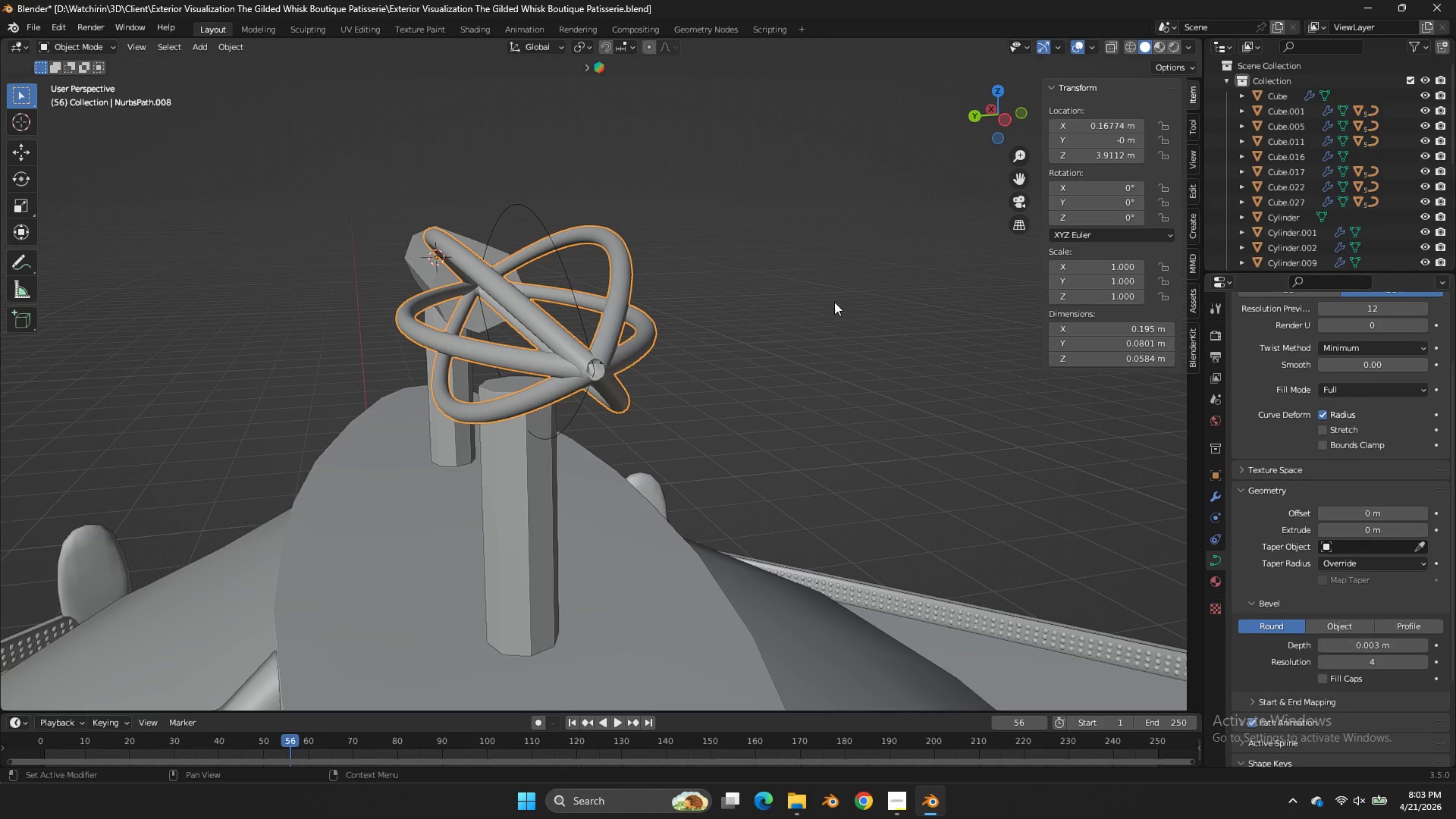 
double_click([834, 302])
 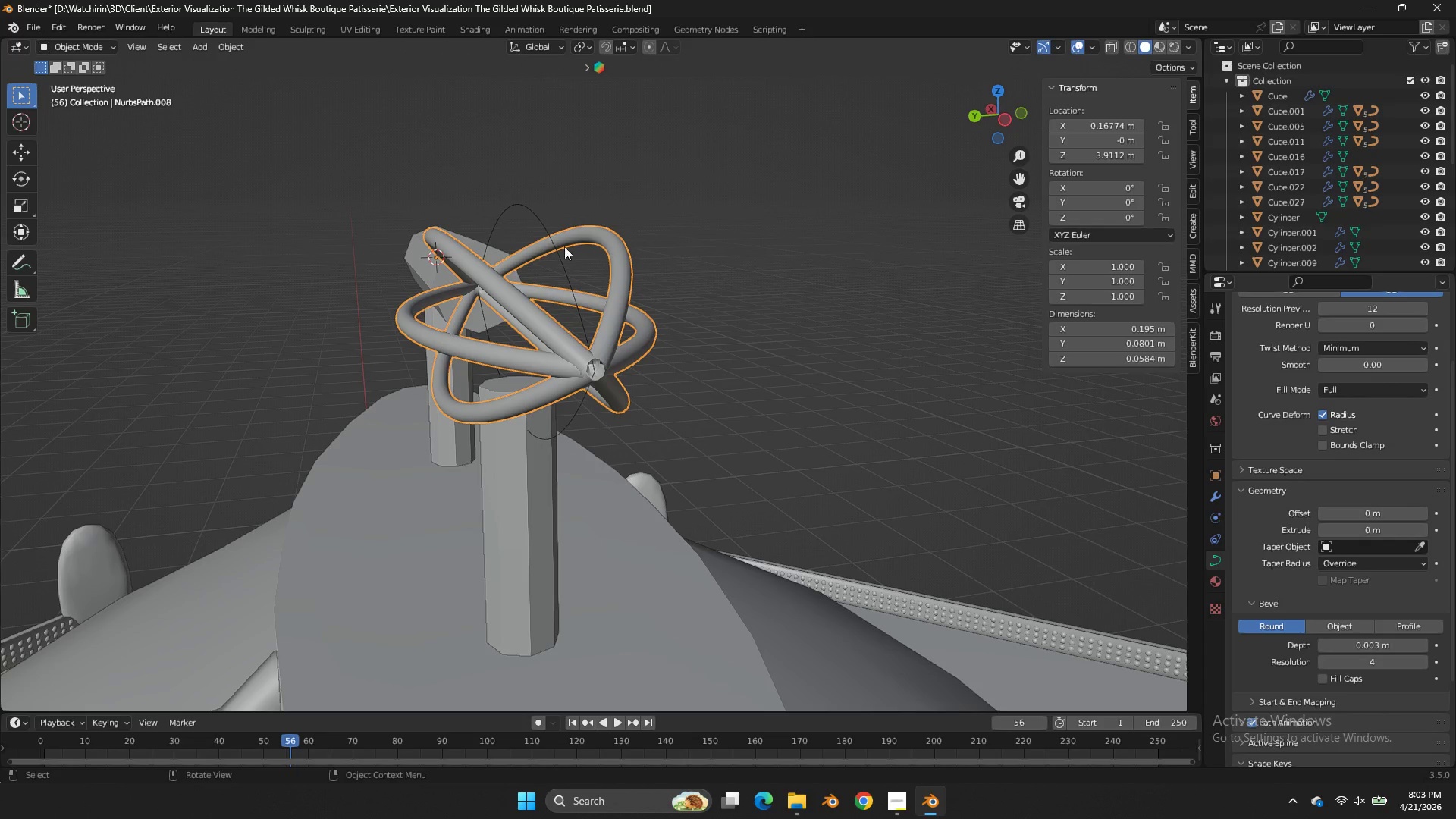 
left_click([552, 246])
 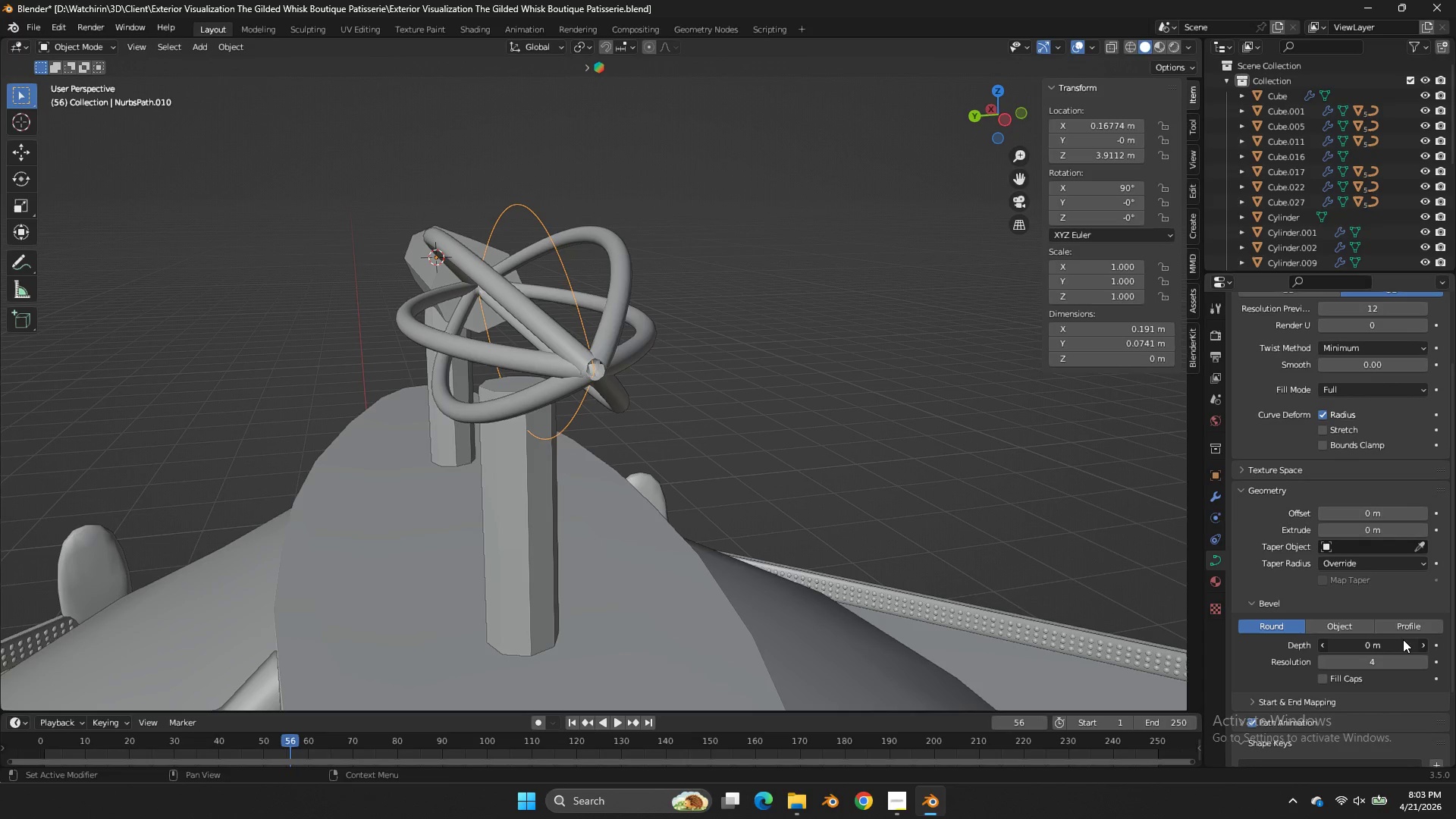 
key(Control+ControlLeft)
 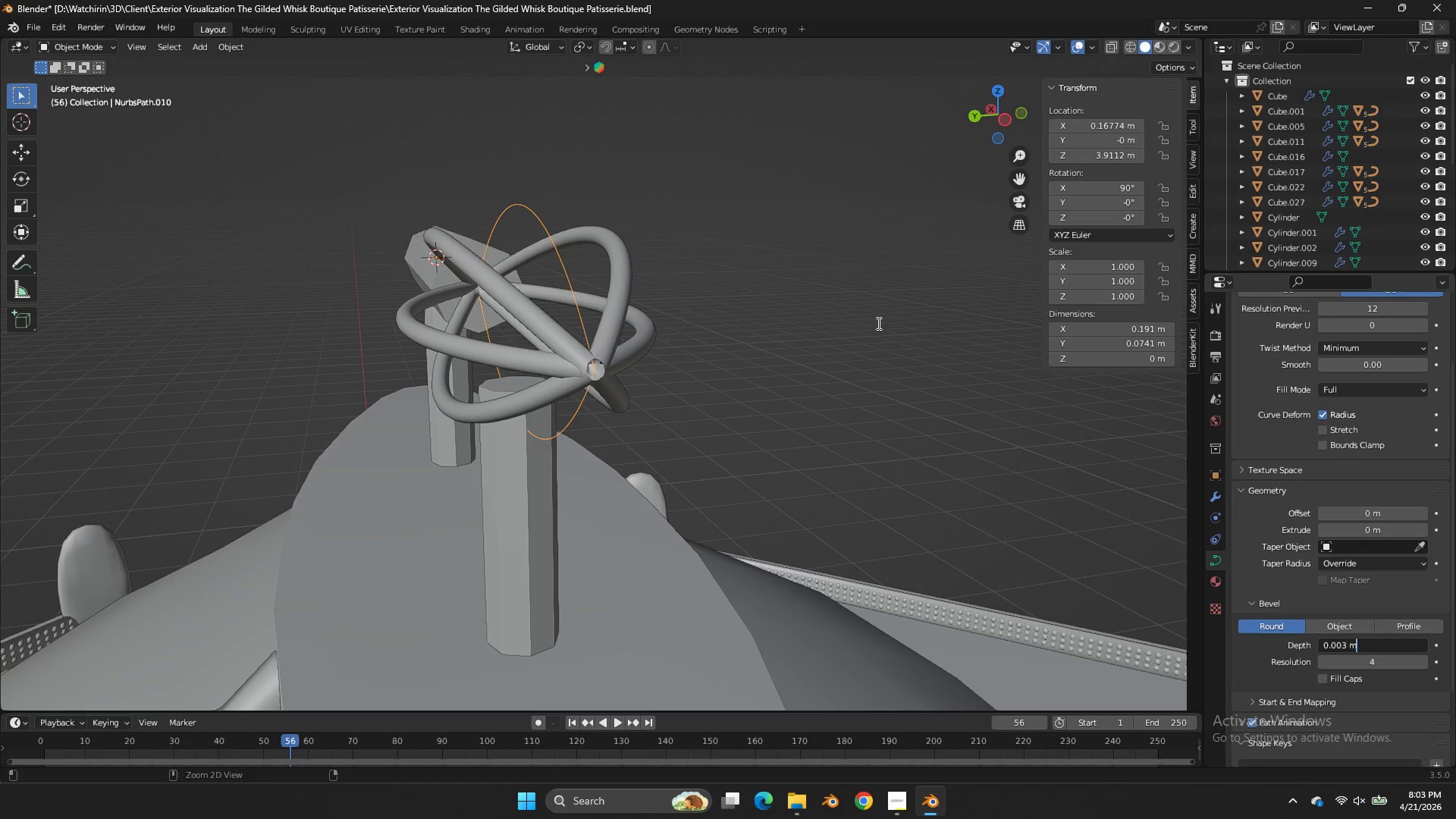 
key(Control+V)
 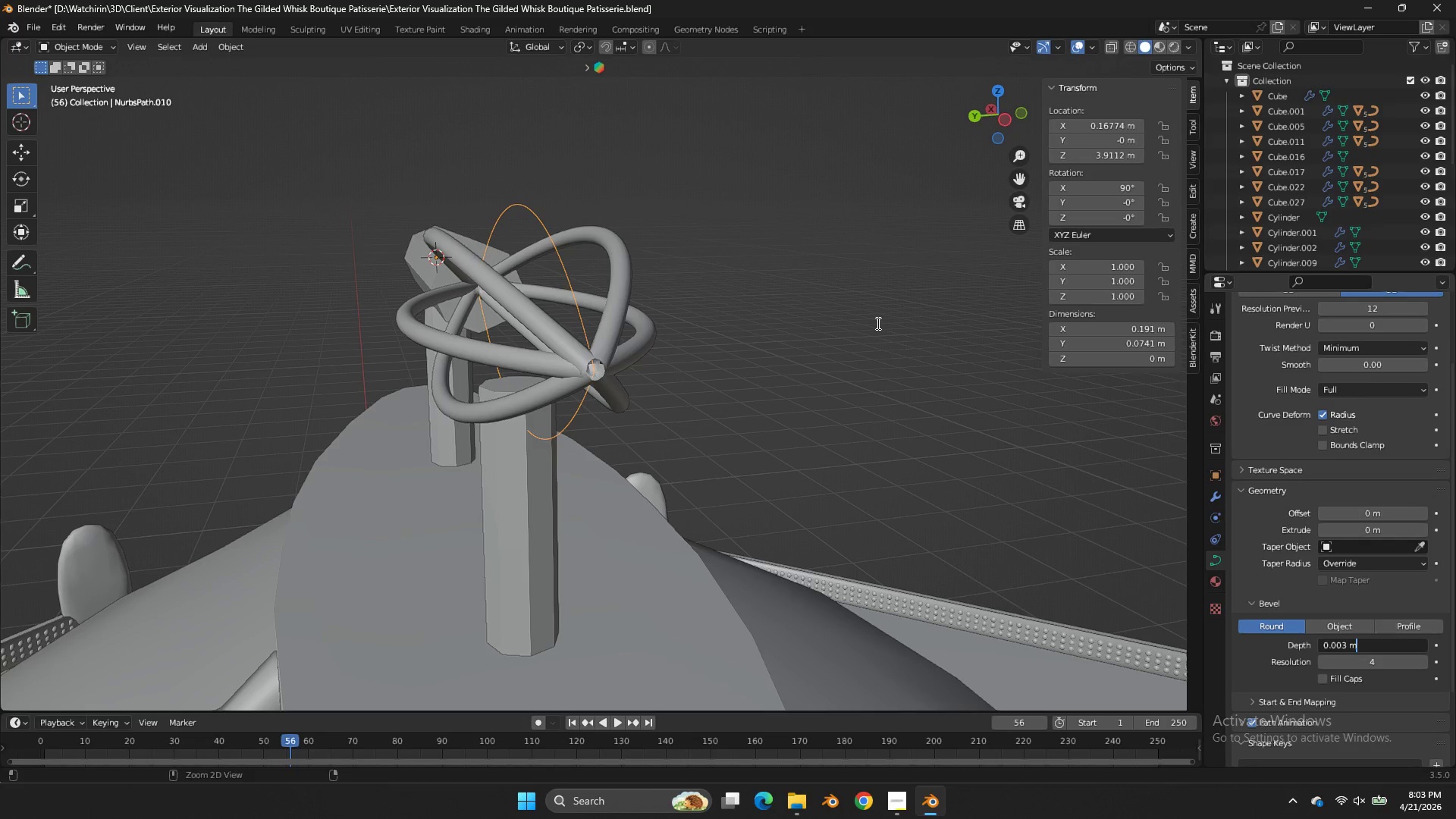 
left_click([877, 323])
 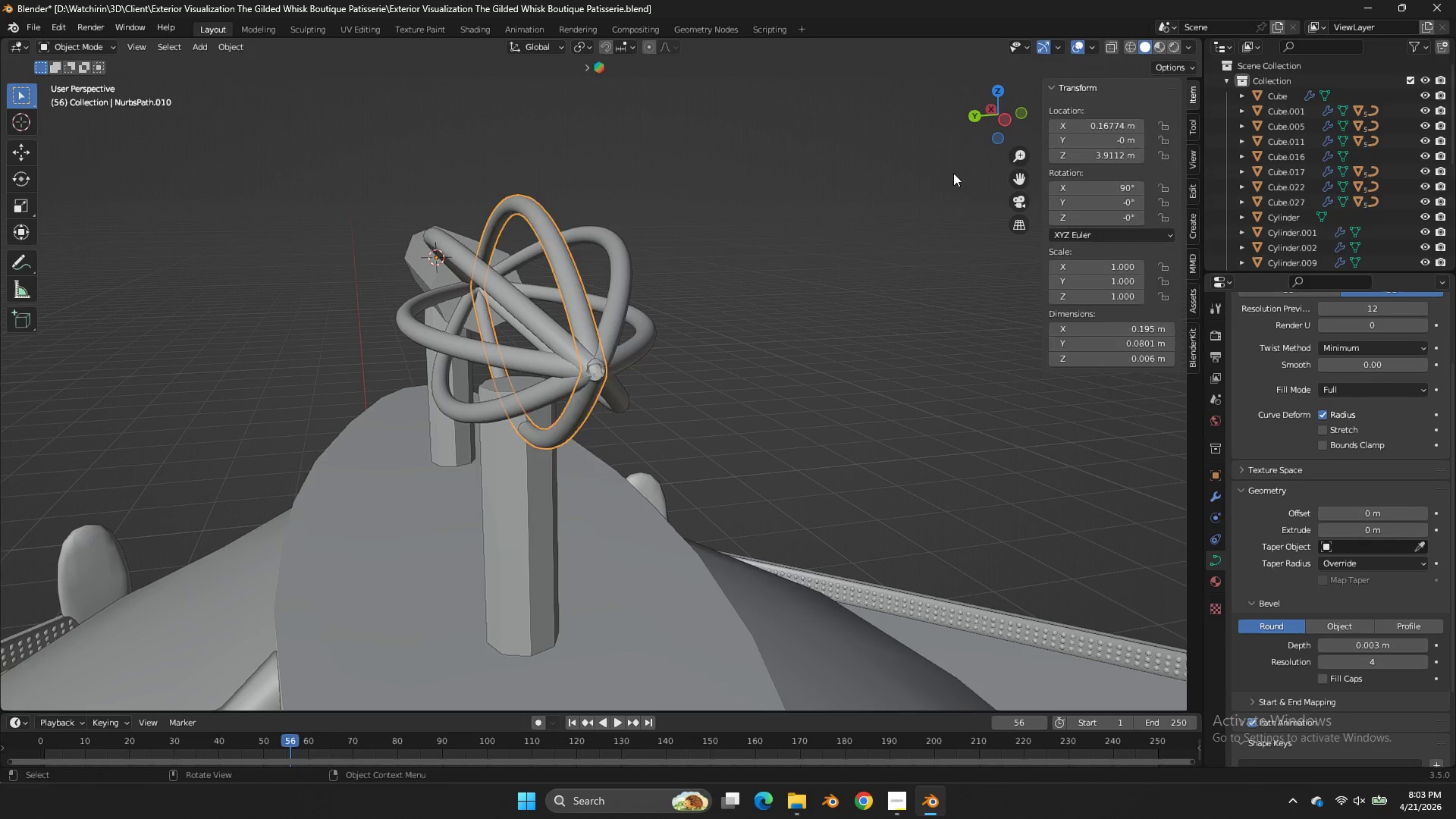 
key(Tab)
 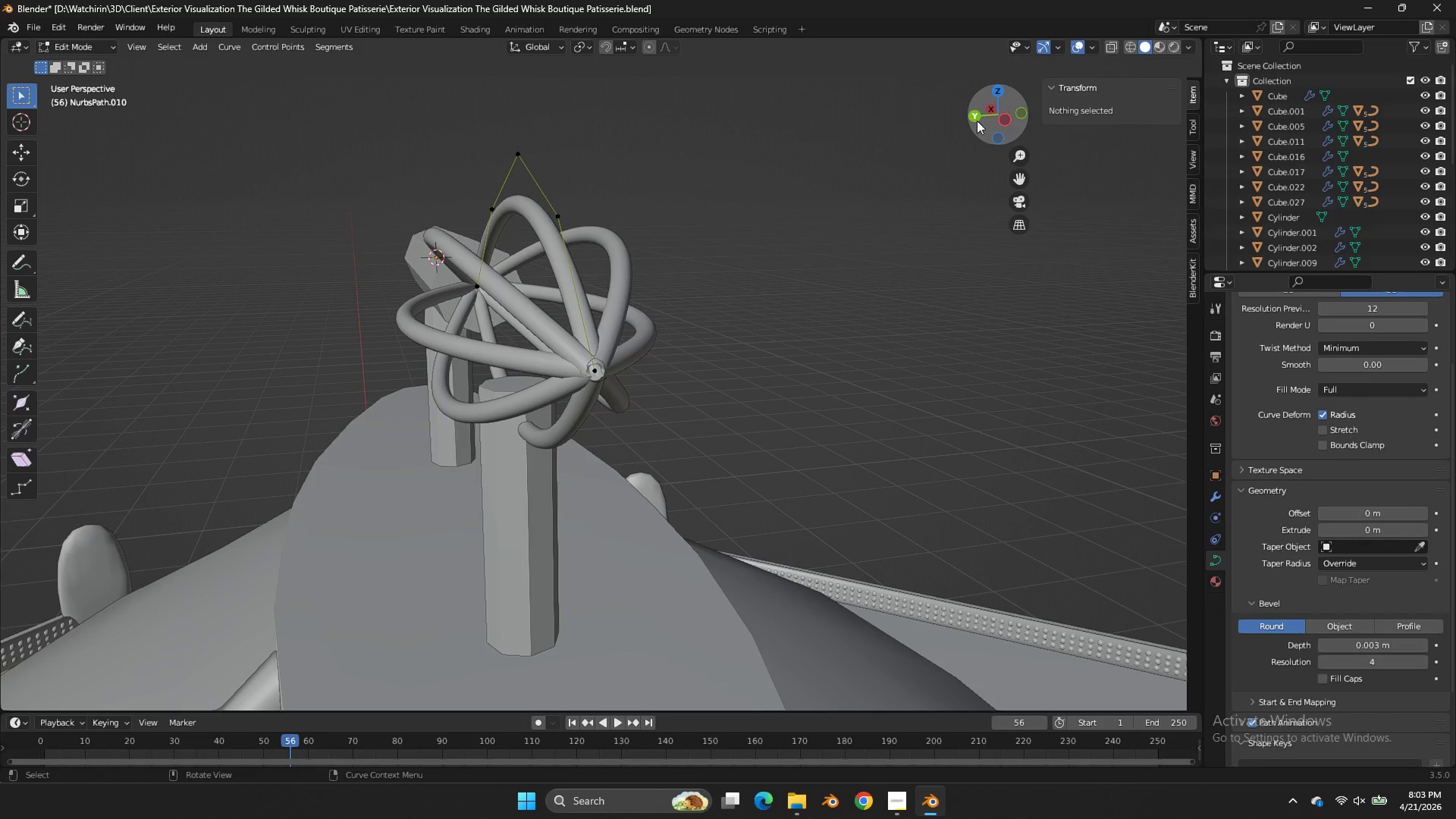 
left_click_drag(start_coordinate=[978, 116], to_coordinate=[1078, 118])
 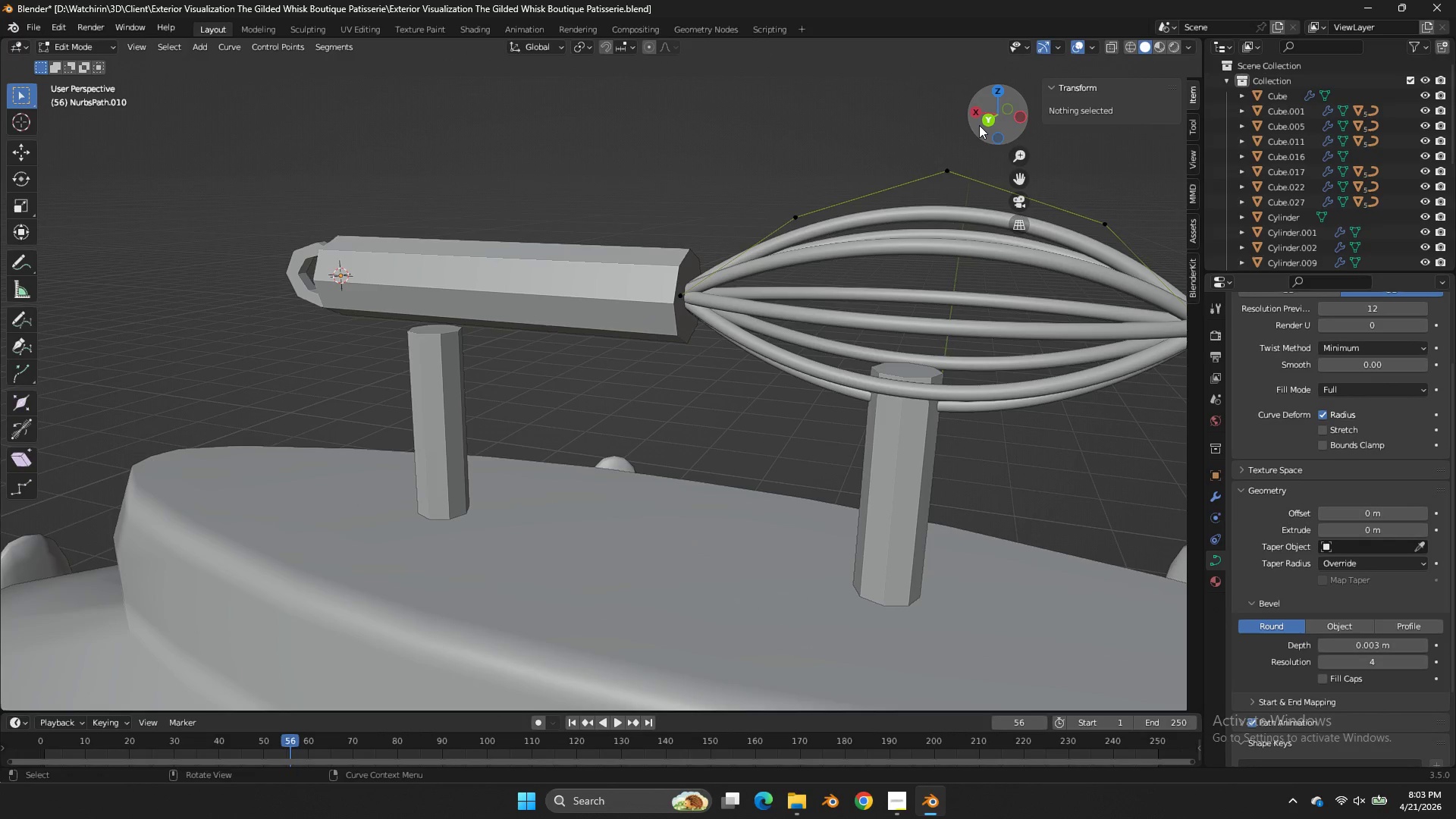 
left_click([981, 121])
 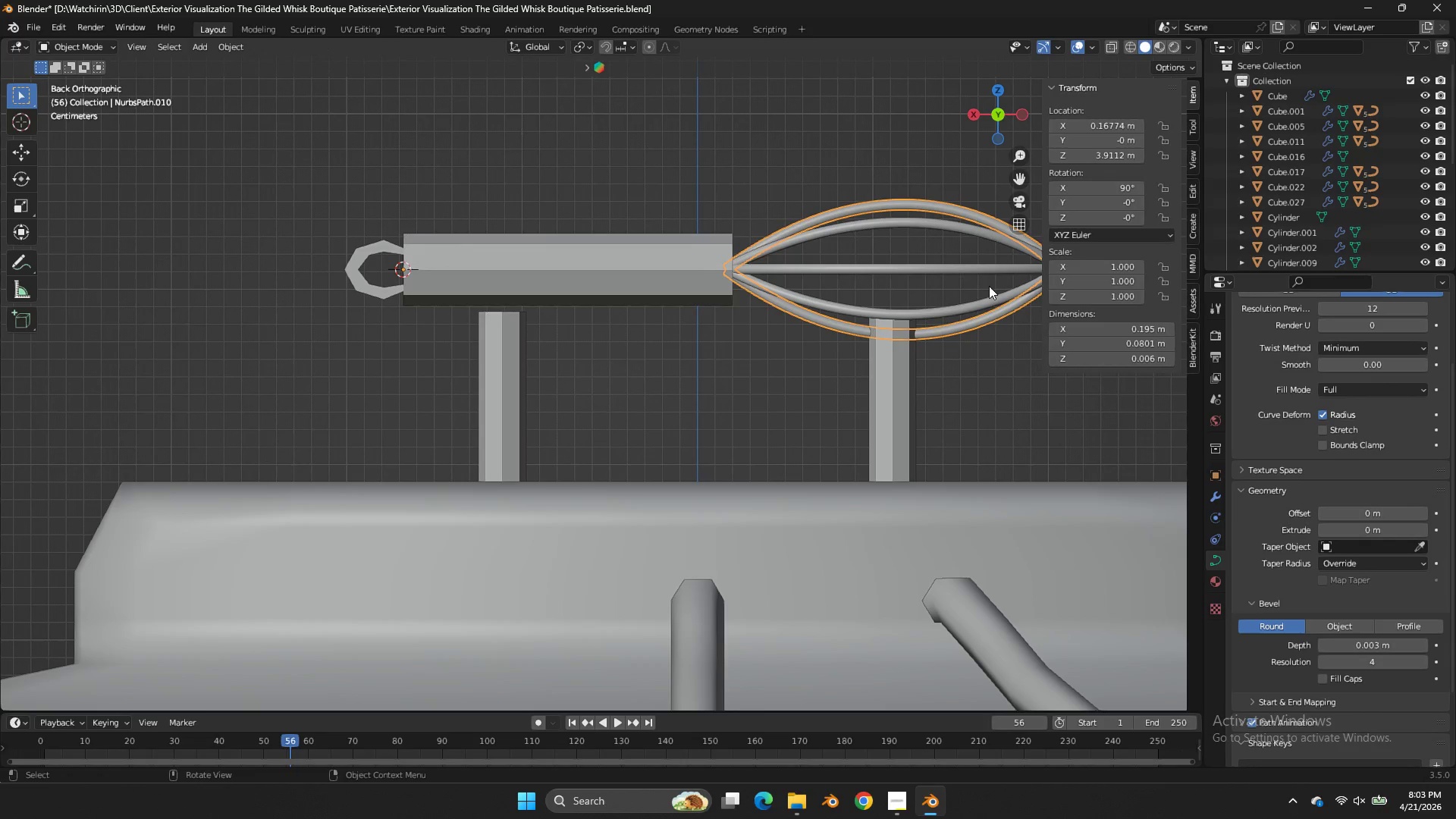 
key(Tab)
 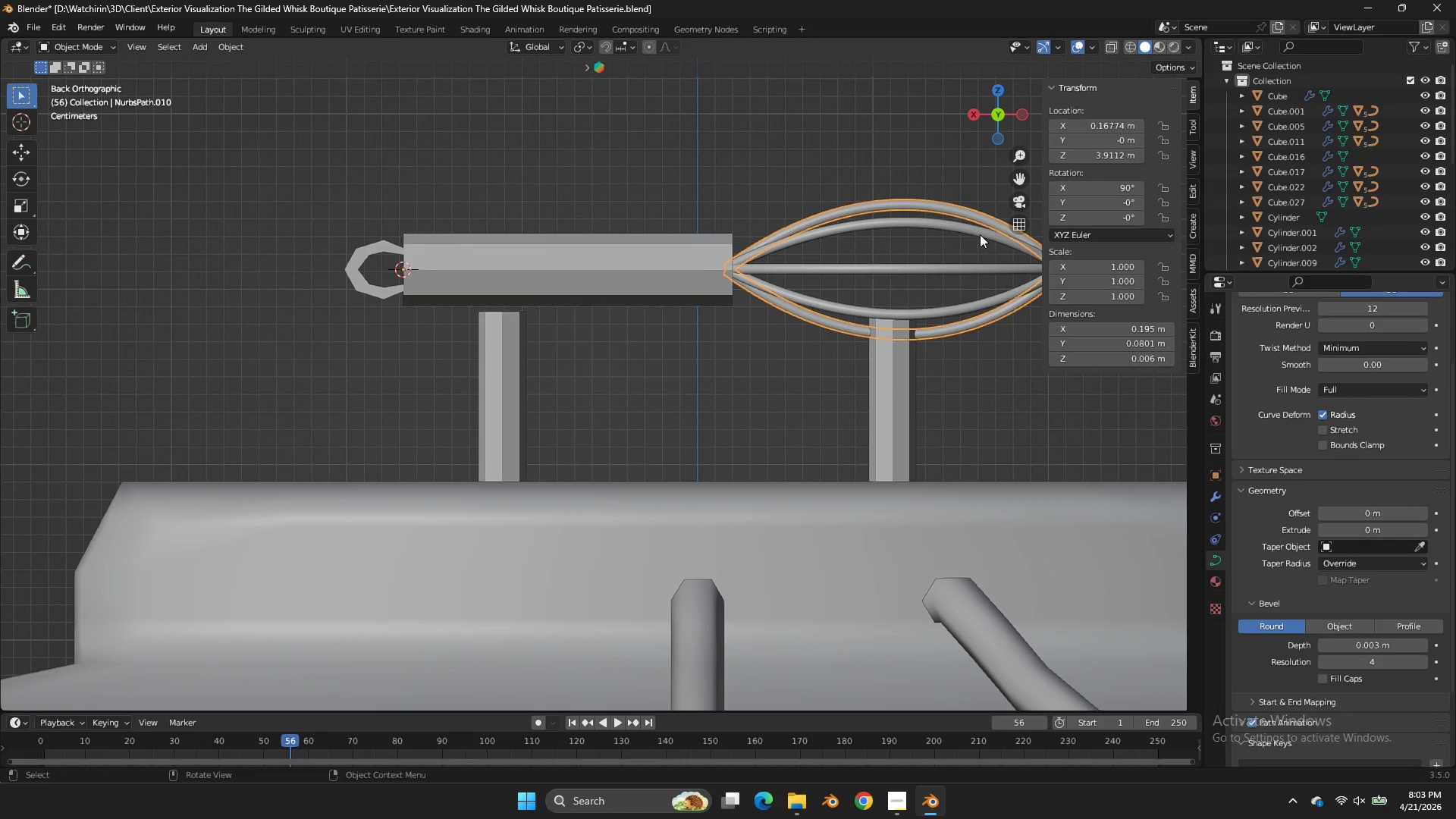 
left_click([980, 234])
 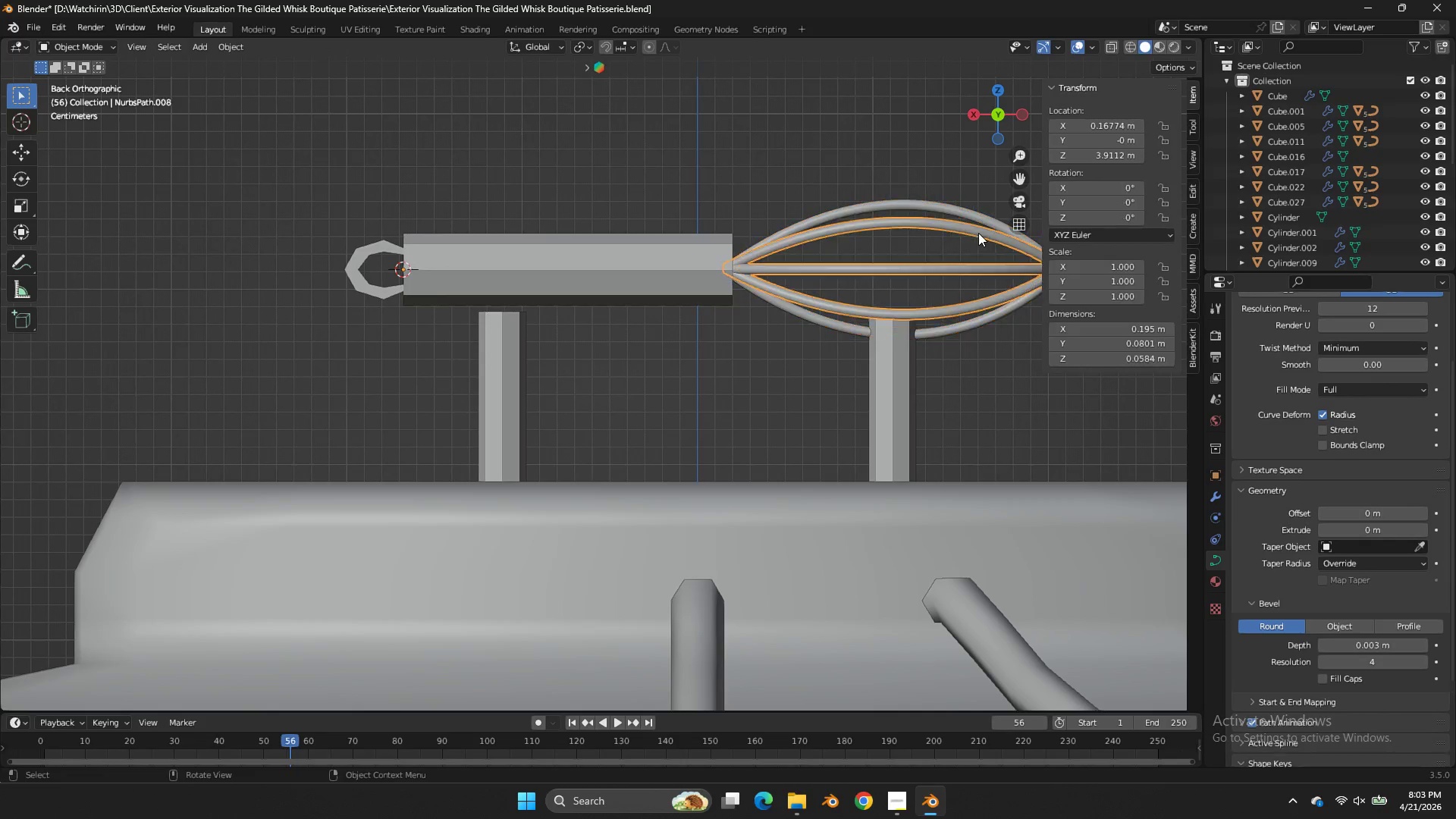 
key(Tab)
 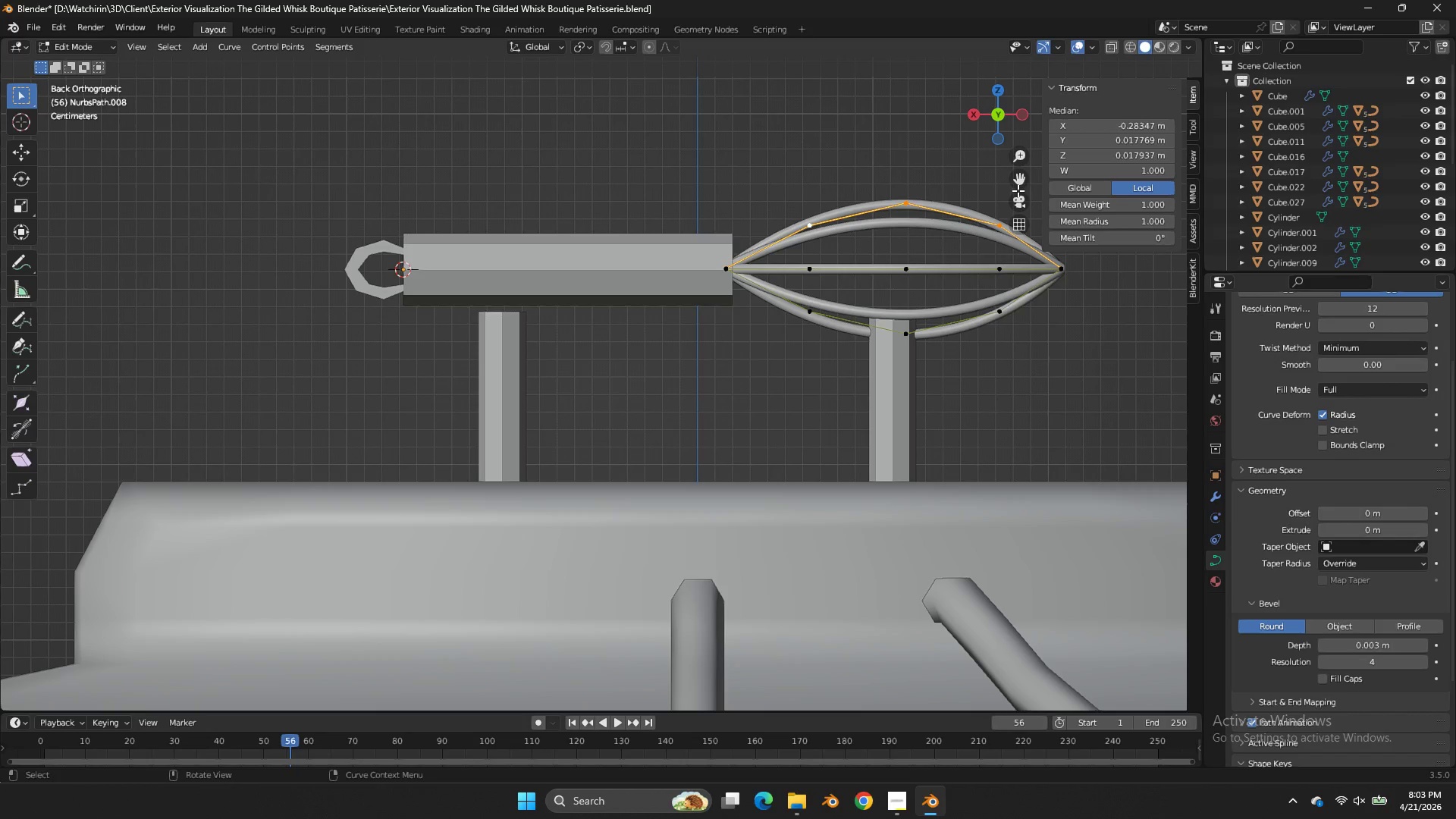 
left_click_drag(start_coordinate=[1018, 190], to_coordinate=[847, 193])
 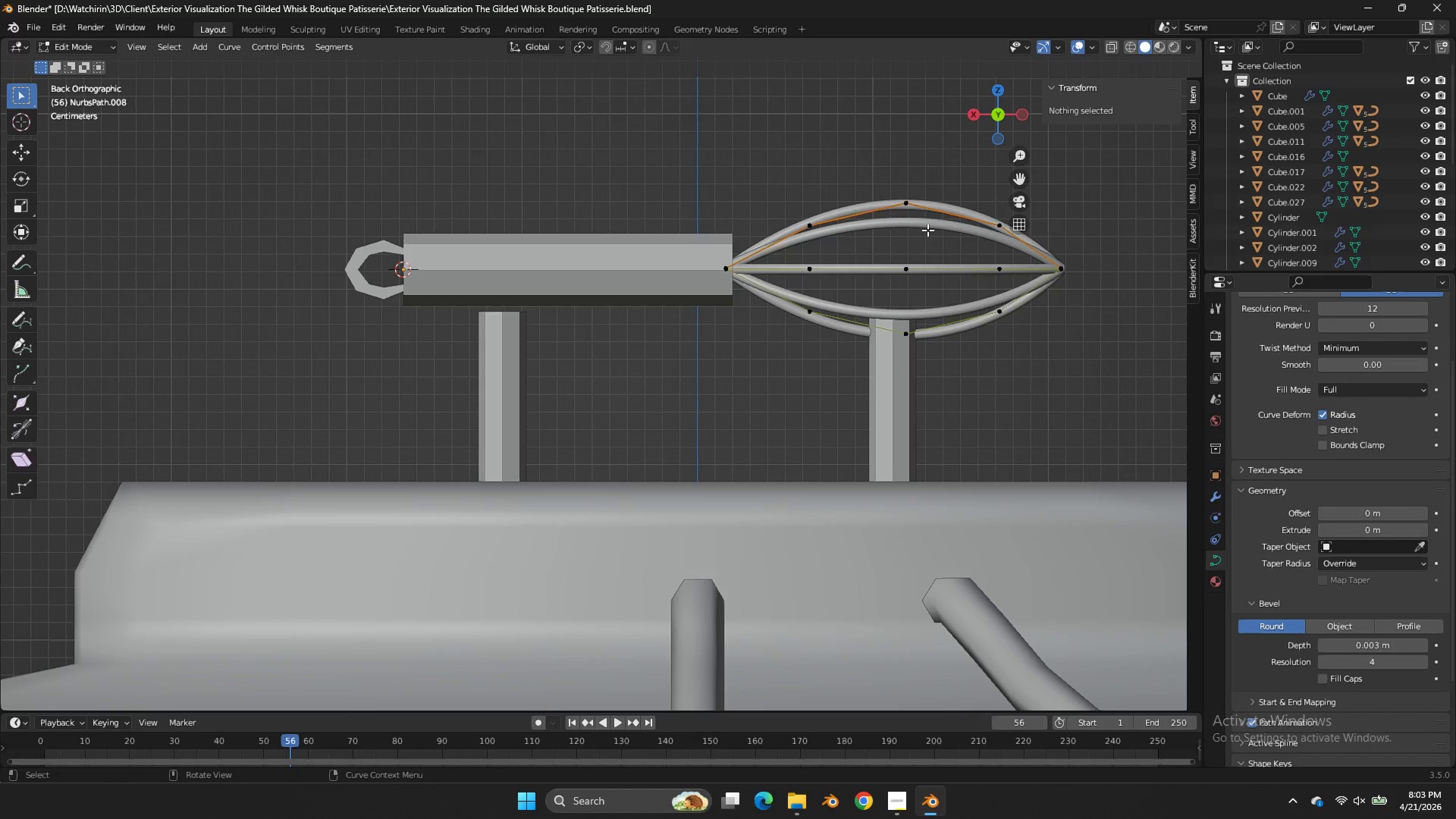 
key(Tab)
 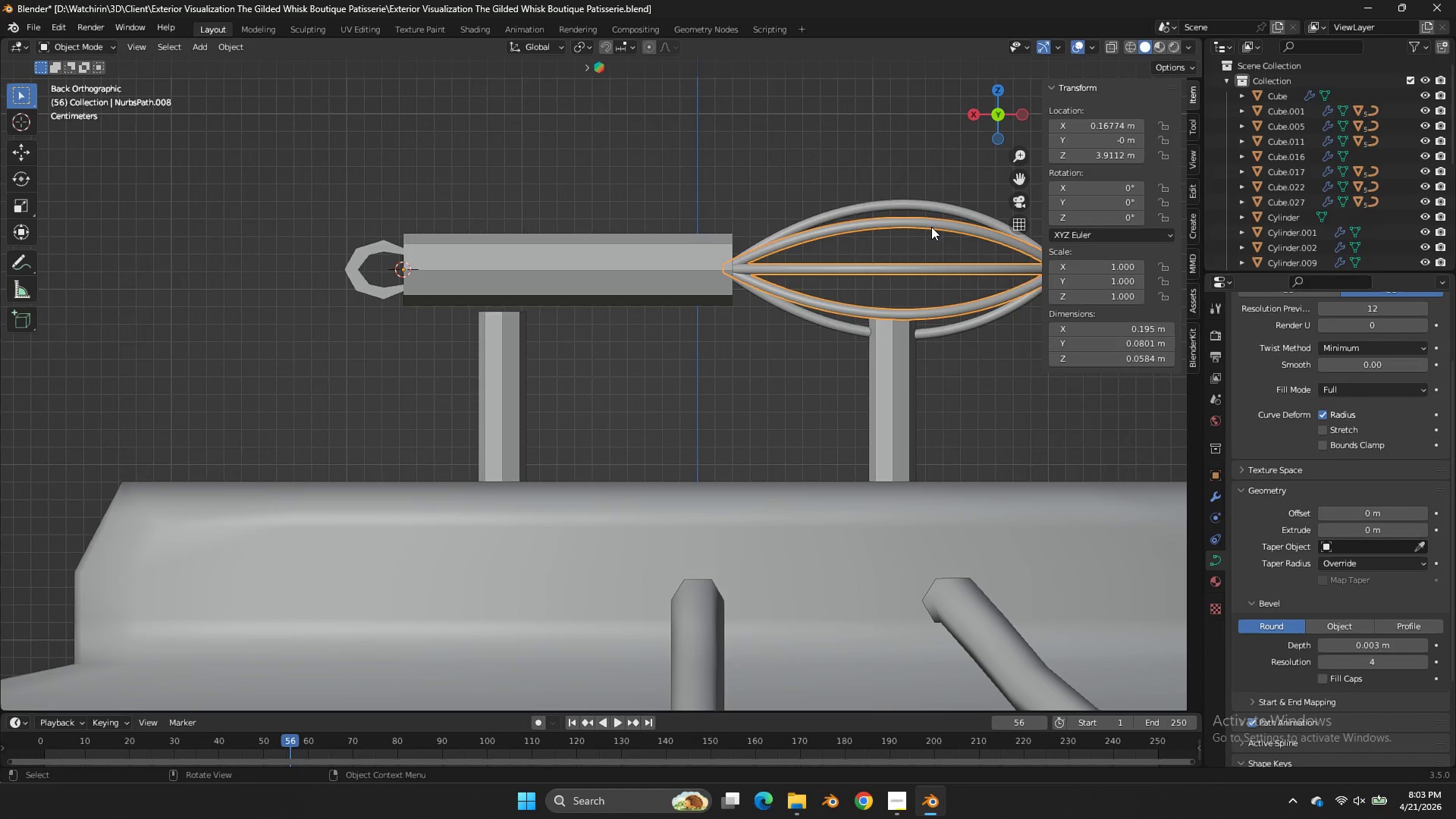 
left_click([931, 227])
 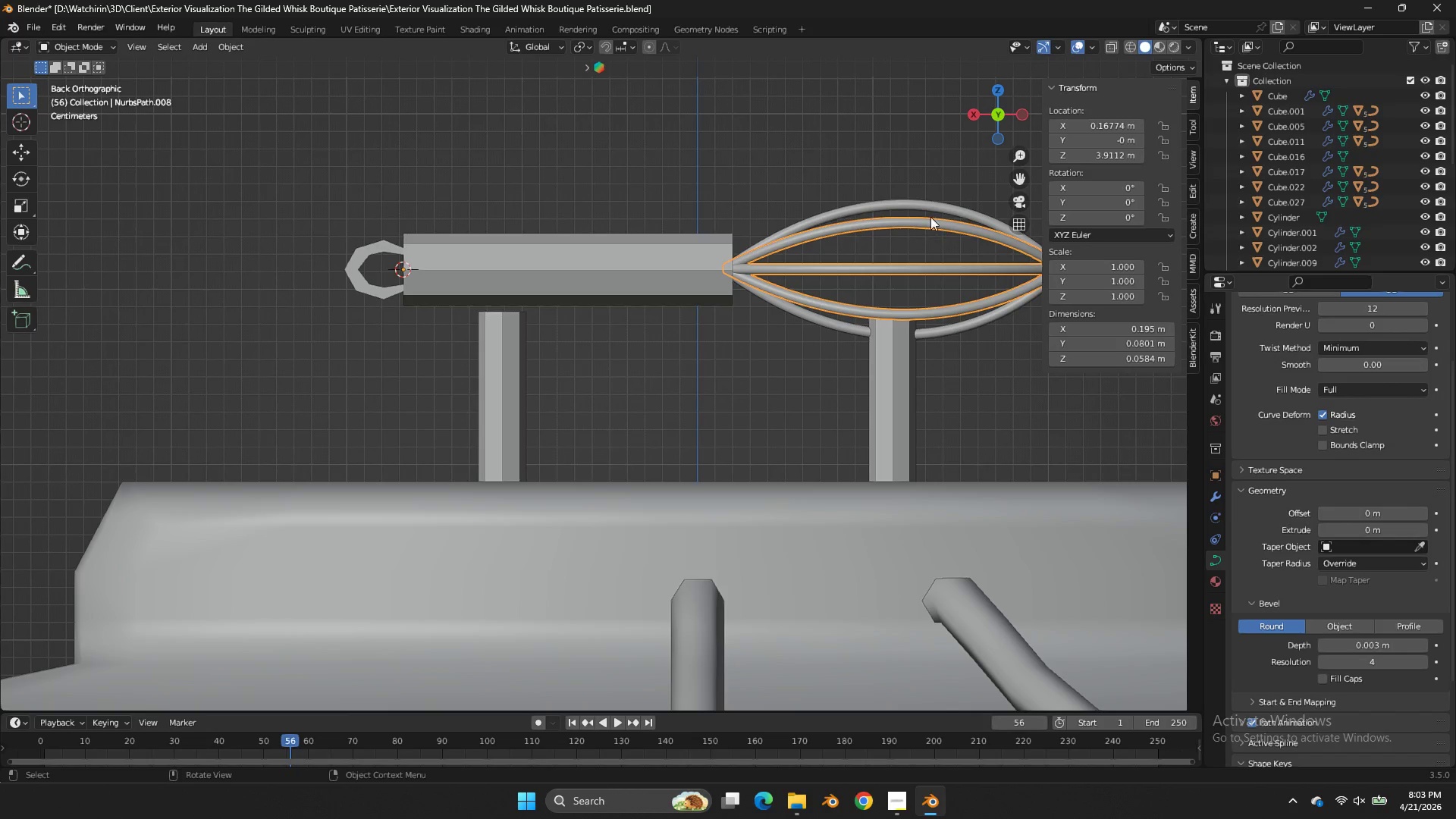 
key(Shift+ShiftLeft)
 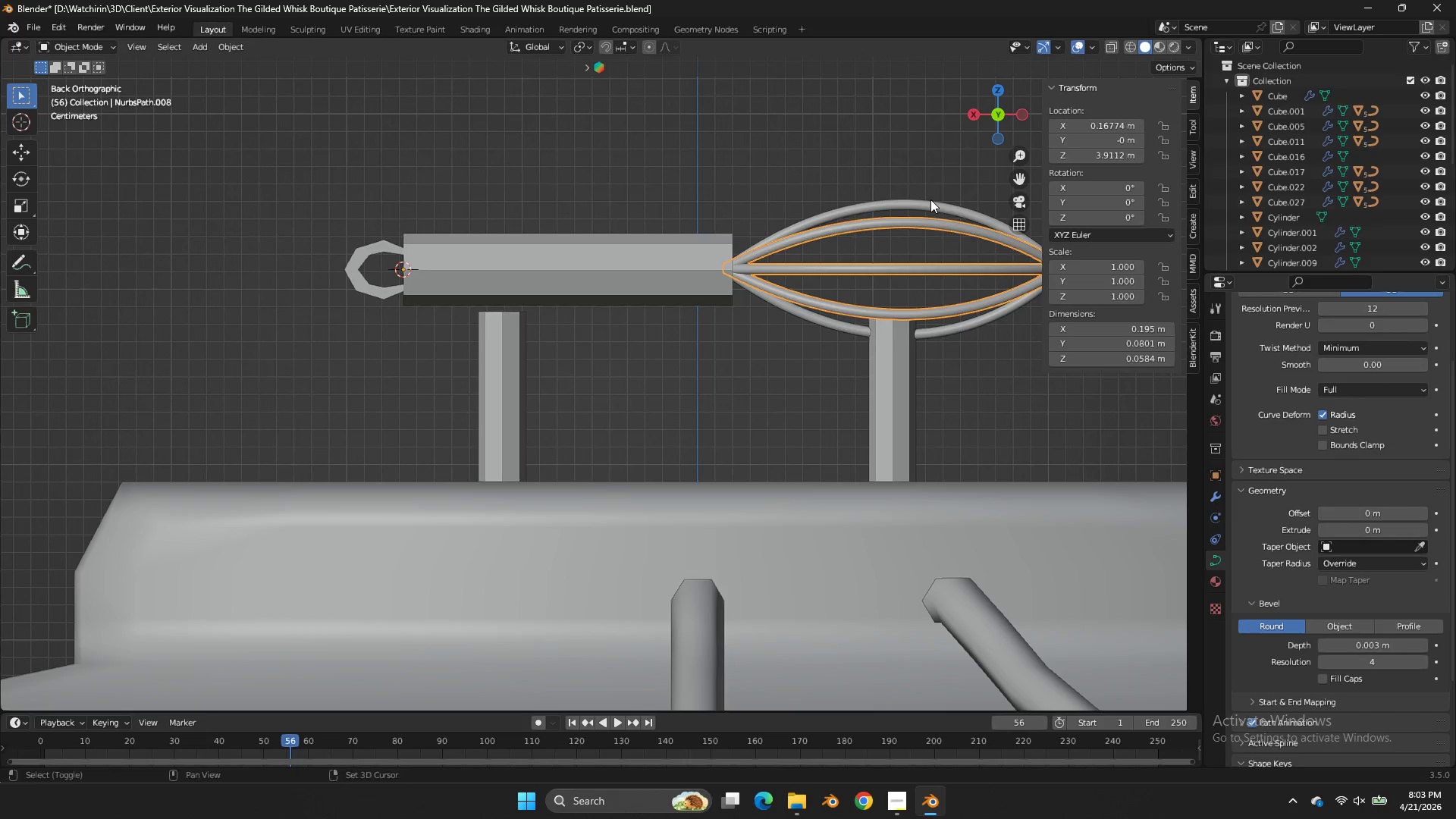 
double_click([930, 199])
 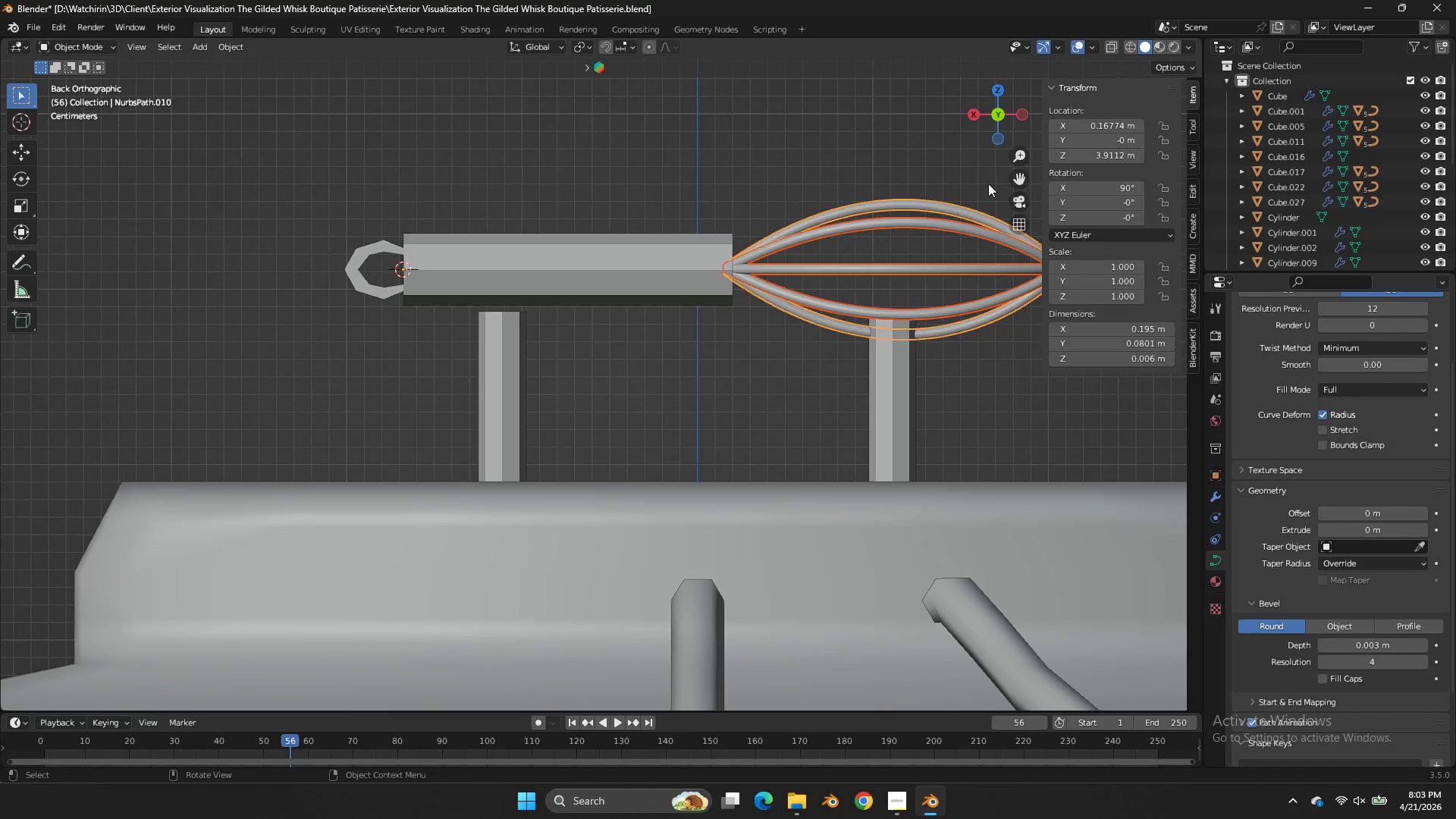 
key(Tab)
type(gx)
 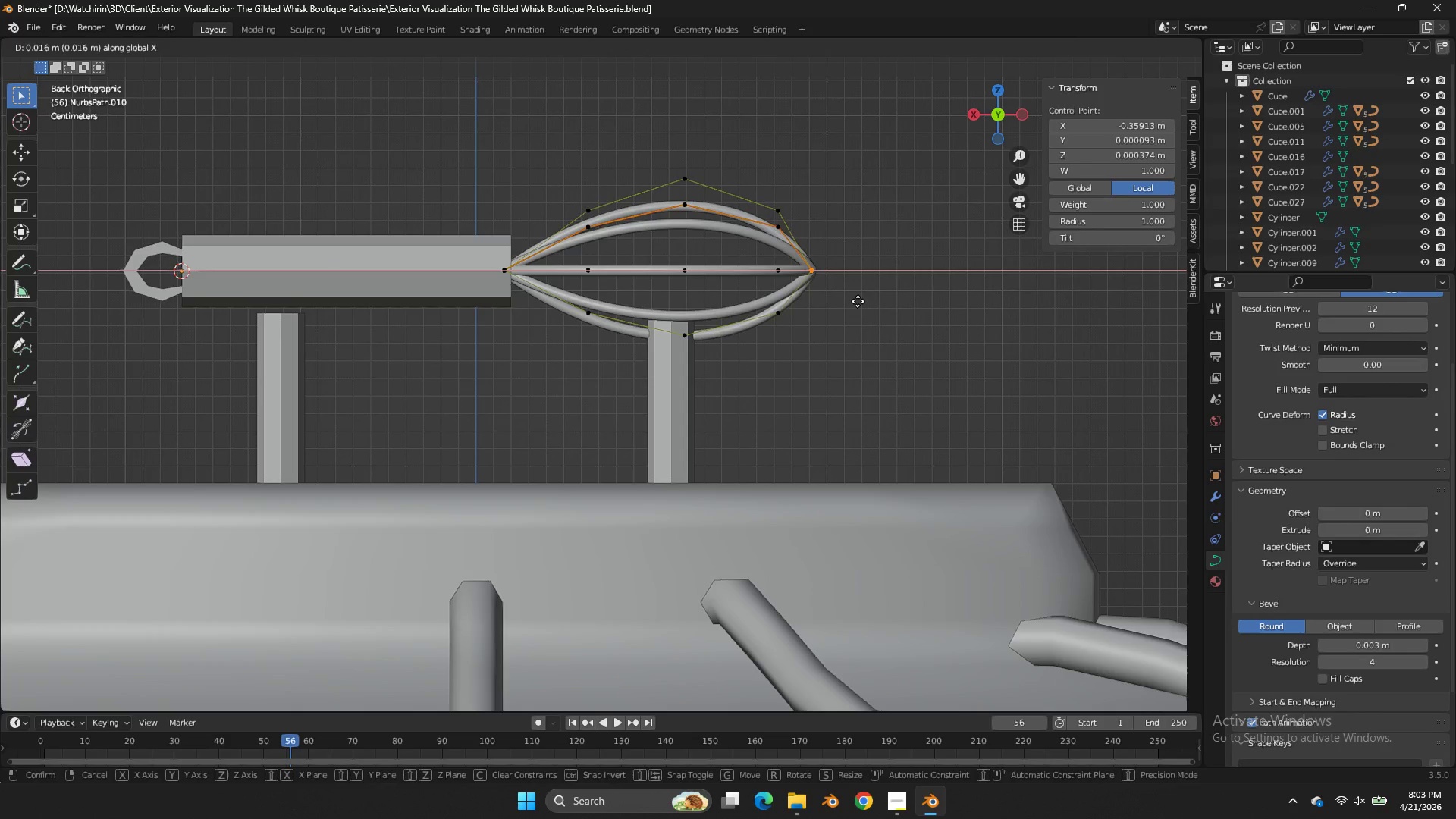 
left_click_drag(start_coordinate=[1019, 184], to_coordinate=[798, 186])
 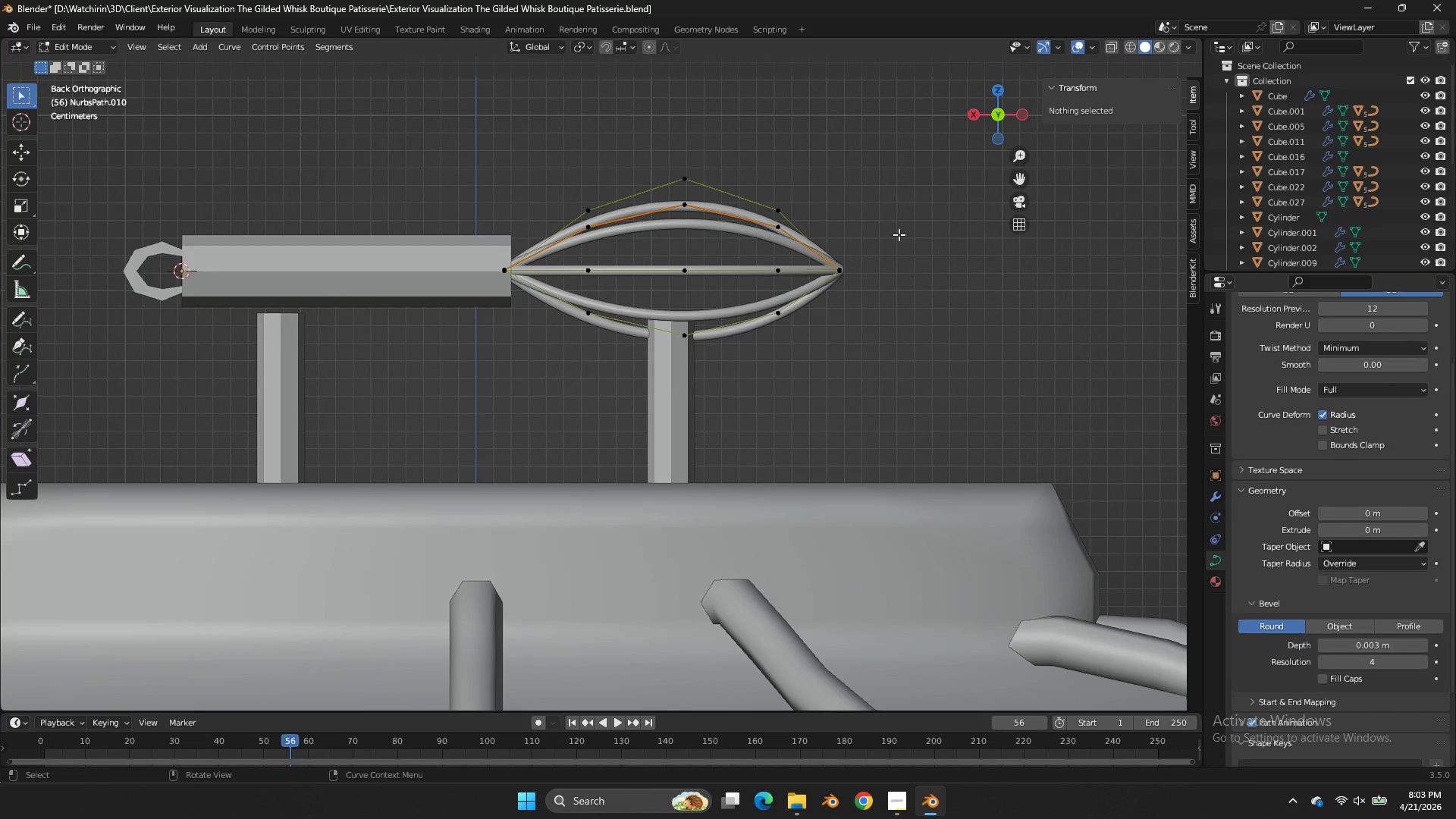 
left_click_drag(start_coordinate=[906, 229], to_coordinate=[824, 302])
 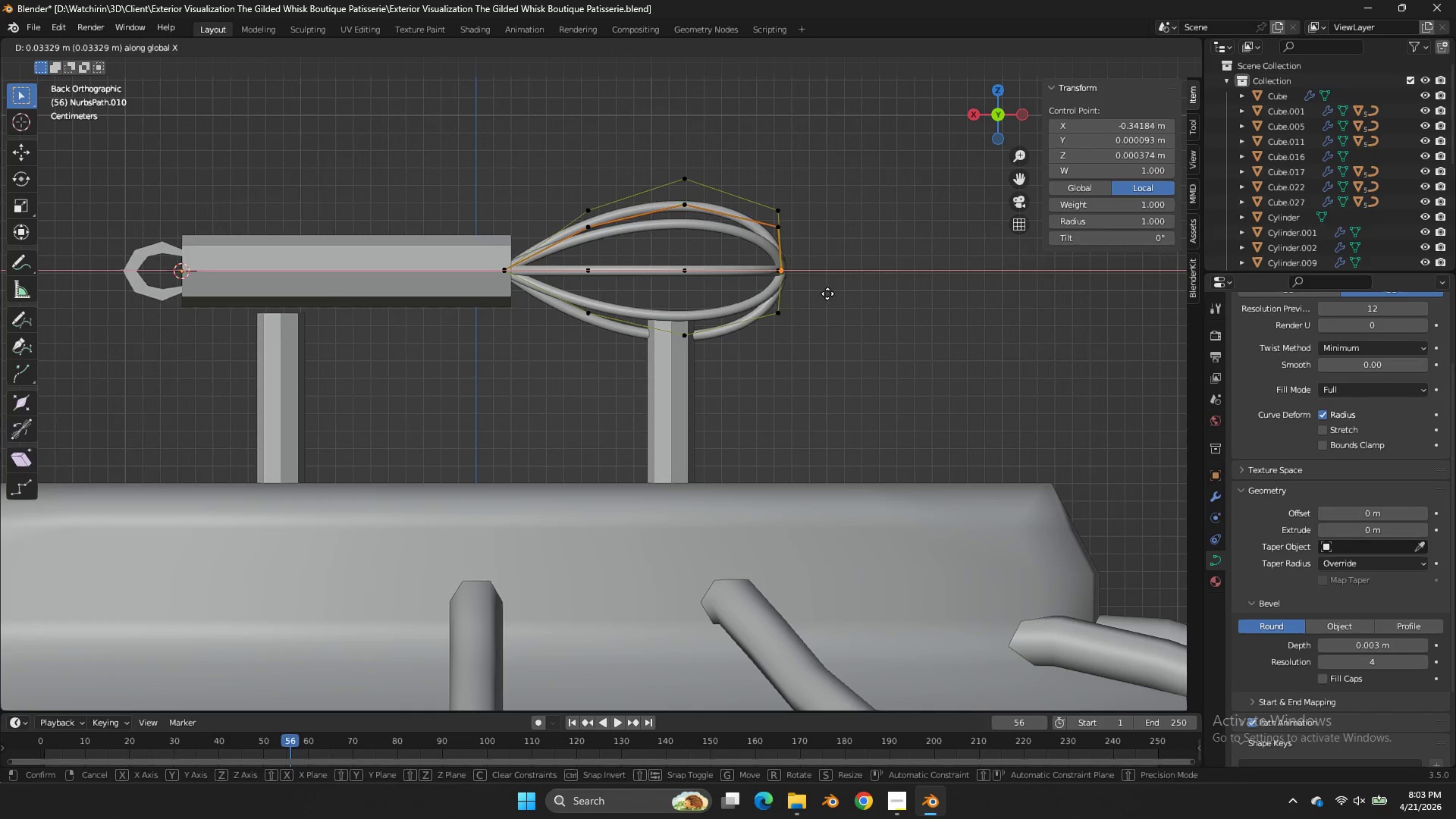 
left_click([845, 296])
 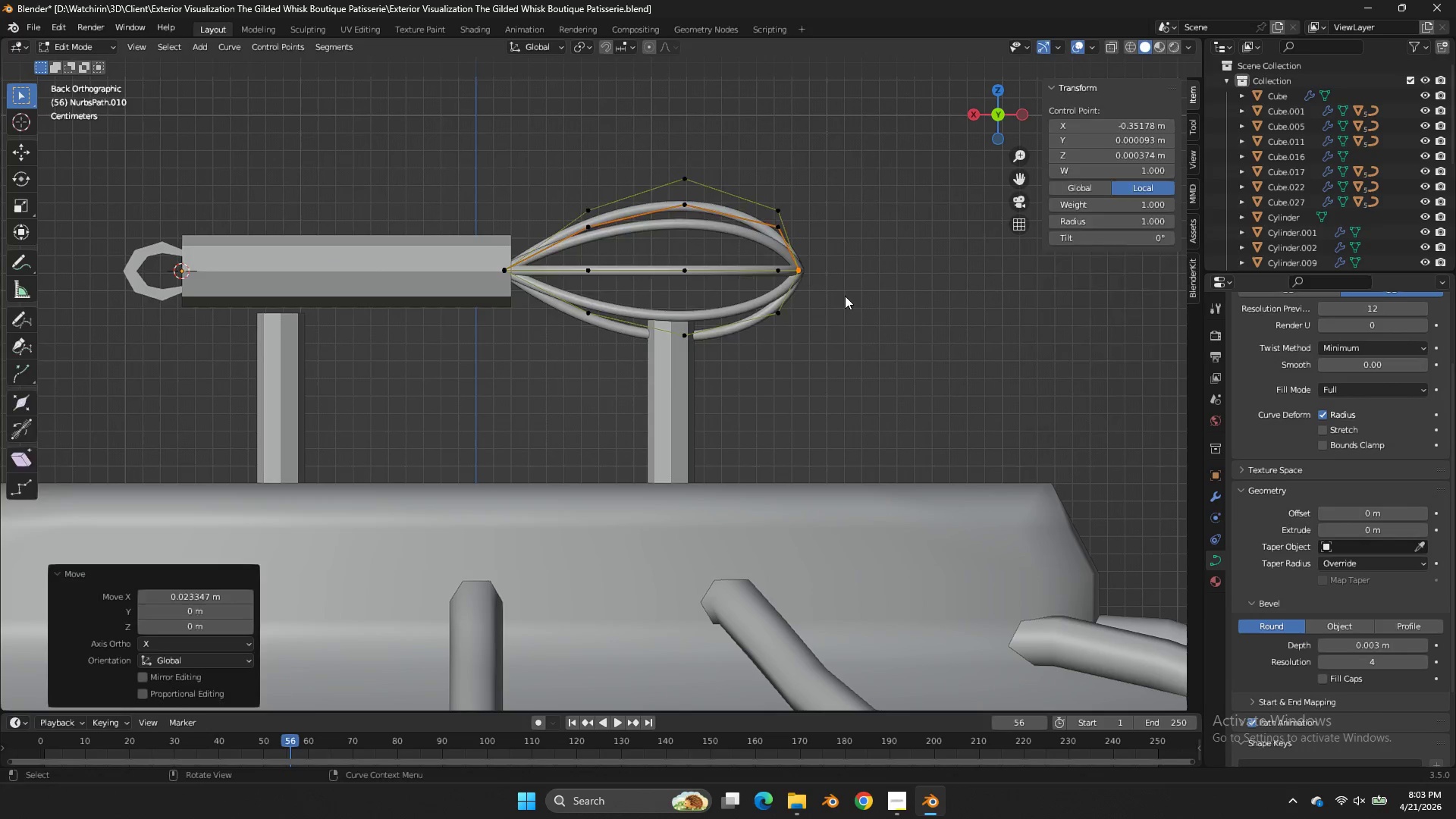 
key(Tab)
 